 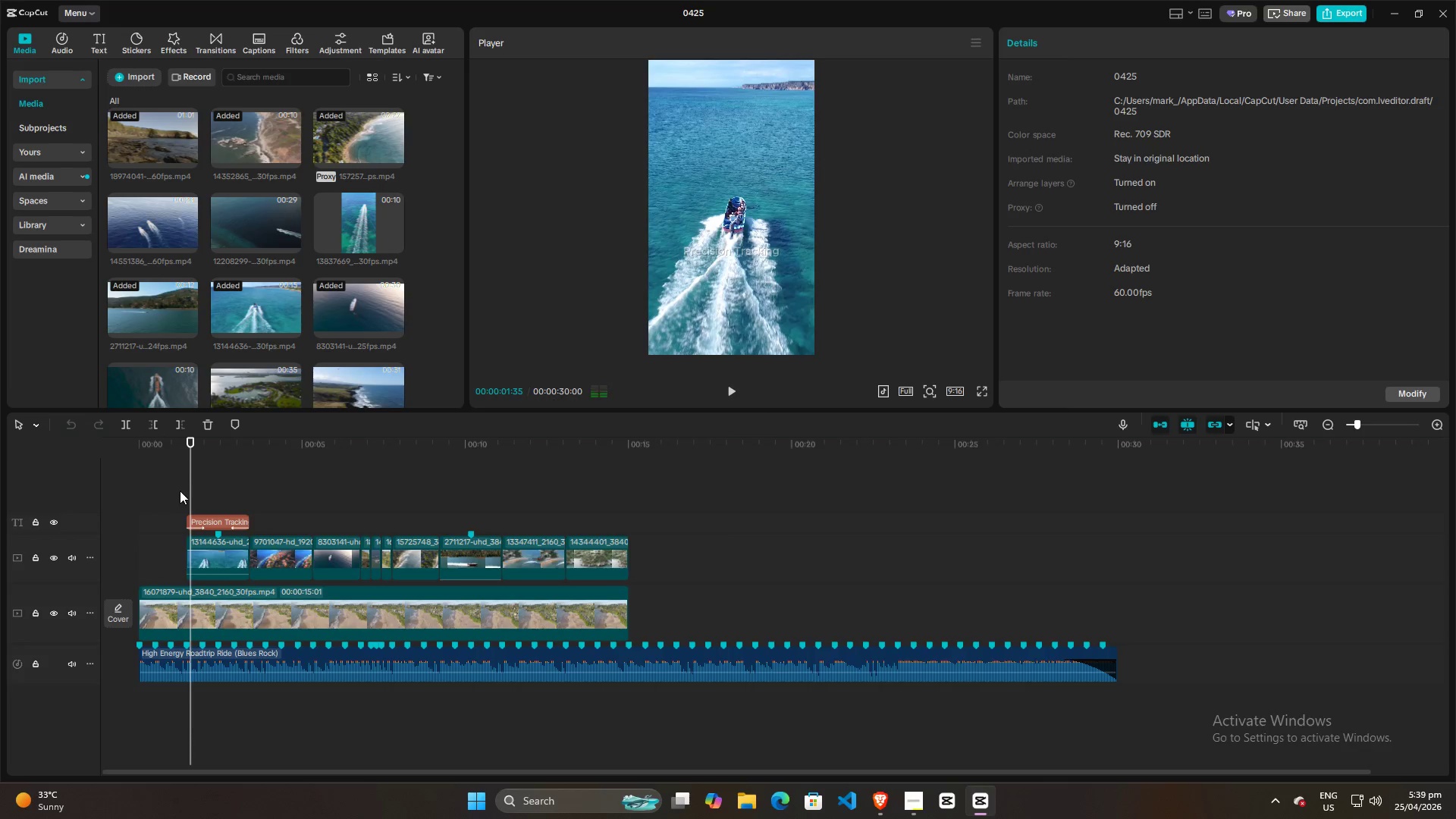 
hold_key(key=ControlLeft, duration=0.83)
scroll: coordinate [184, 499], scroll_direction: up, amount: 9.0
 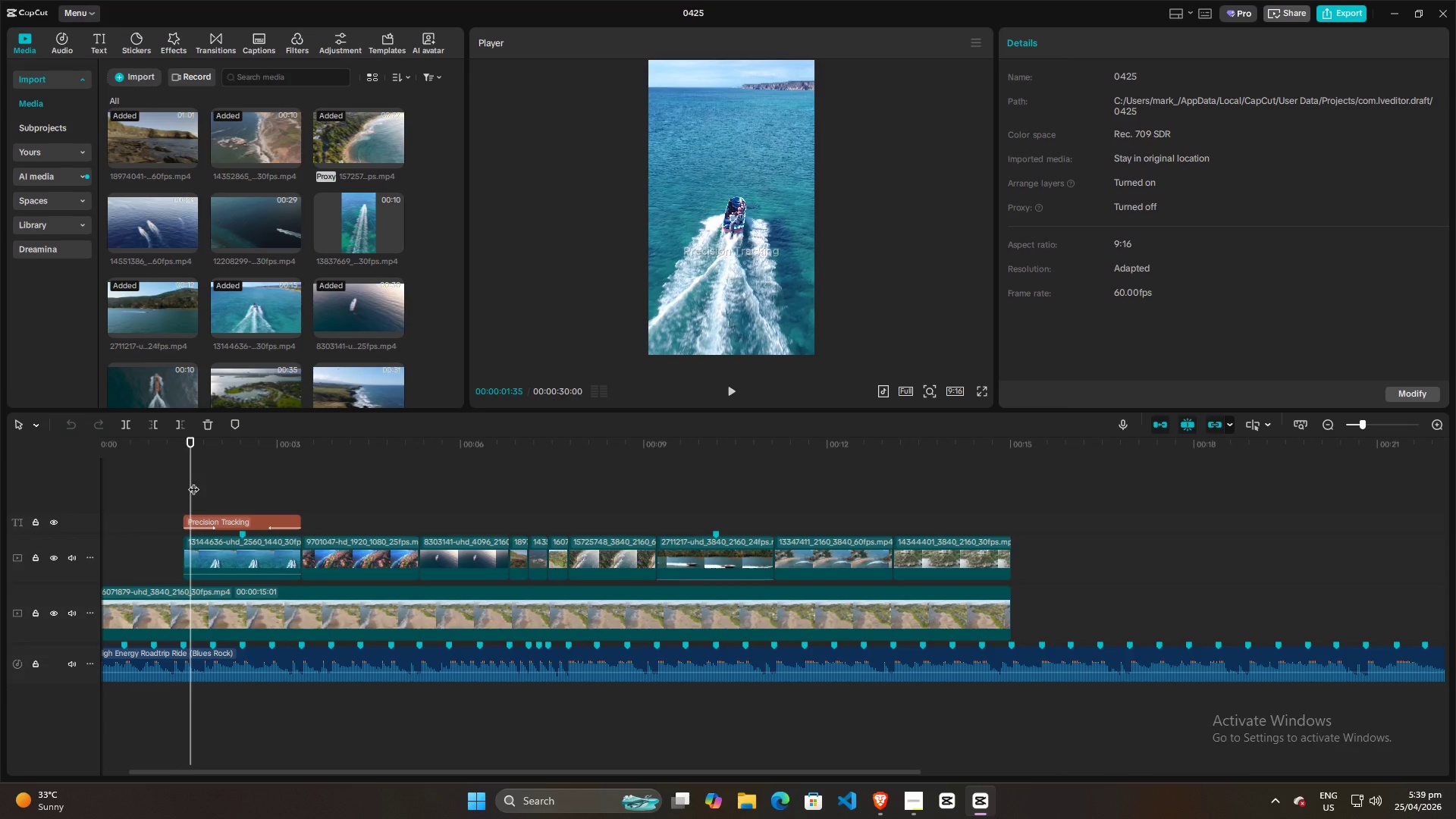 
left_click_drag(start_coordinate=[193, 482], to_coordinate=[0, 490])
 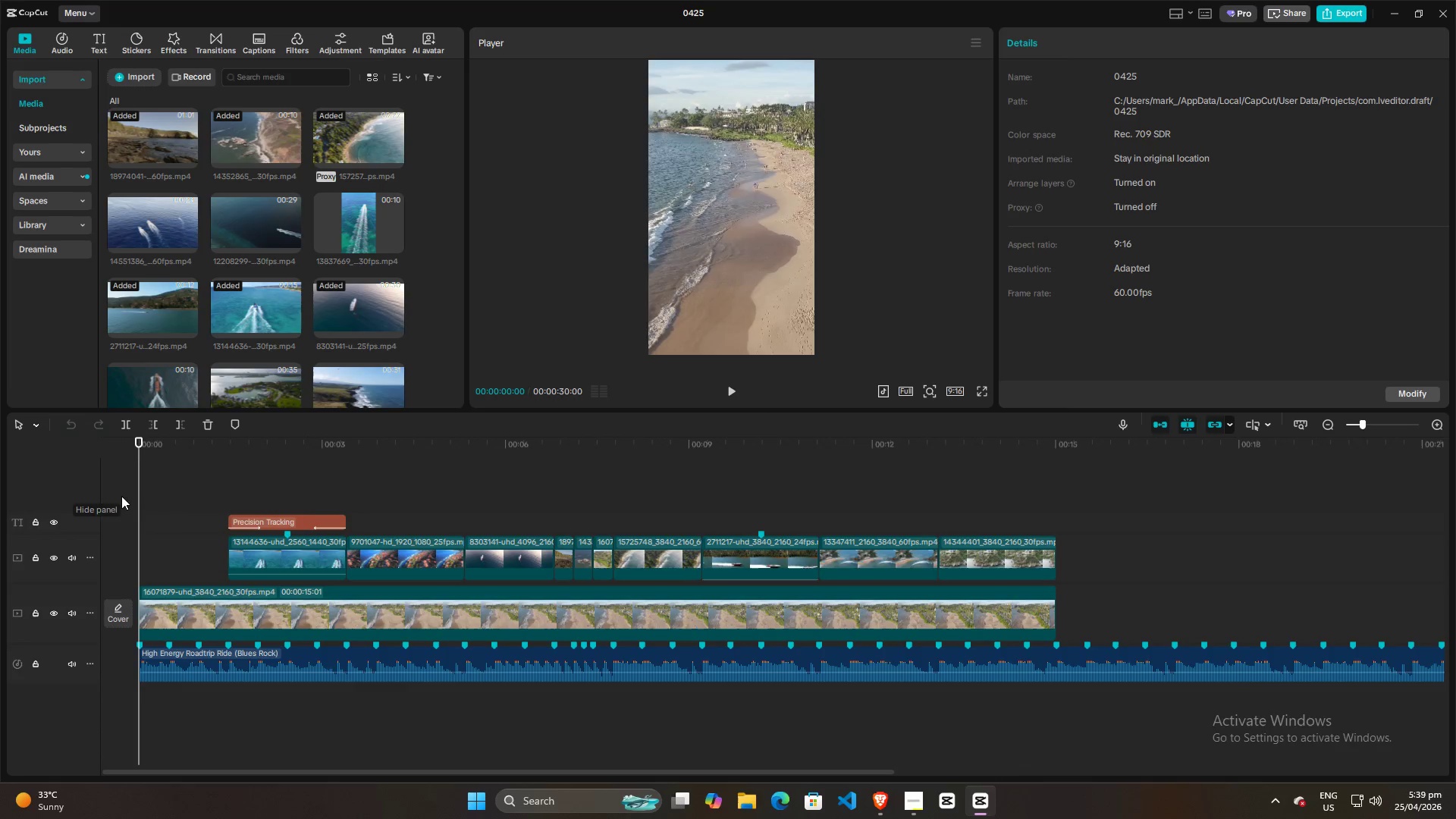 
key(Space)
 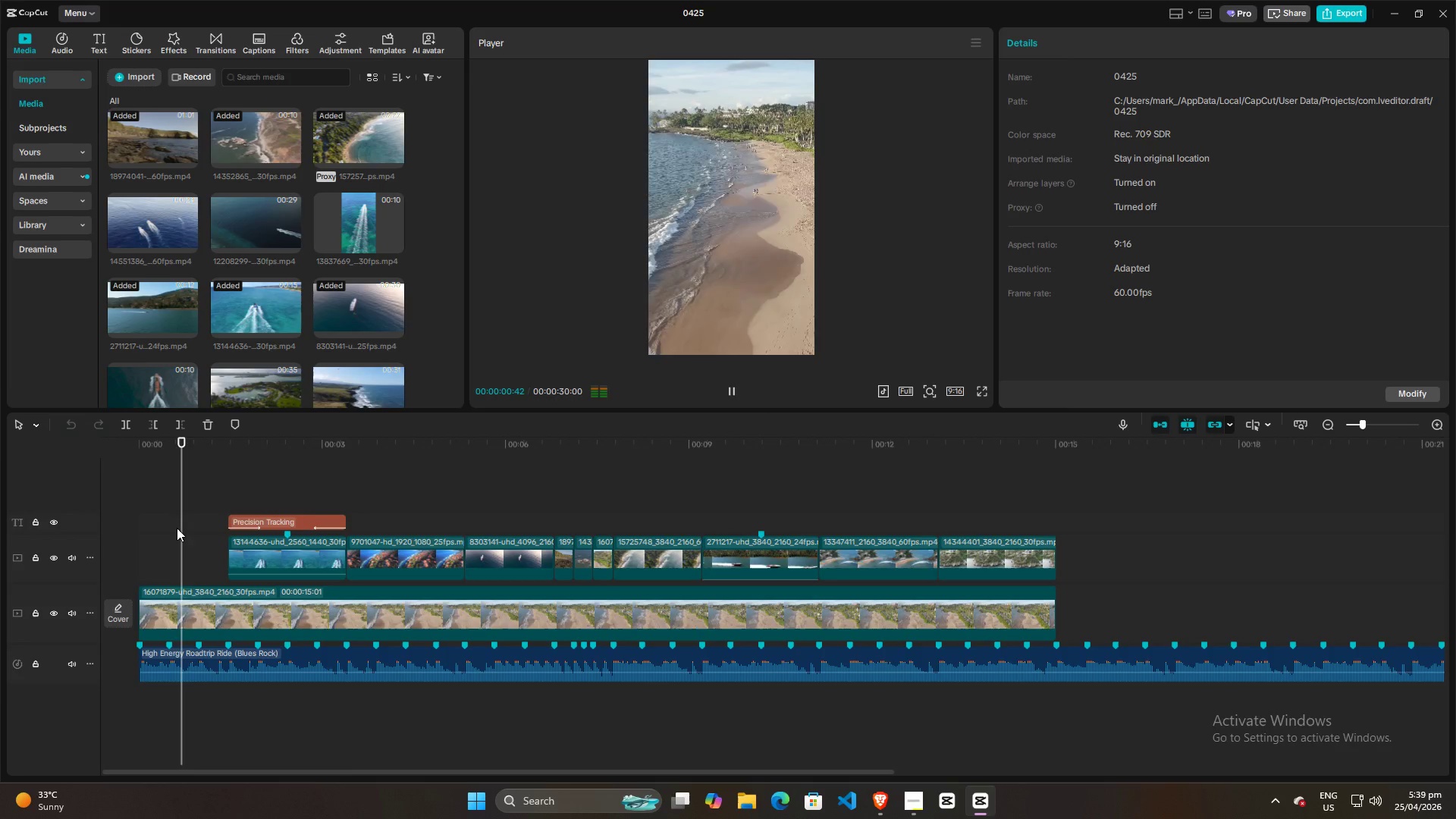 
key(Space)
 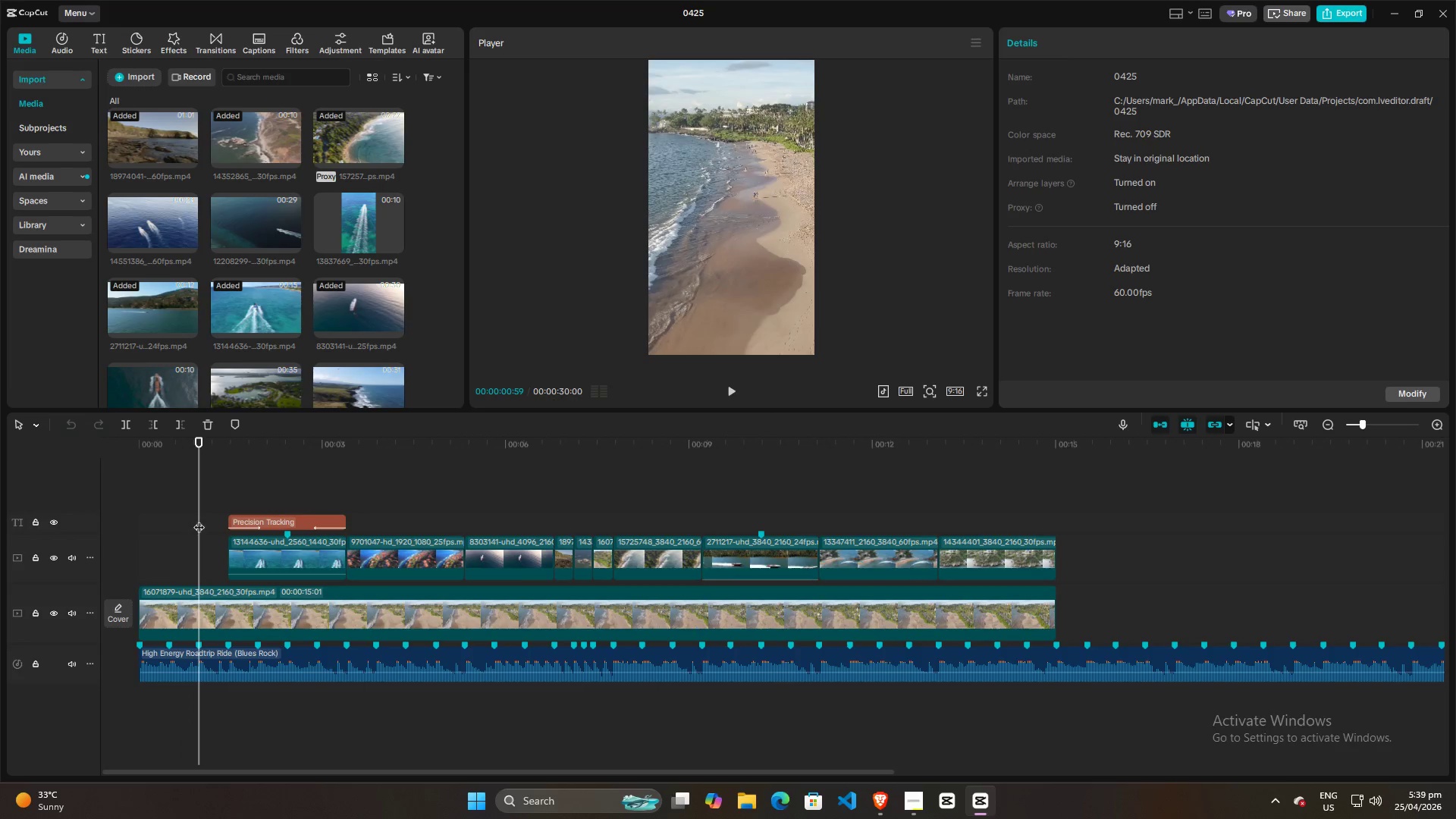 
left_click_drag(start_coordinate=[200, 519], to_coordinate=[171, 519])
 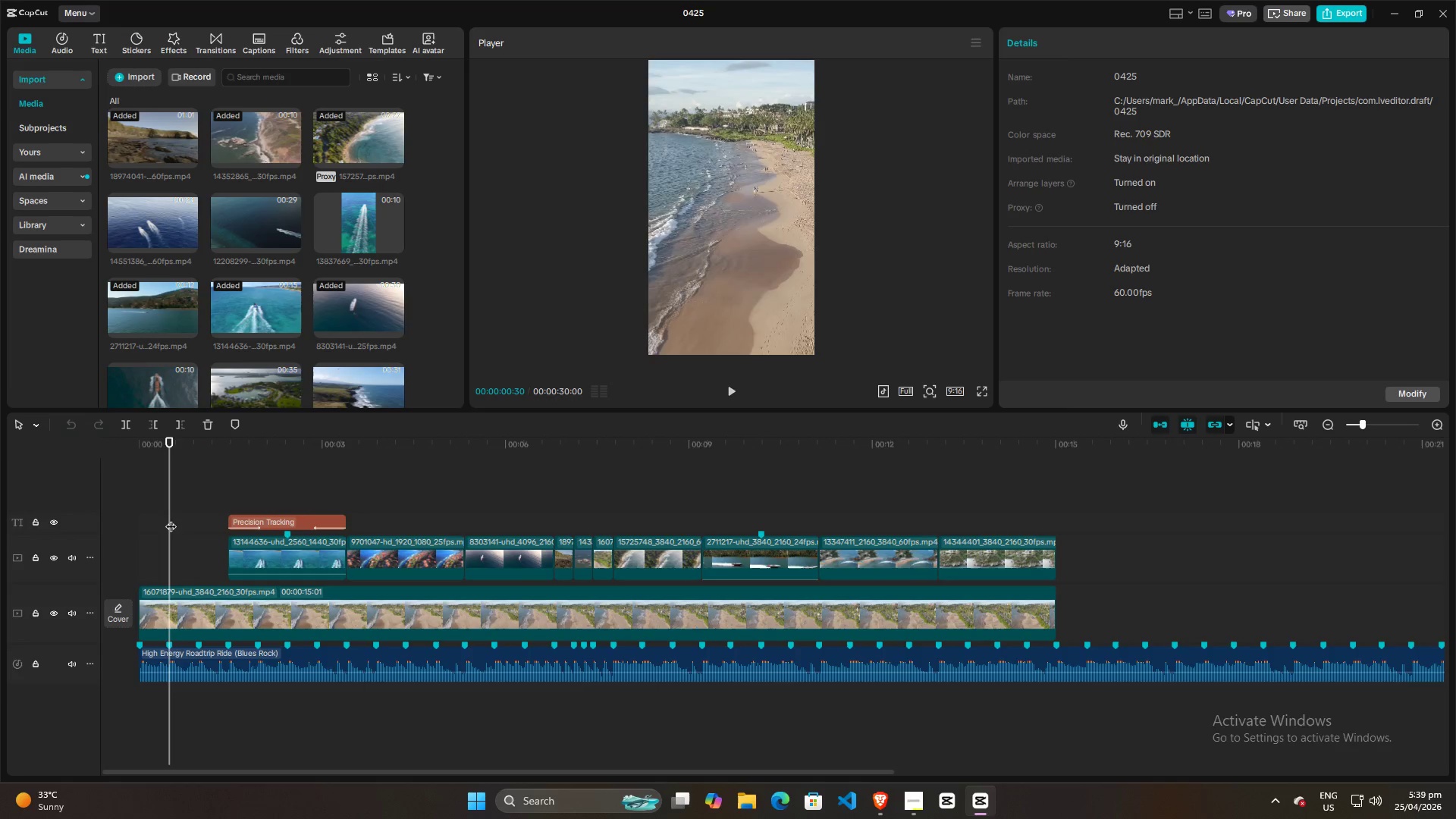 
key(Space)
 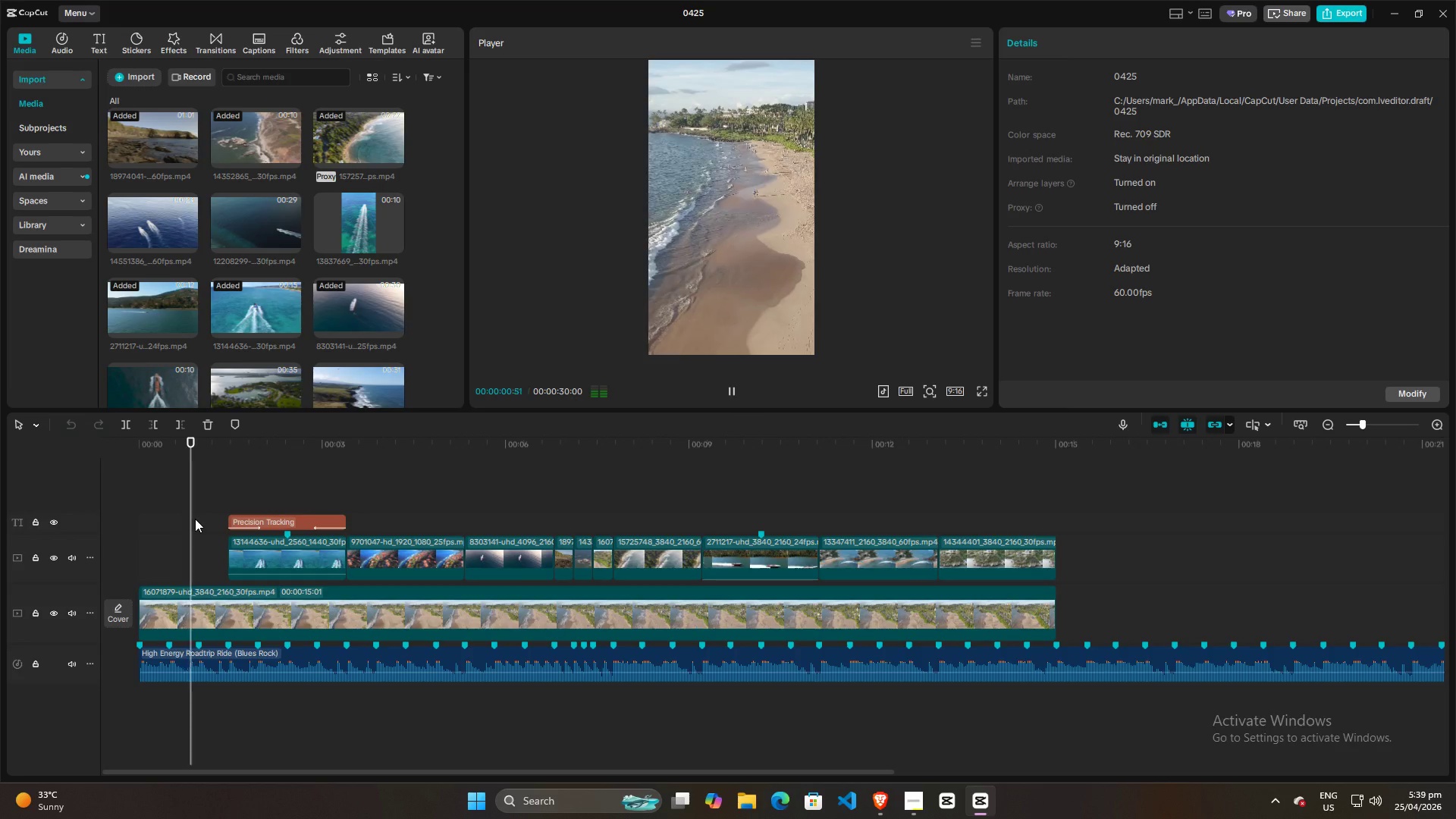 
key(Space)
 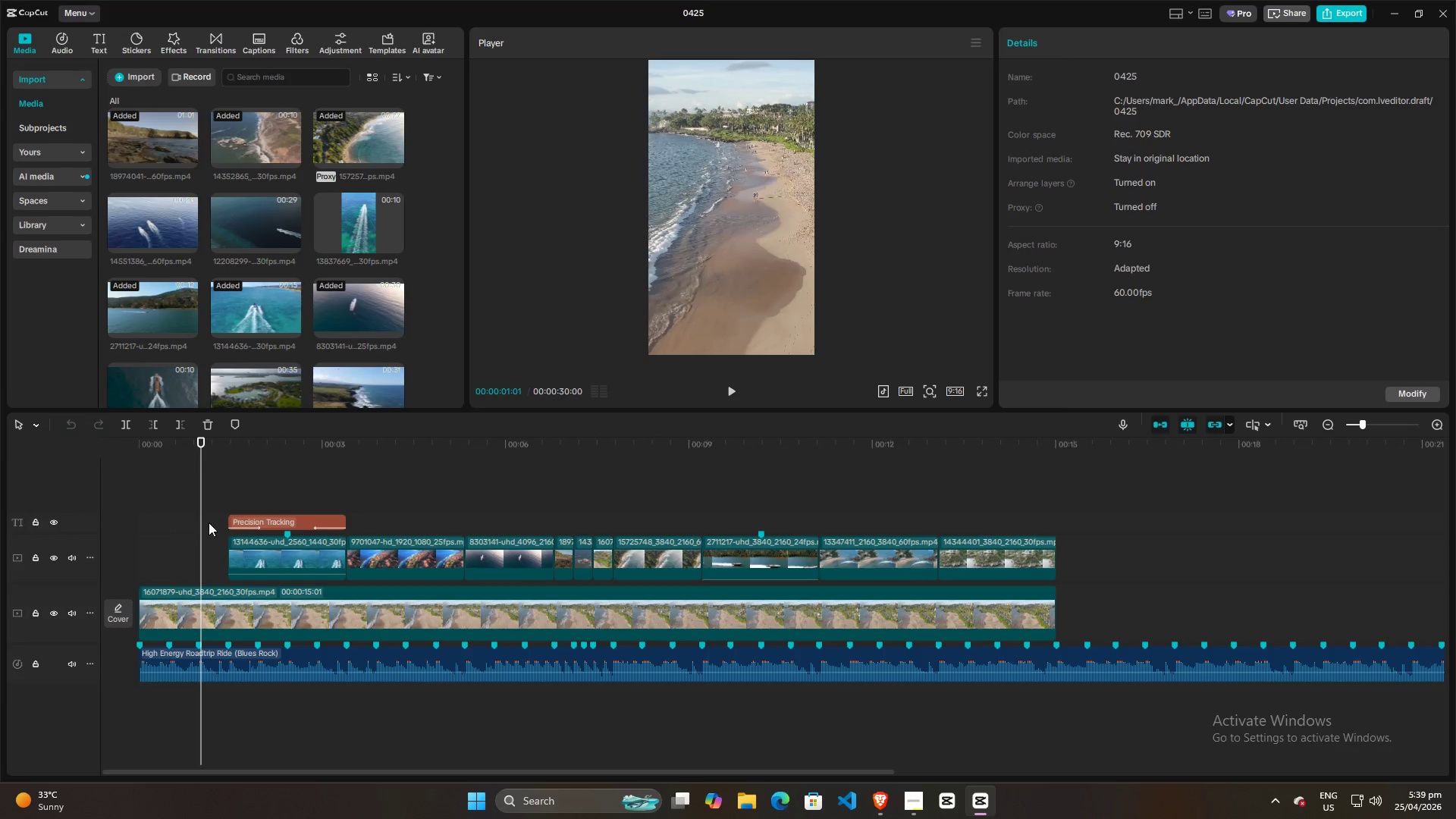 
hold_key(key=ControlLeft, duration=0.69)
 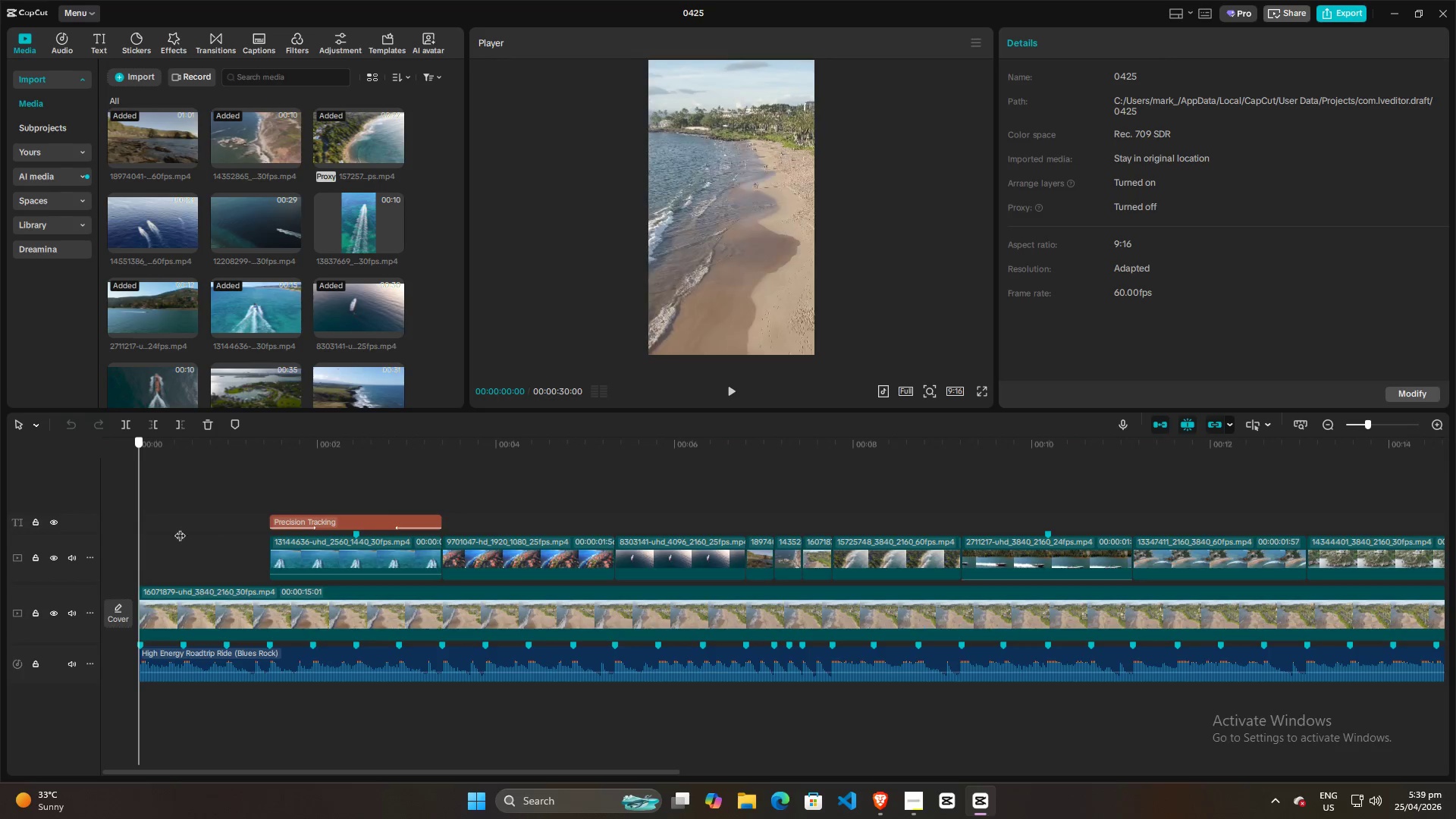 
left_click_drag(start_coordinate=[202, 529], to_coordinate=[127, 528])
 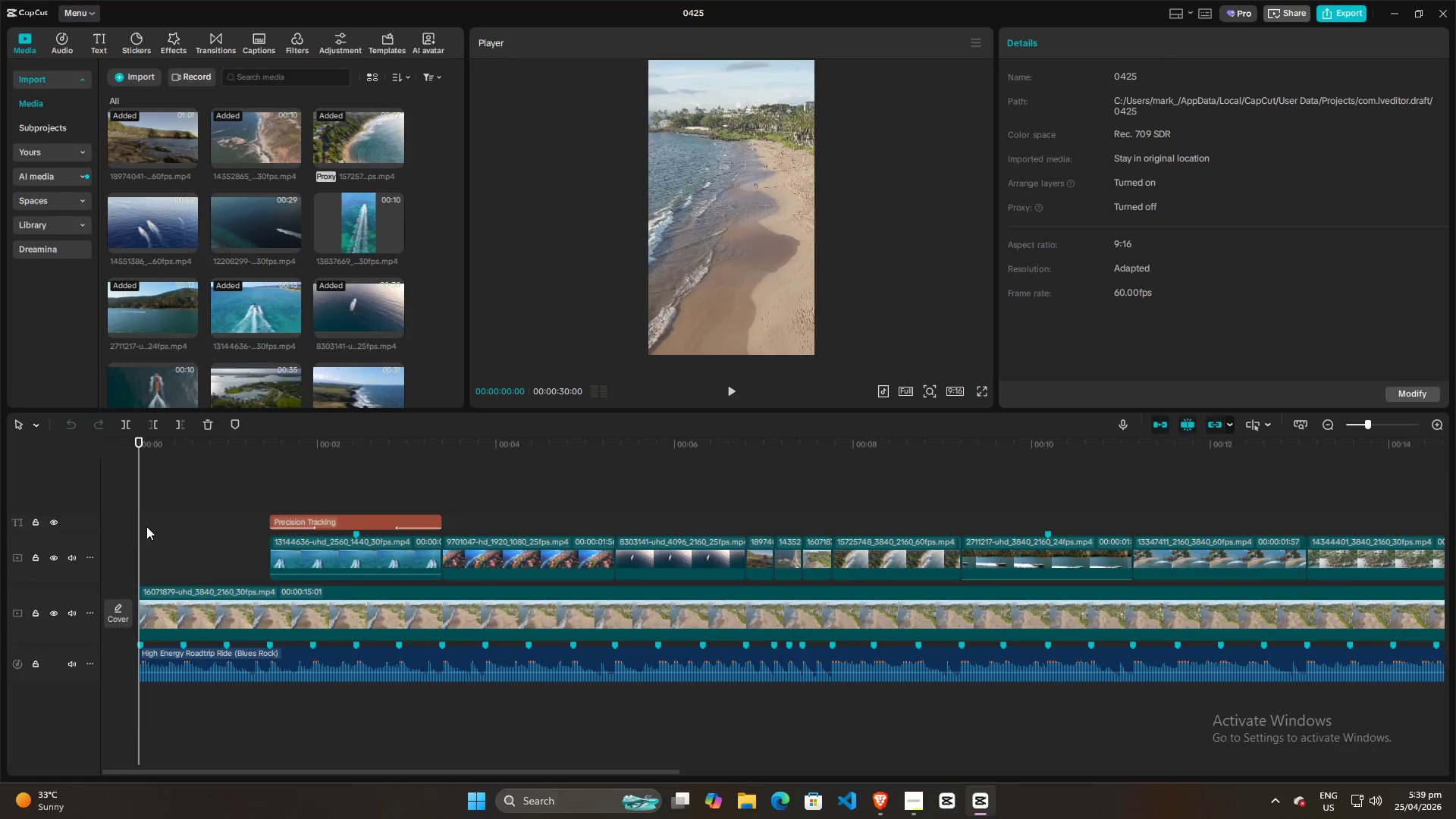 
scroll: coordinate [202, 529], scroll_direction: up, amount: 7.0
 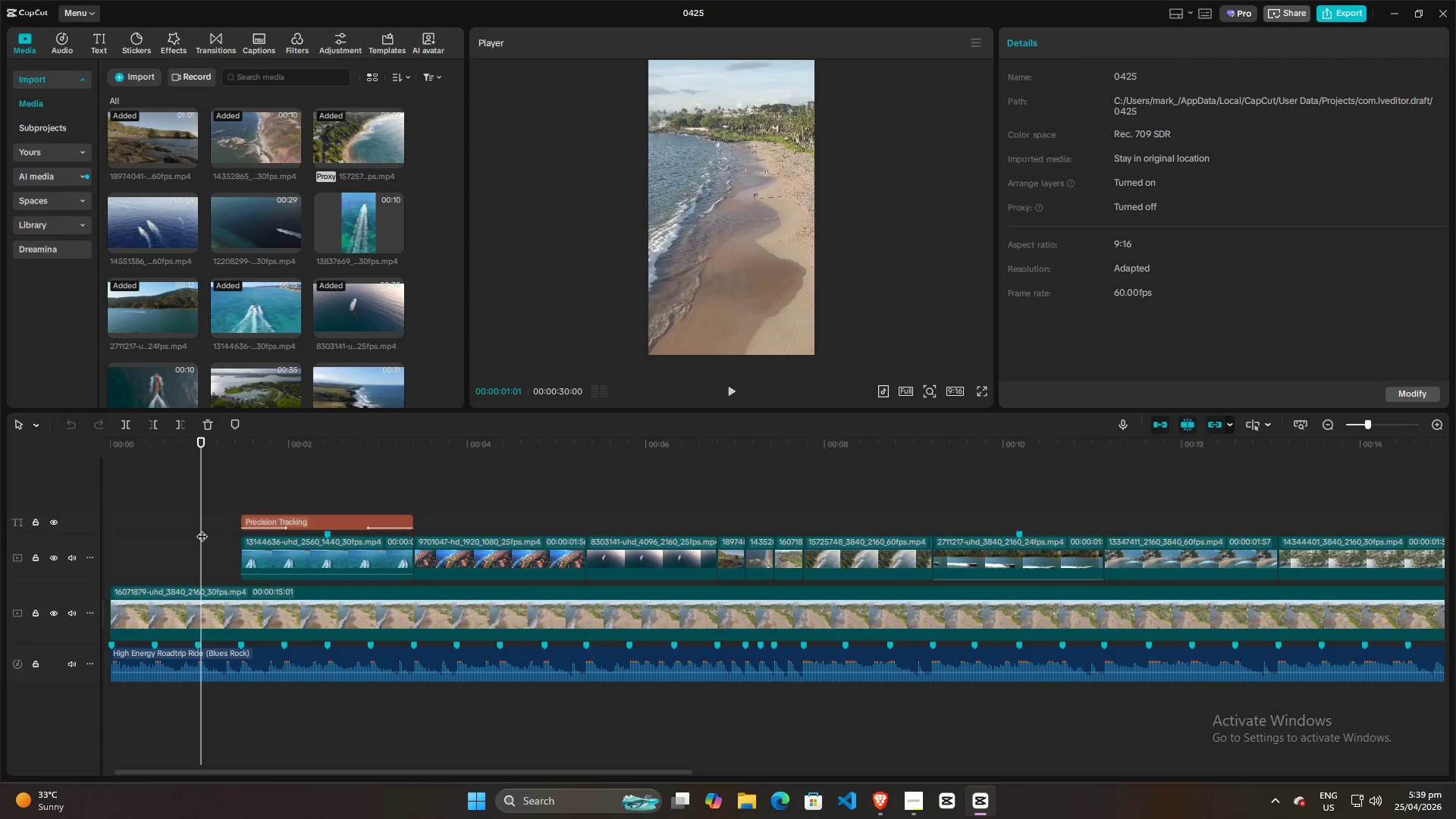 
key(Space)
 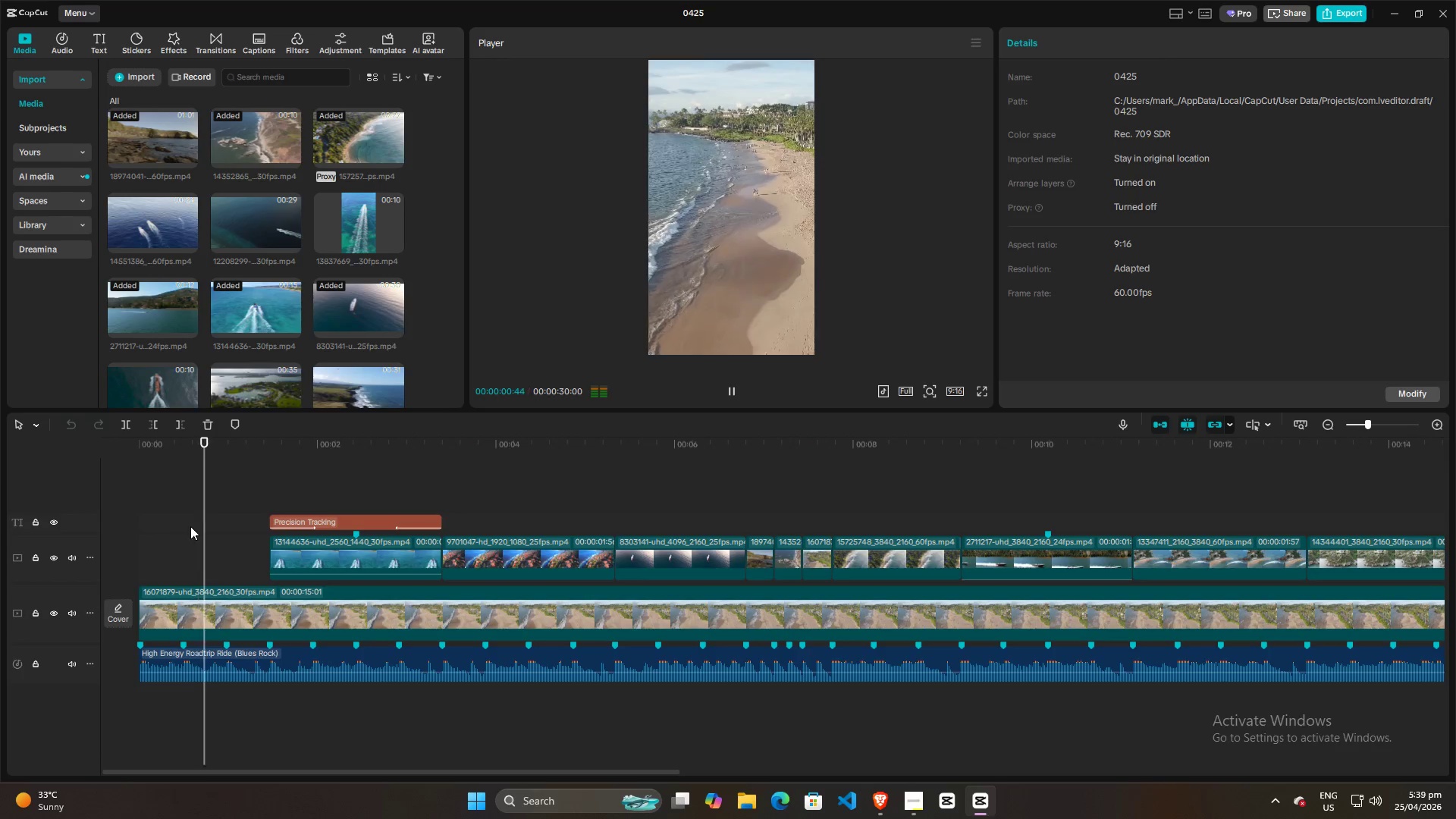 
key(Space)
 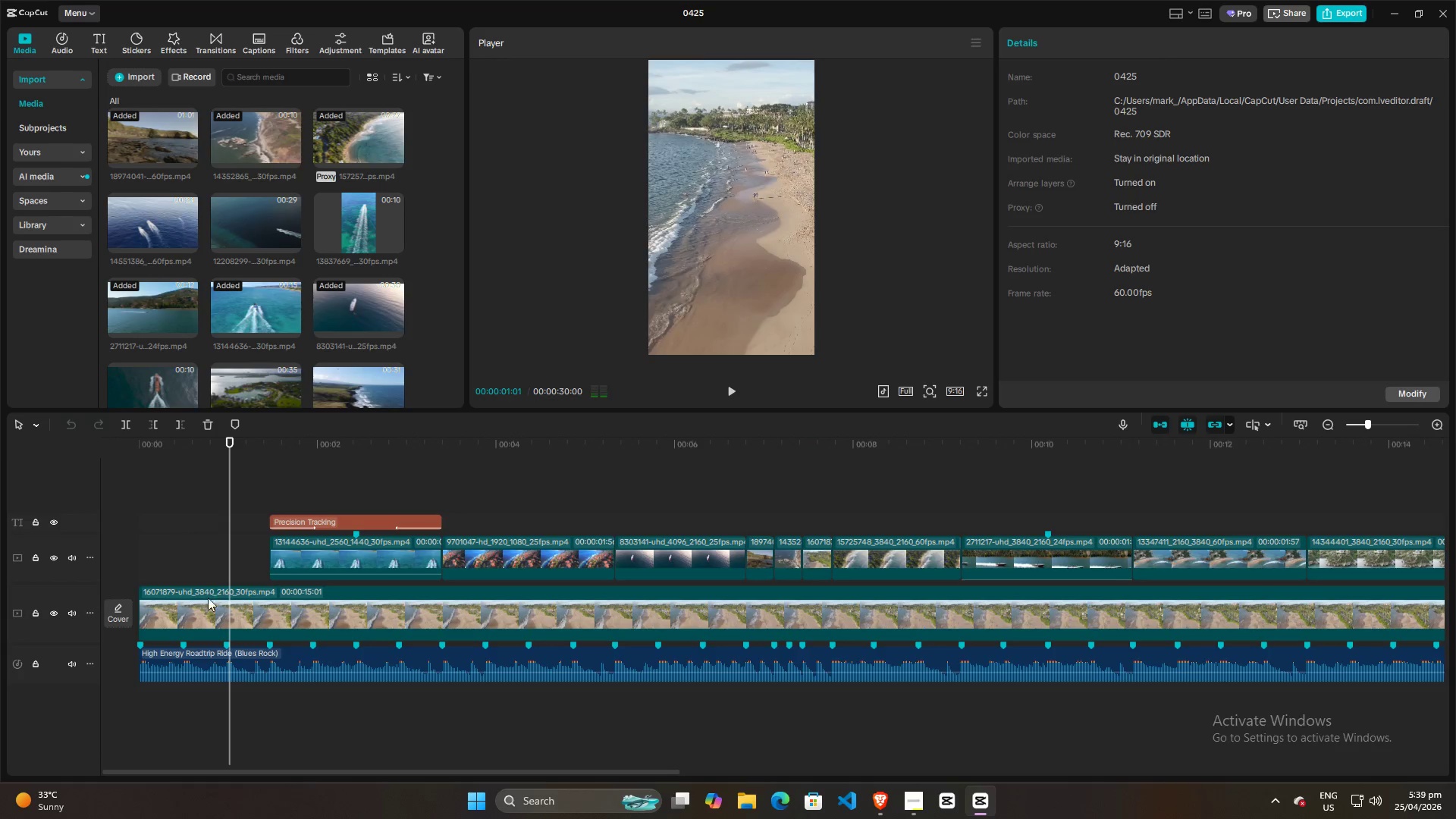 
left_click([204, 605])
 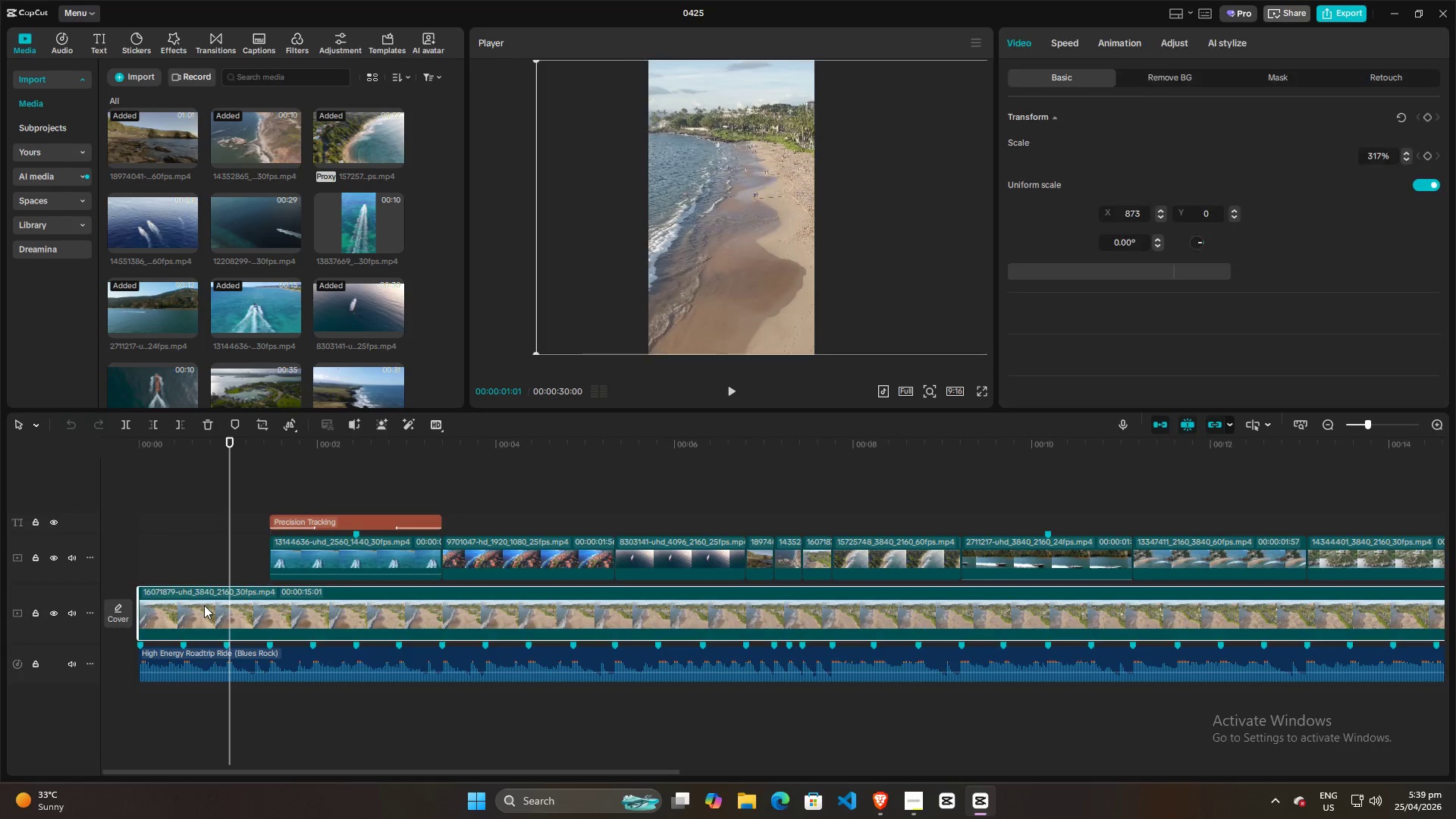 
key(Control+ControlLeft)
 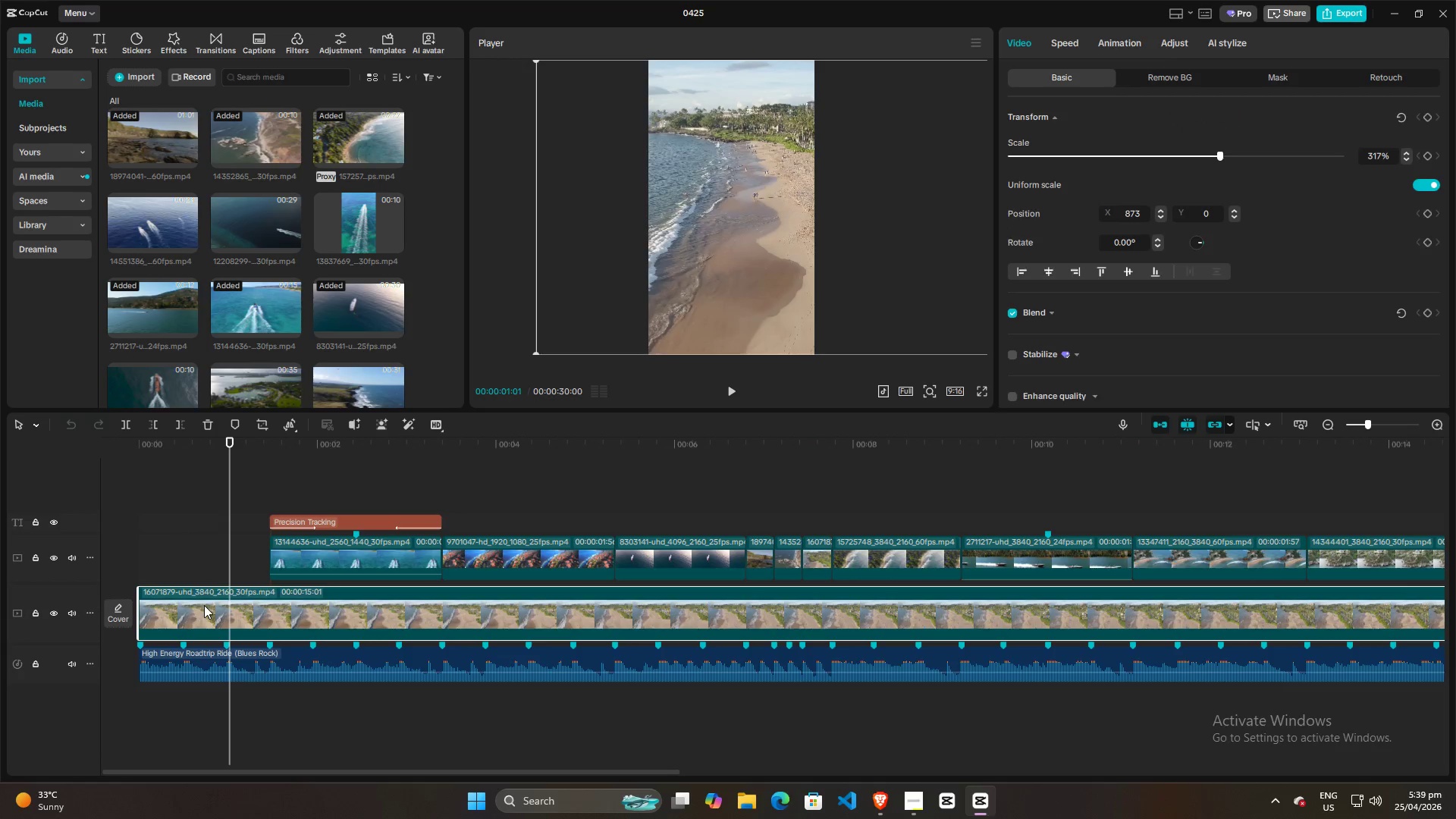 
key(Control+R)
 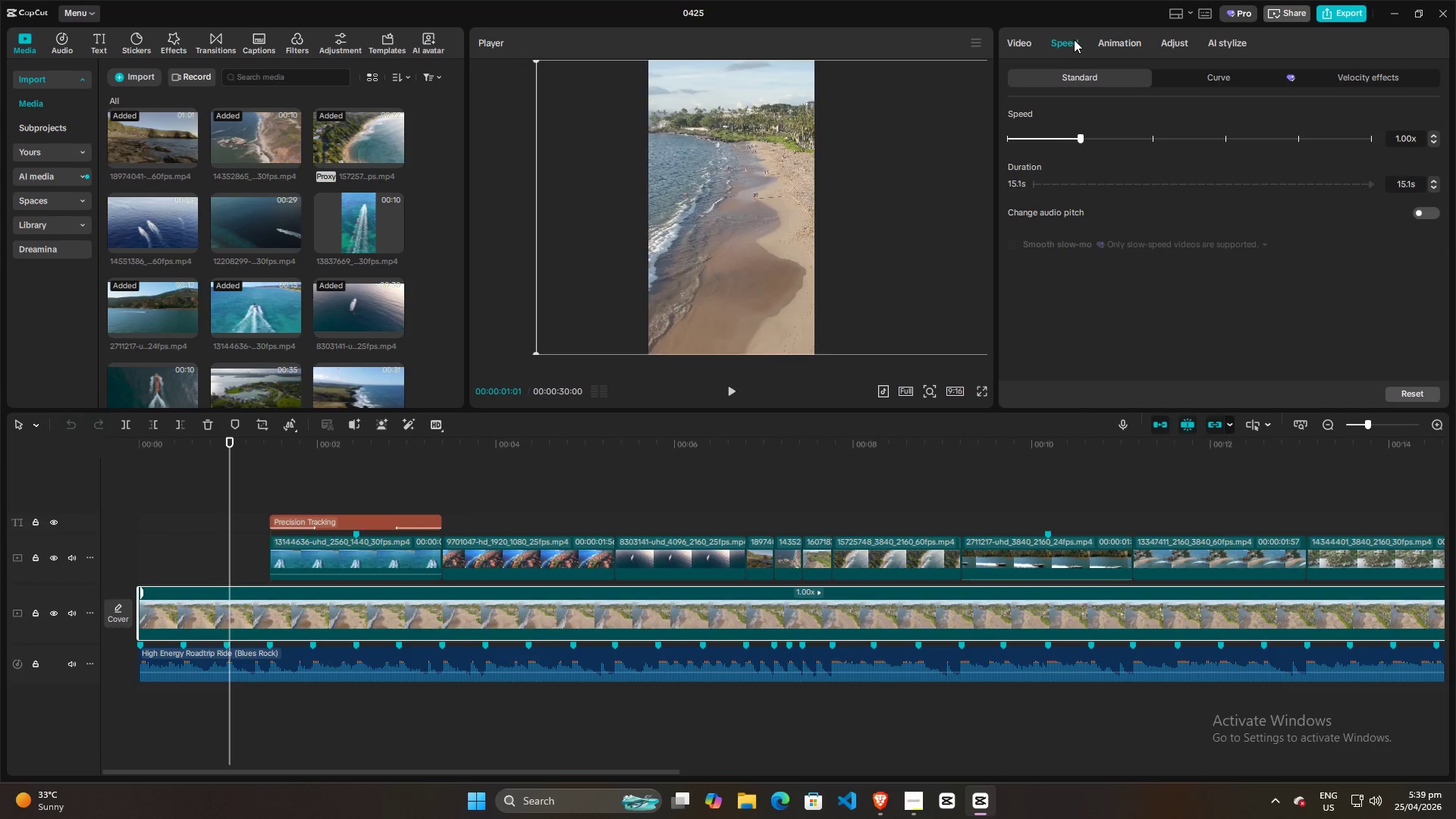 
left_click([1210, 78])
 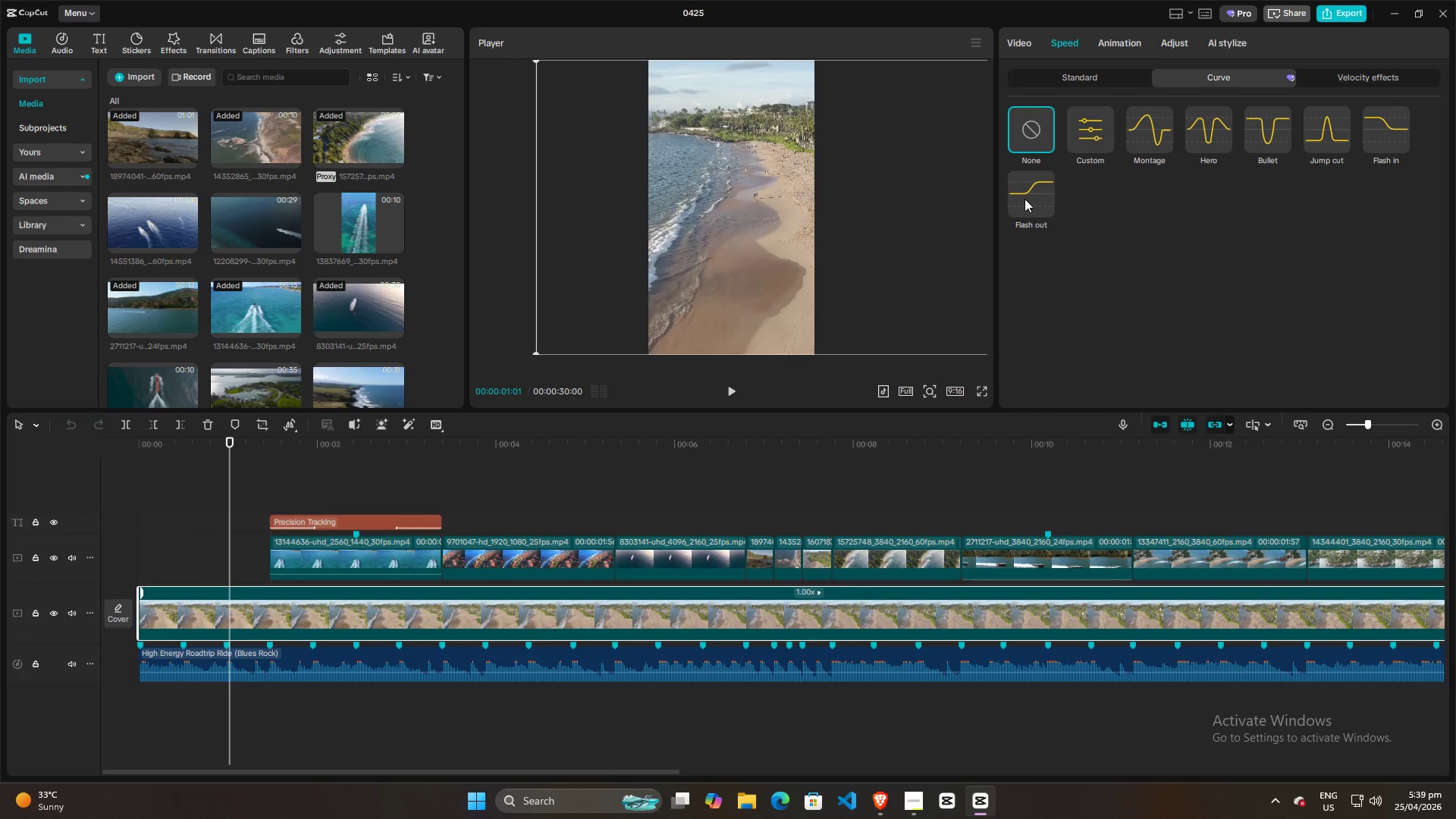 
left_click([1025, 199])
 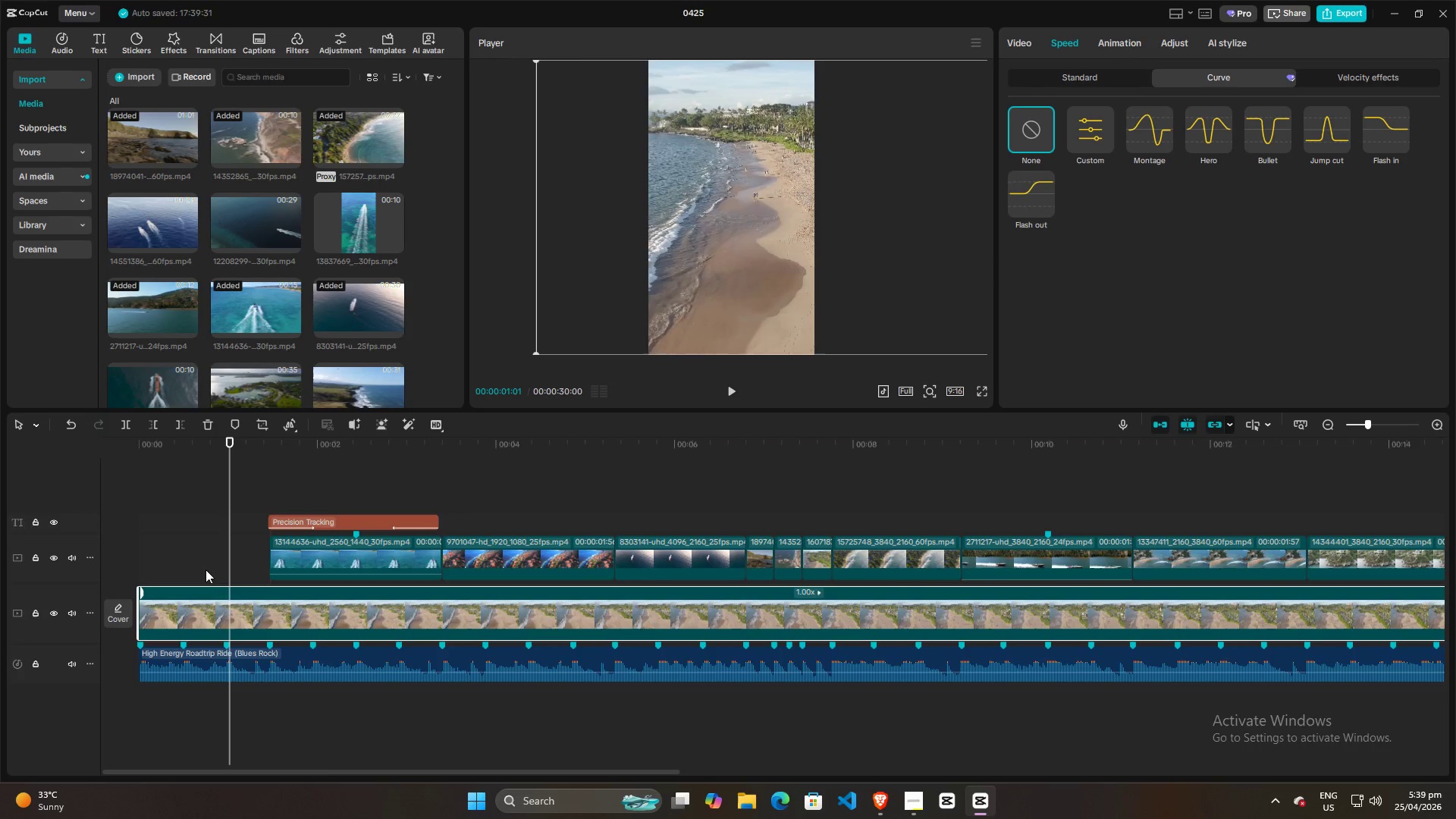 
wait(5.97)
 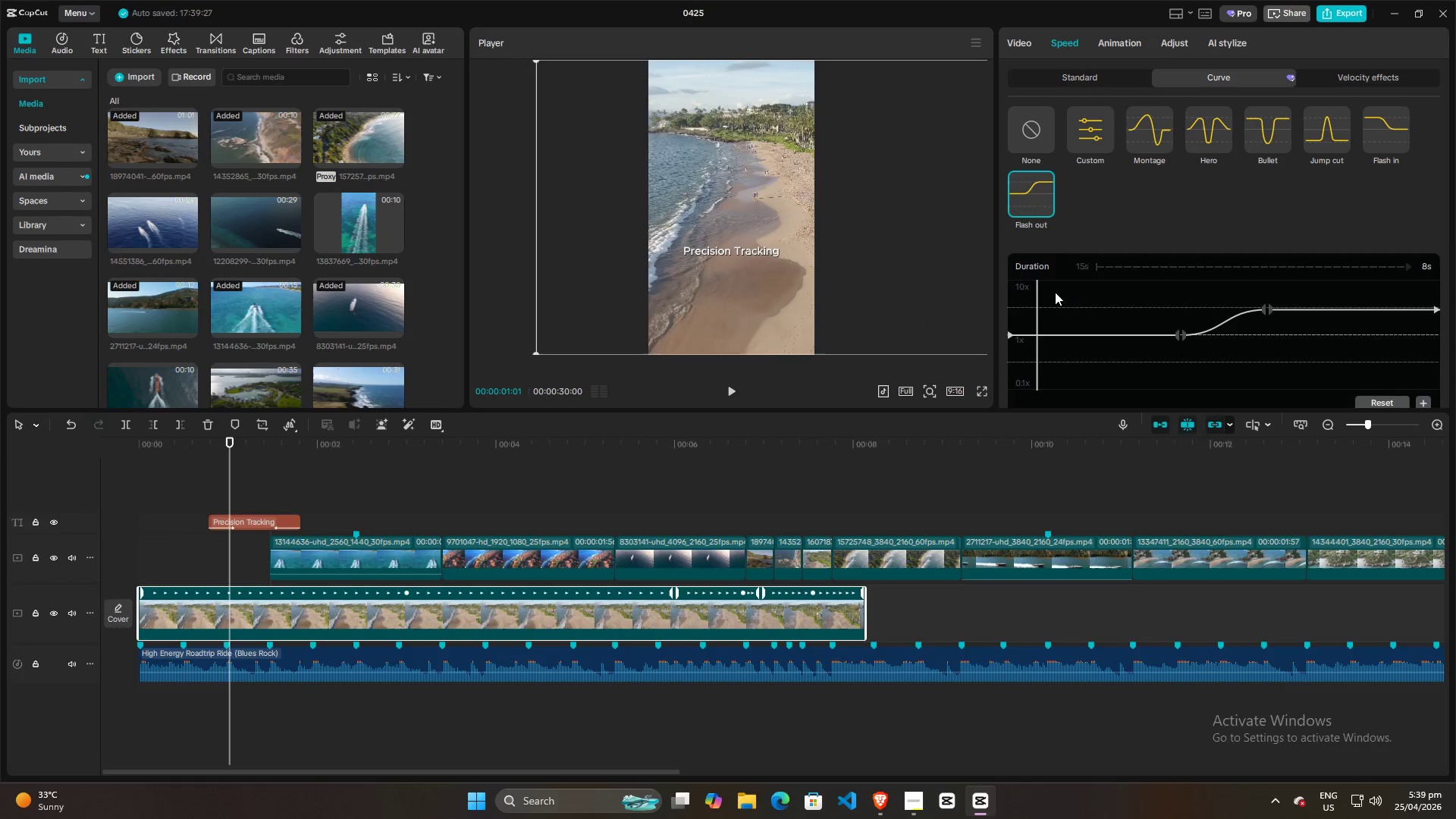 
left_click([182, 604])
 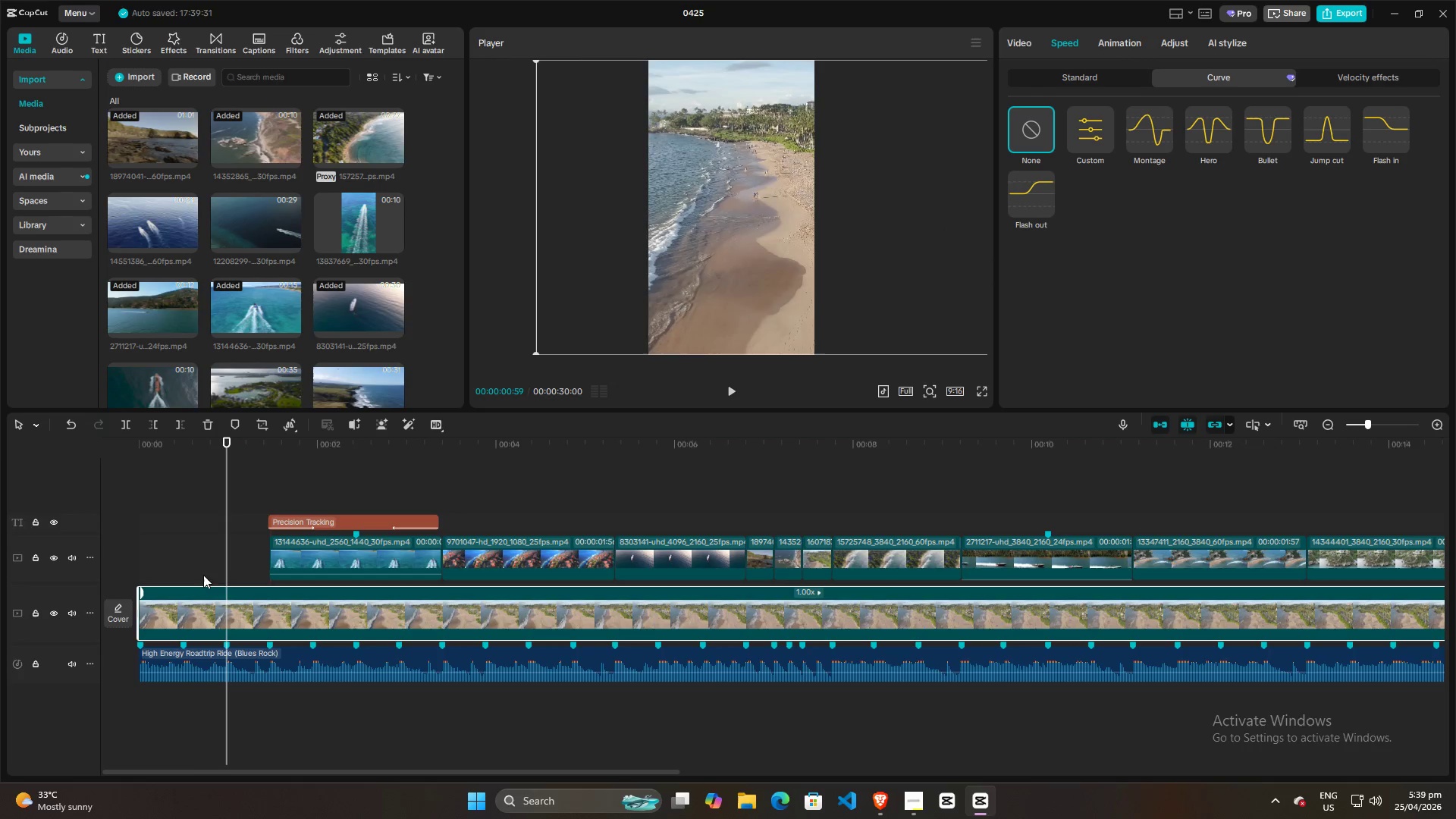 
left_click([202, 612])
 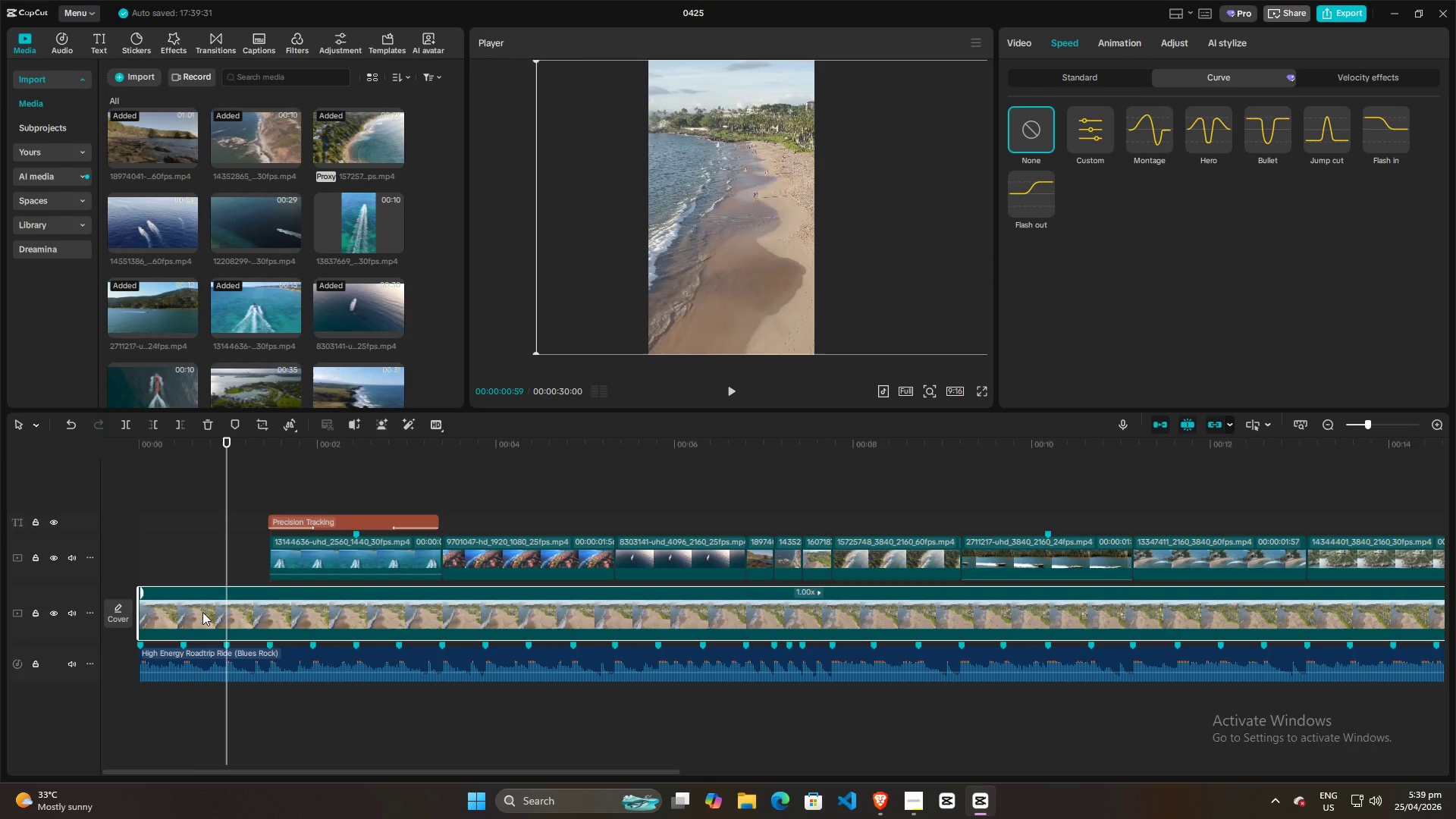 
key(Control+R)
 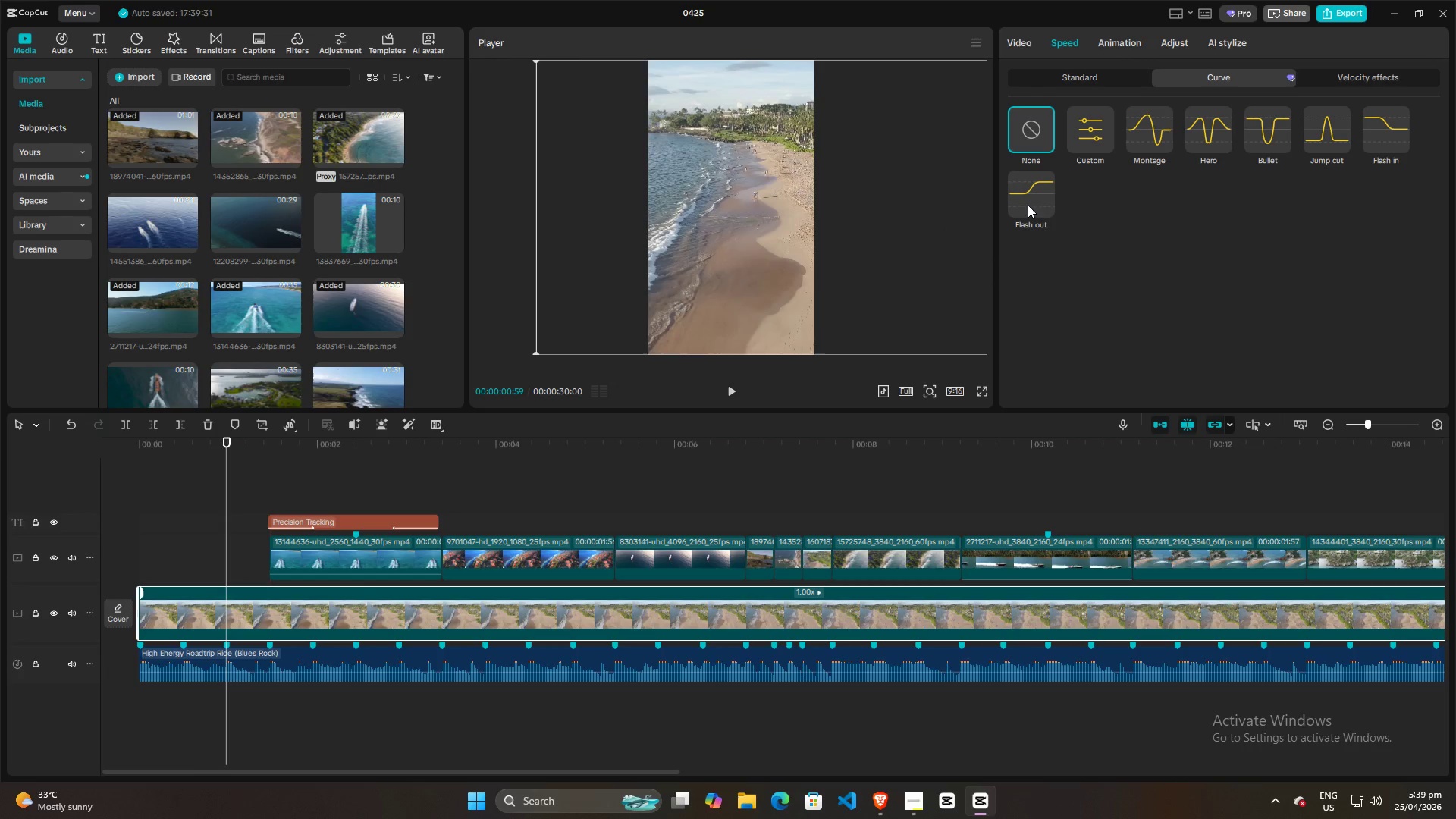 
left_click([1028, 201])
 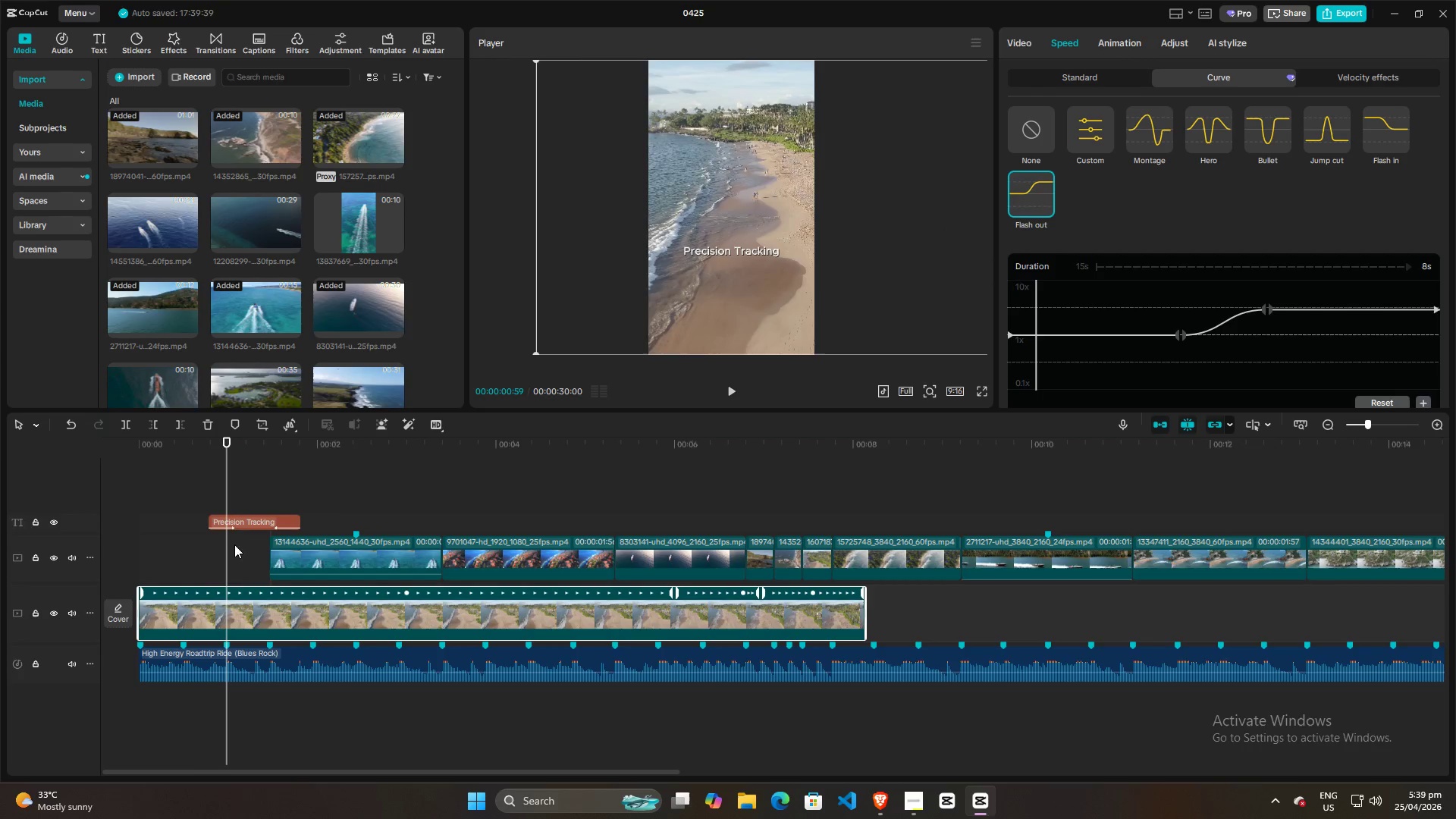 
left_click_drag(start_coordinate=[226, 491], to_coordinate=[385, 519])
 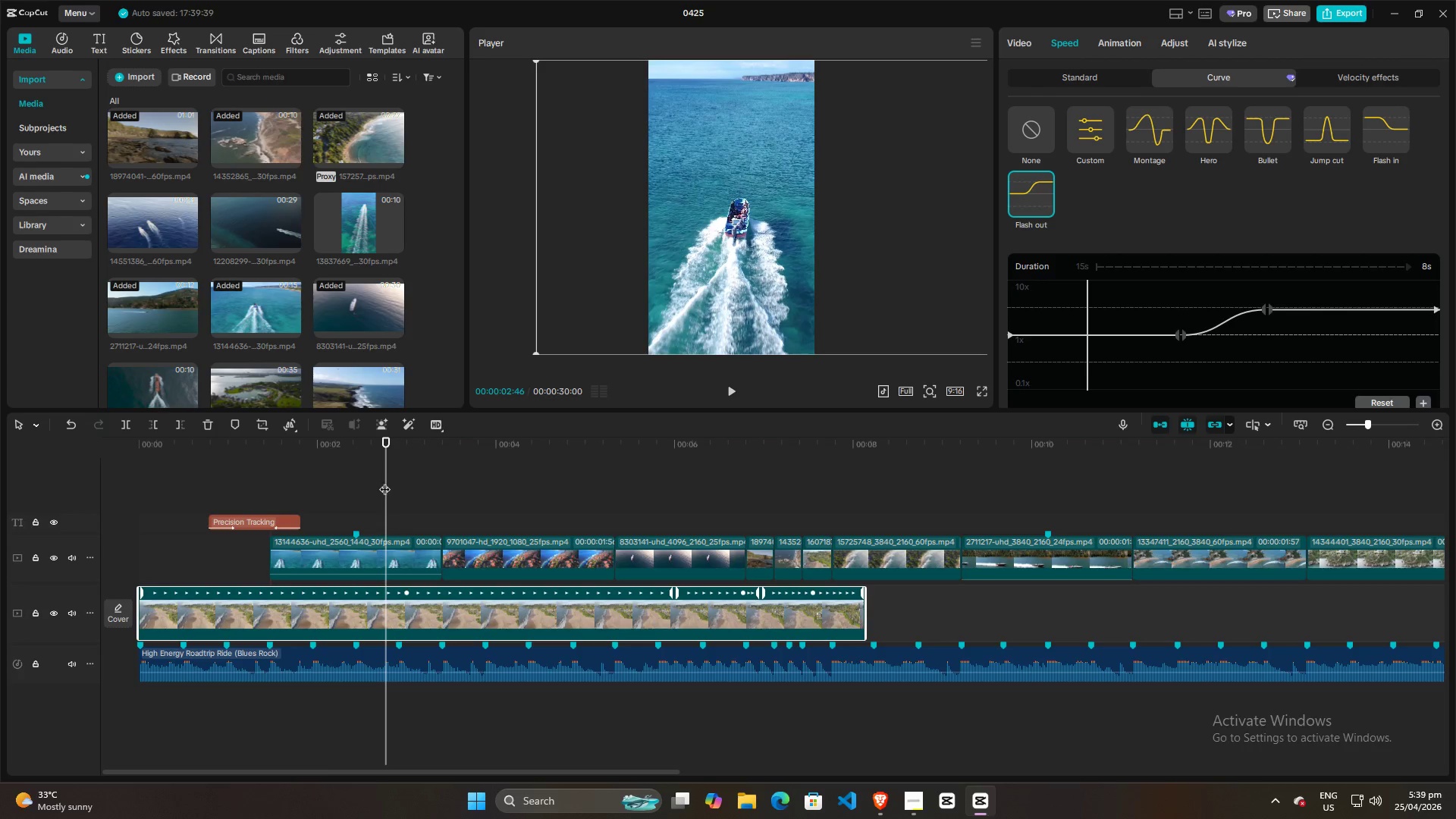 
left_click_drag(start_coordinate=[384, 482], to_coordinate=[397, 485])
 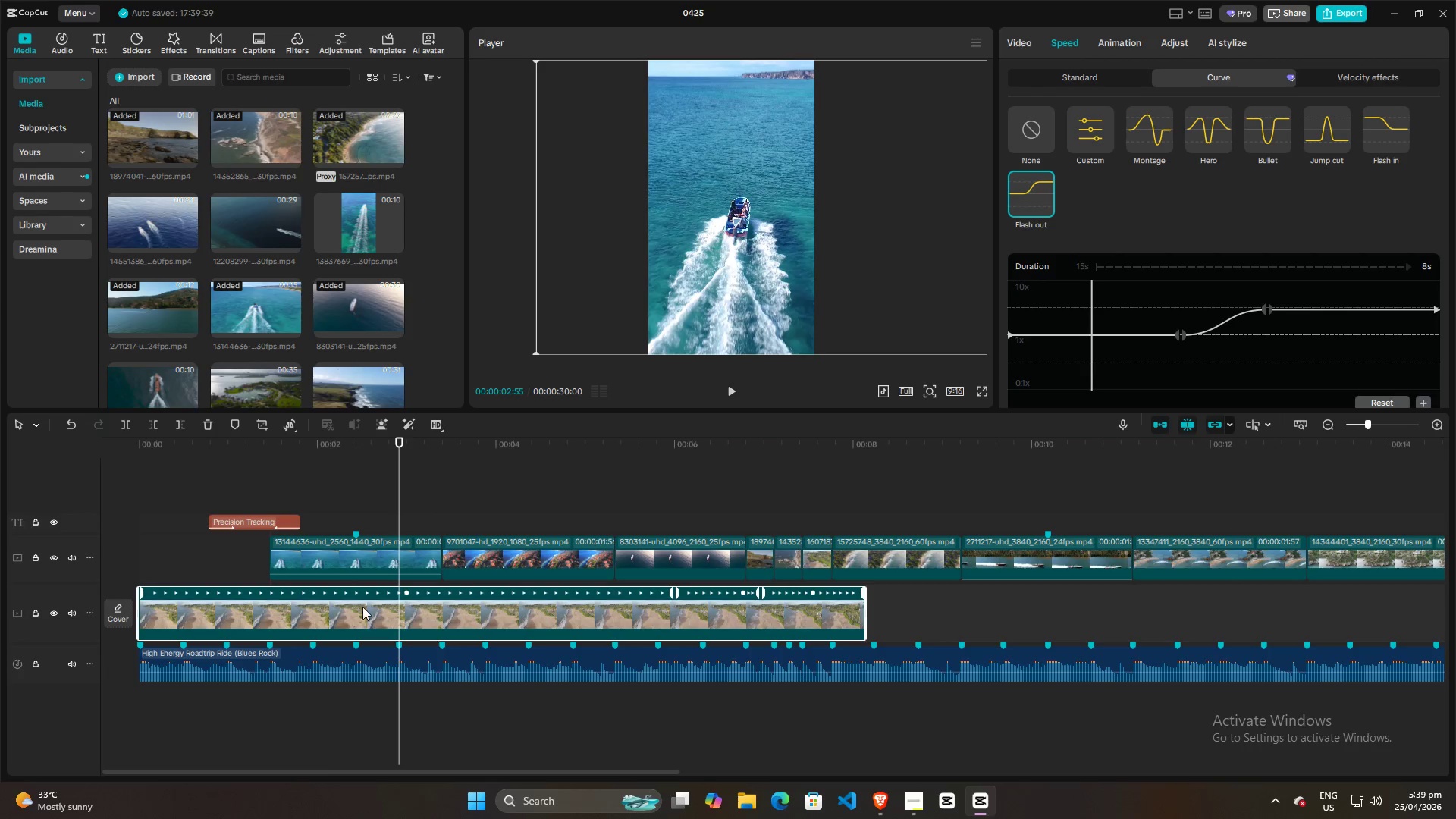 
left_click([362, 606])
 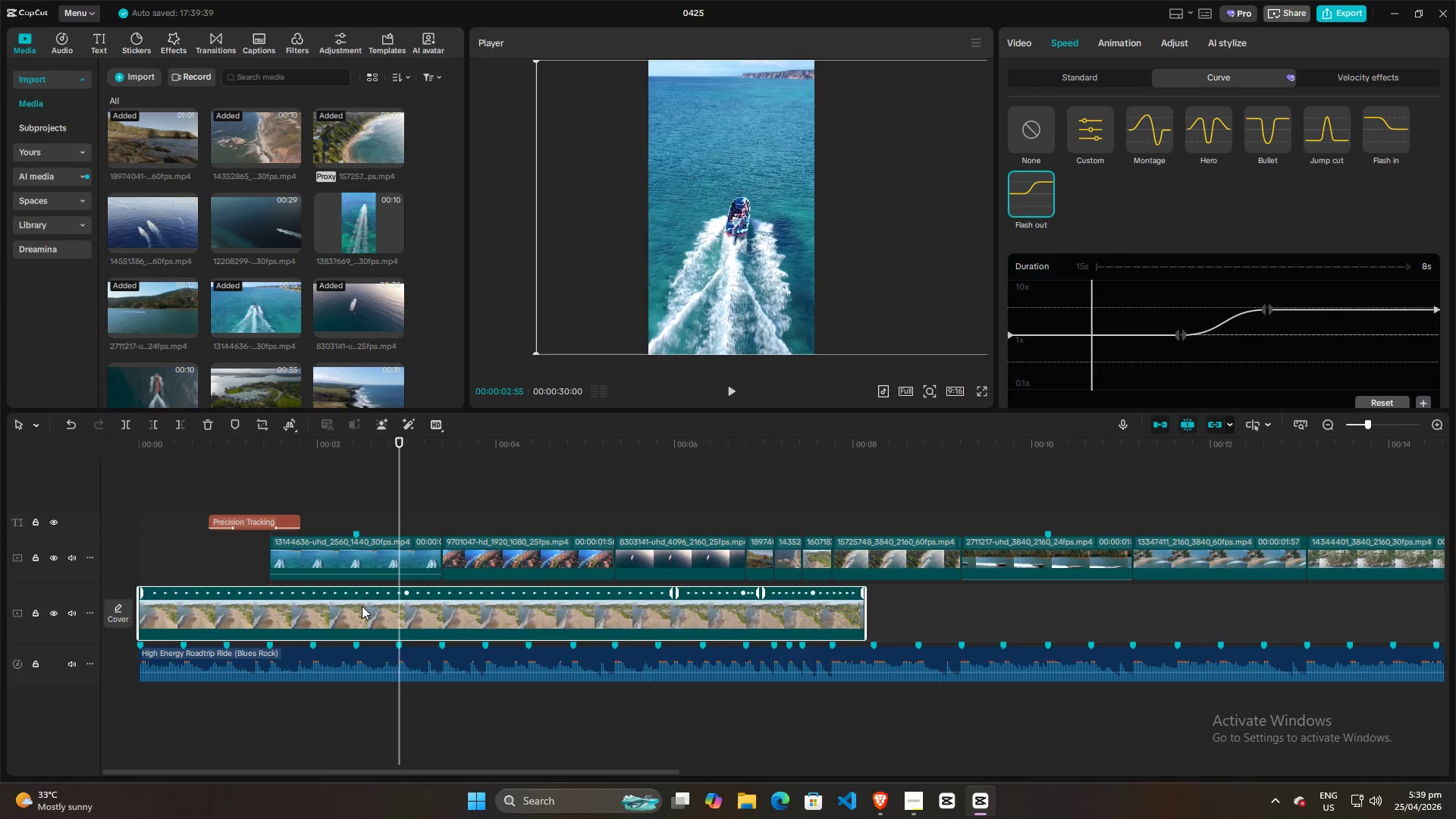 
key(W)
 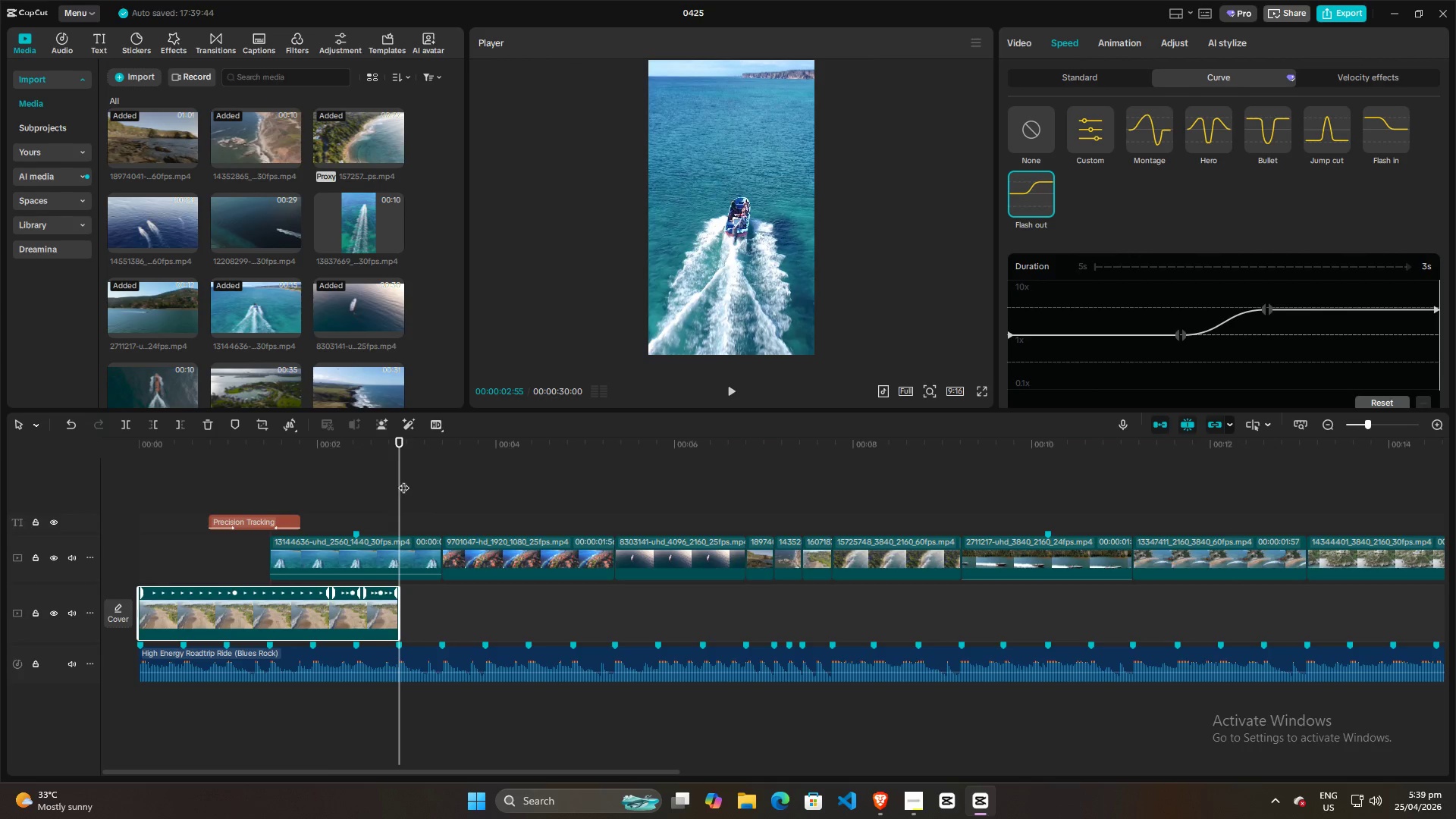 
left_click_drag(start_coordinate=[405, 479], to_coordinate=[364, 489])
 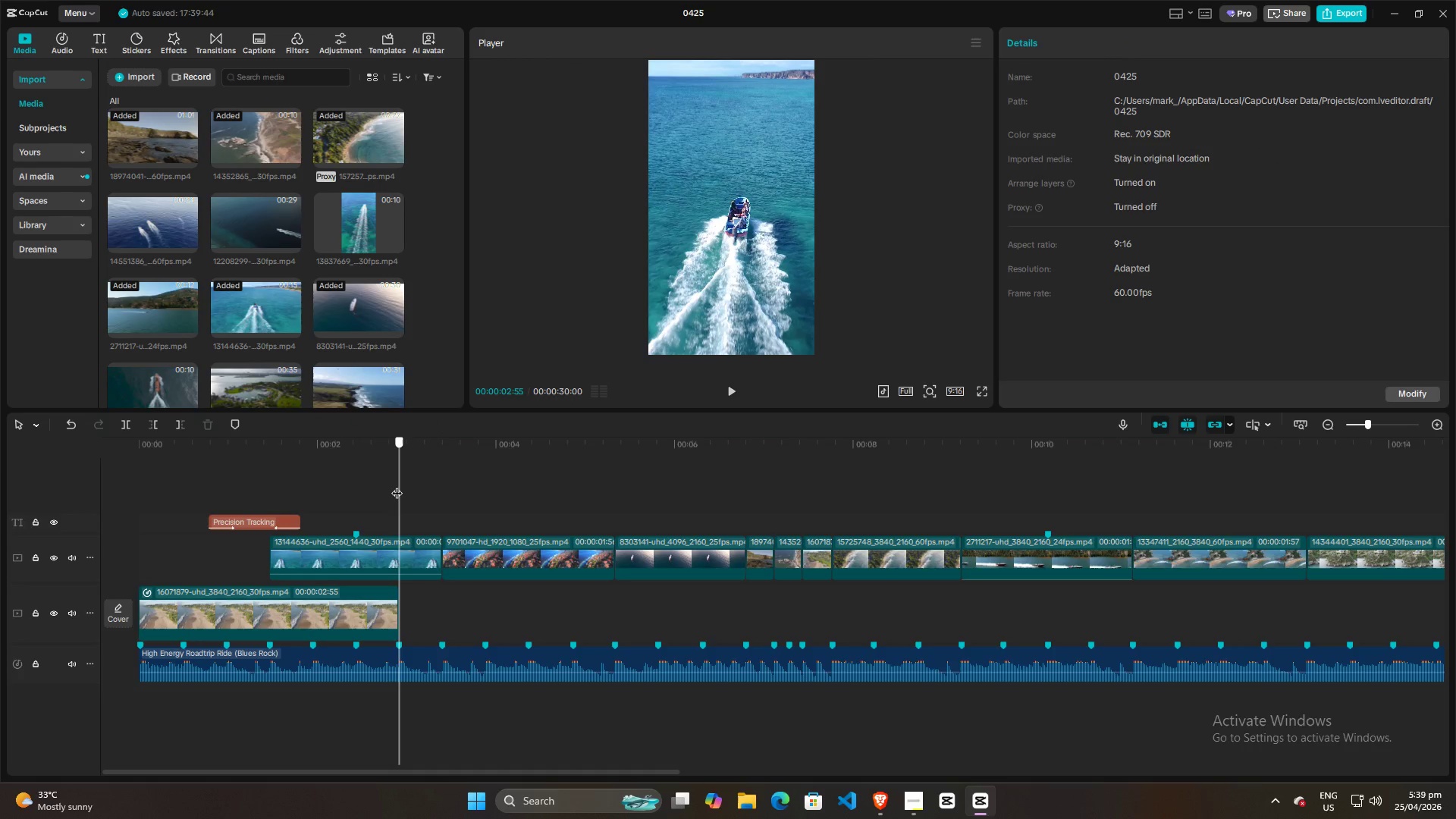 
left_click_drag(start_coordinate=[398, 485], to_coordinate=[185, 514])
 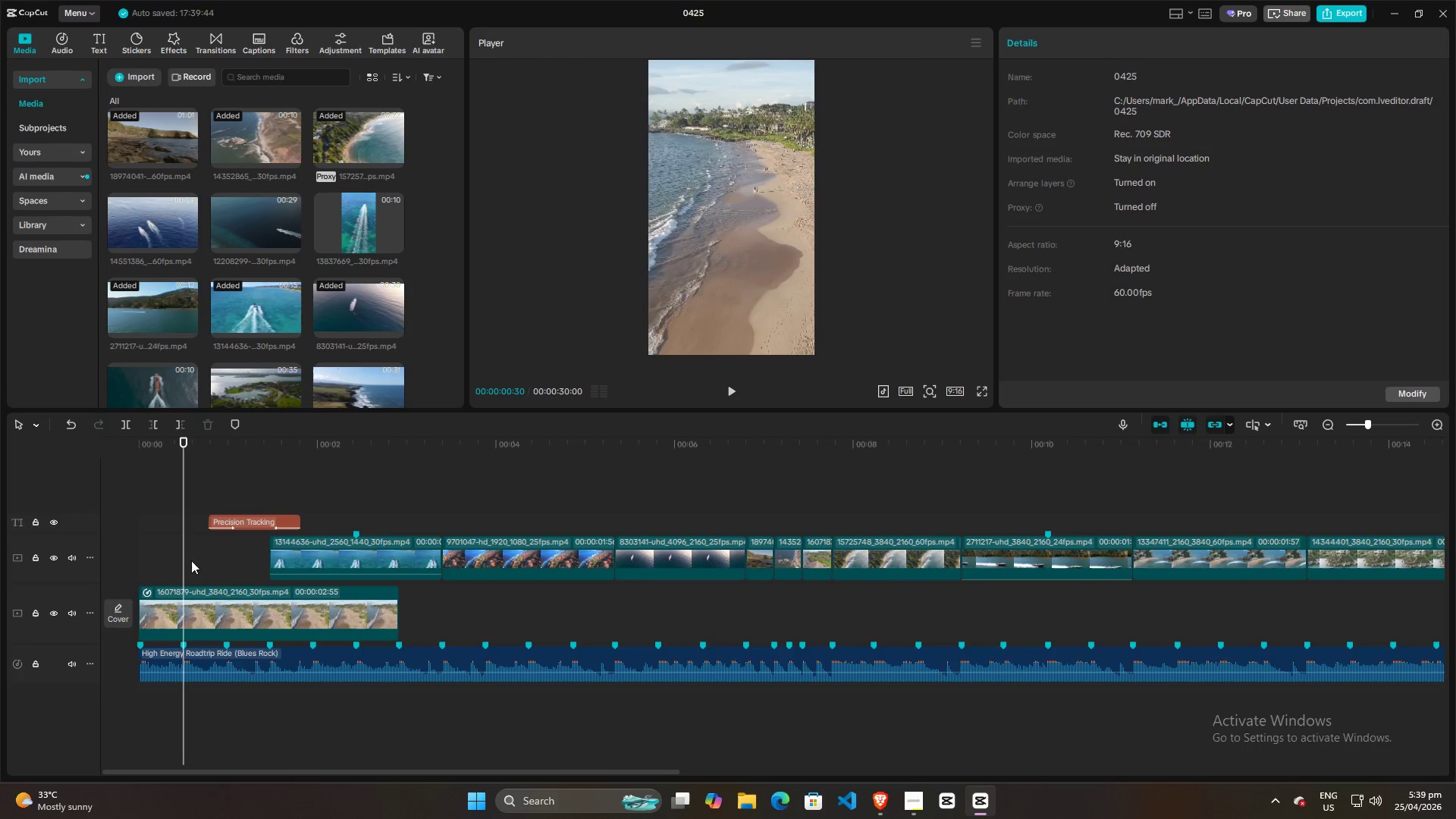 
left_click_drag(start_coordinate=[187, 554], to_coordinate=[200, 554])
 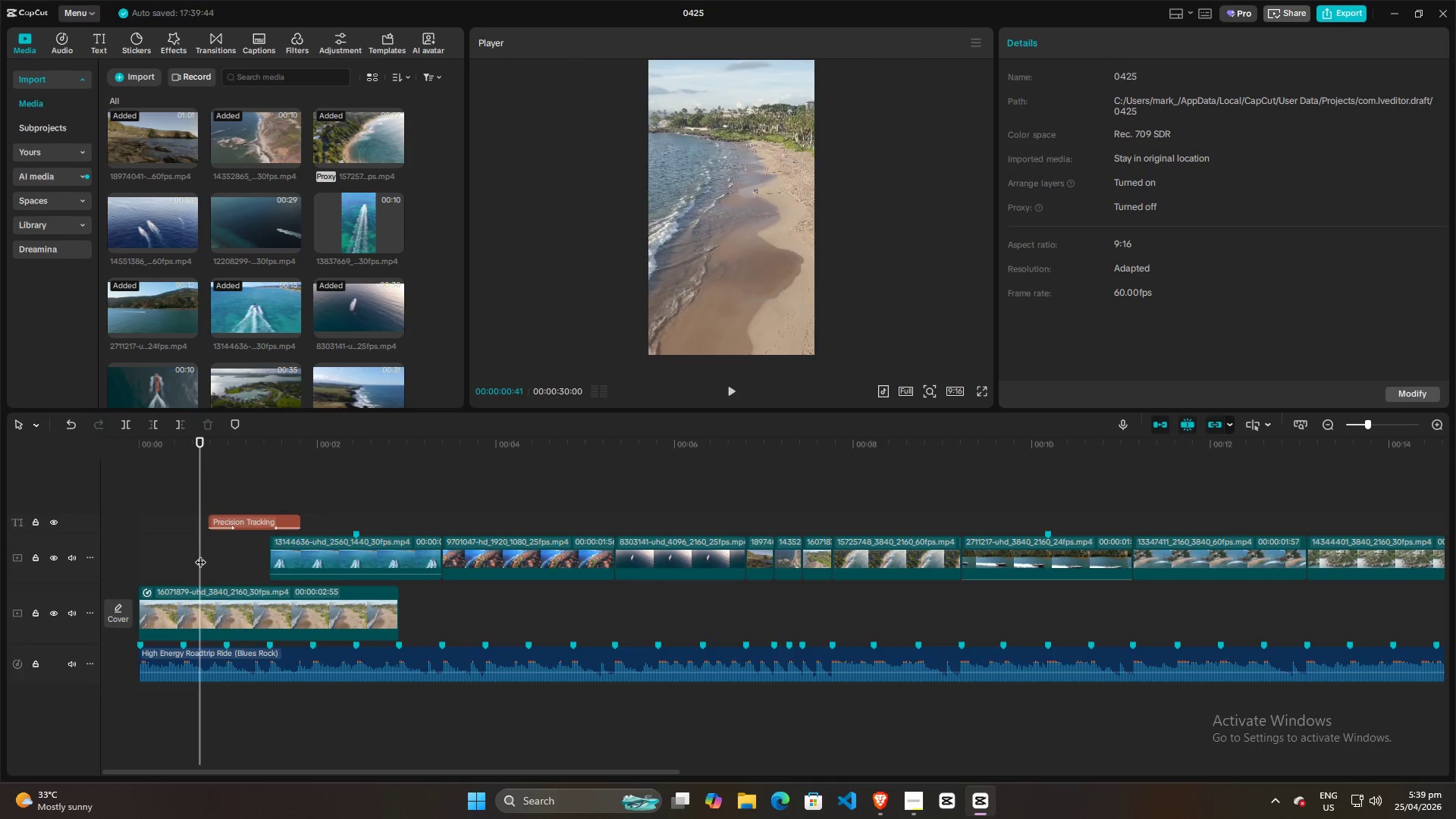 
key(Space)
 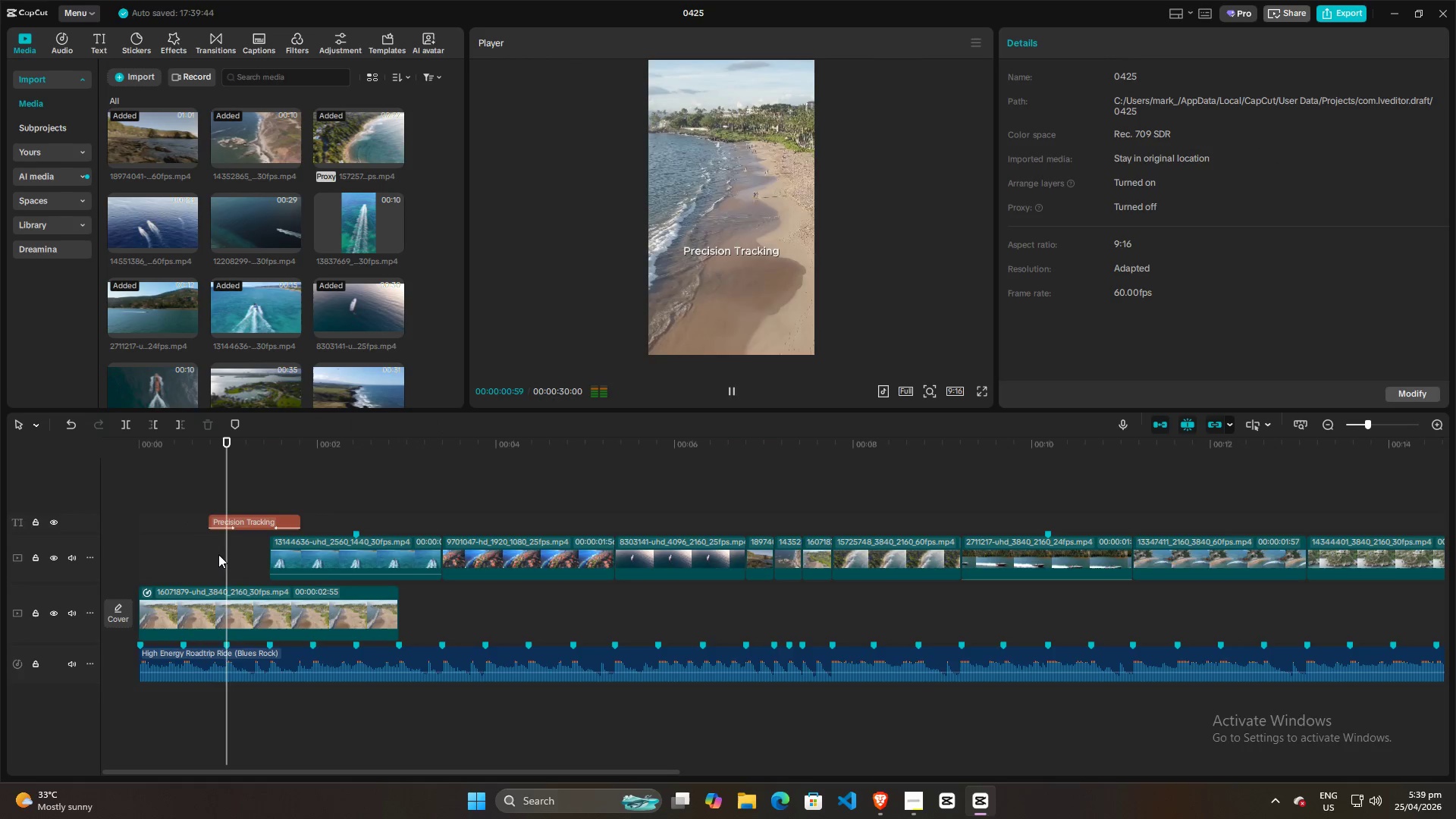 
key(Space)
 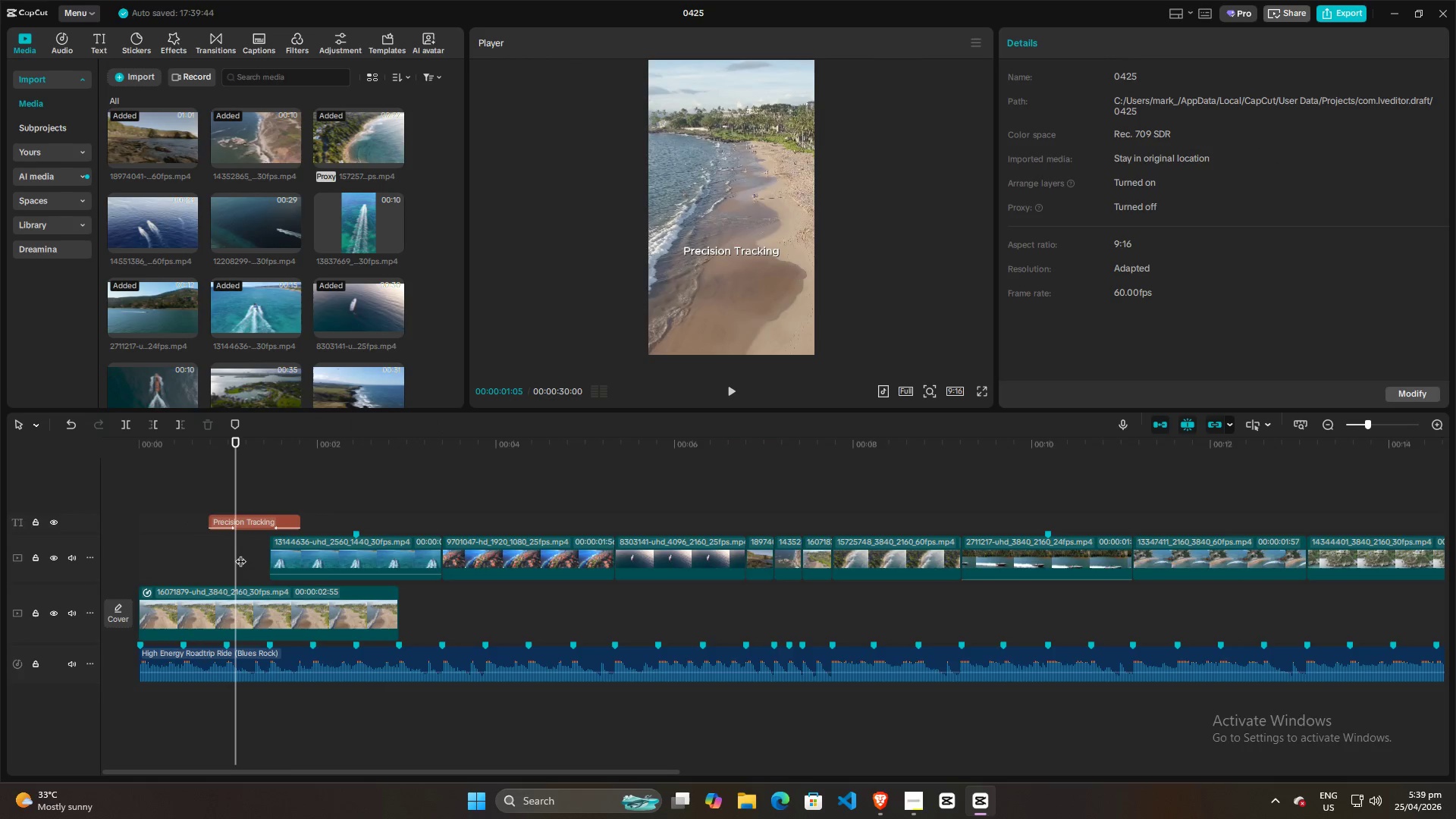 
left_click_drag(start_coordinate=[240, 554], to_coordinate=[130, 550])
 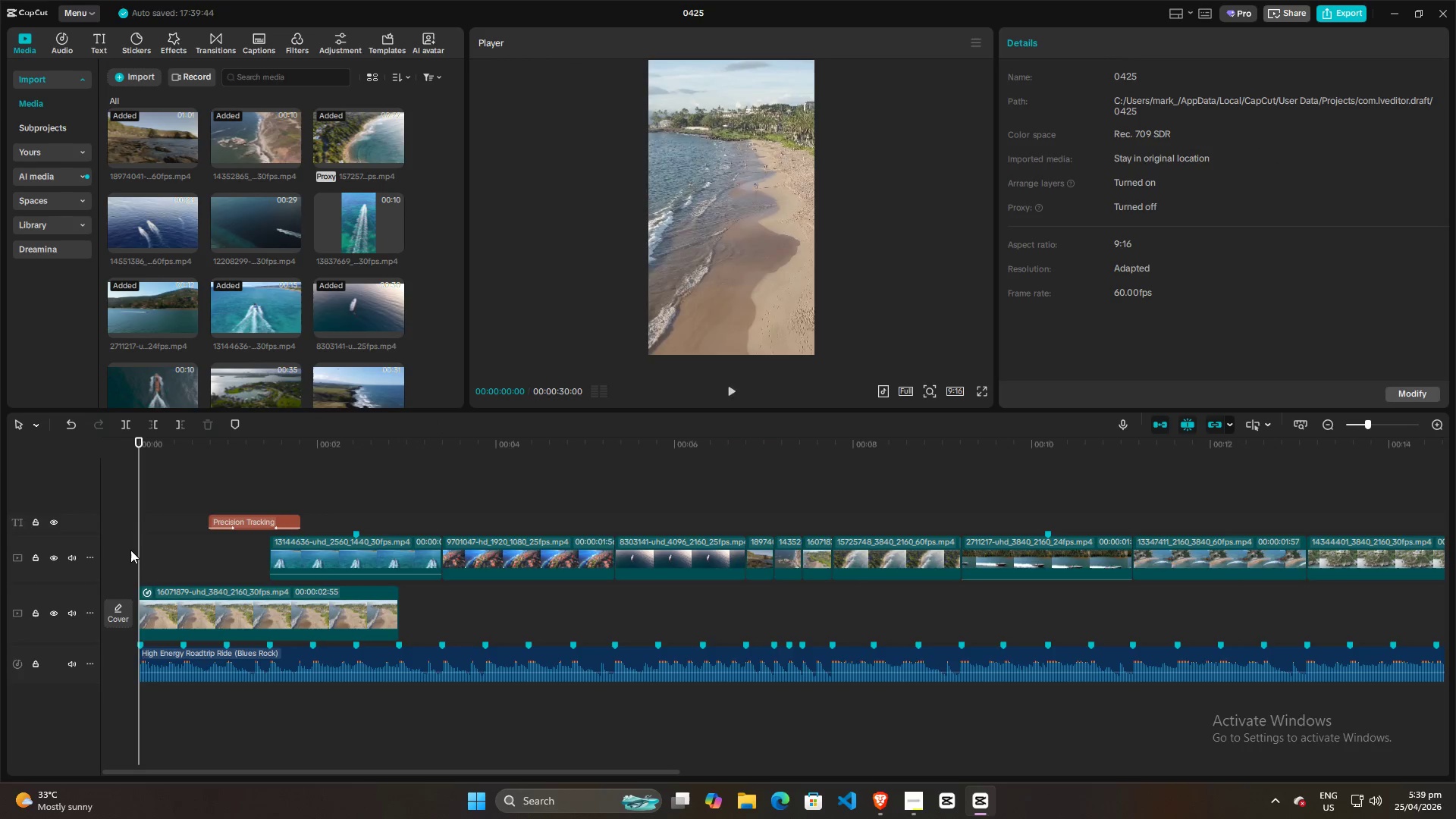 
key(Space)
 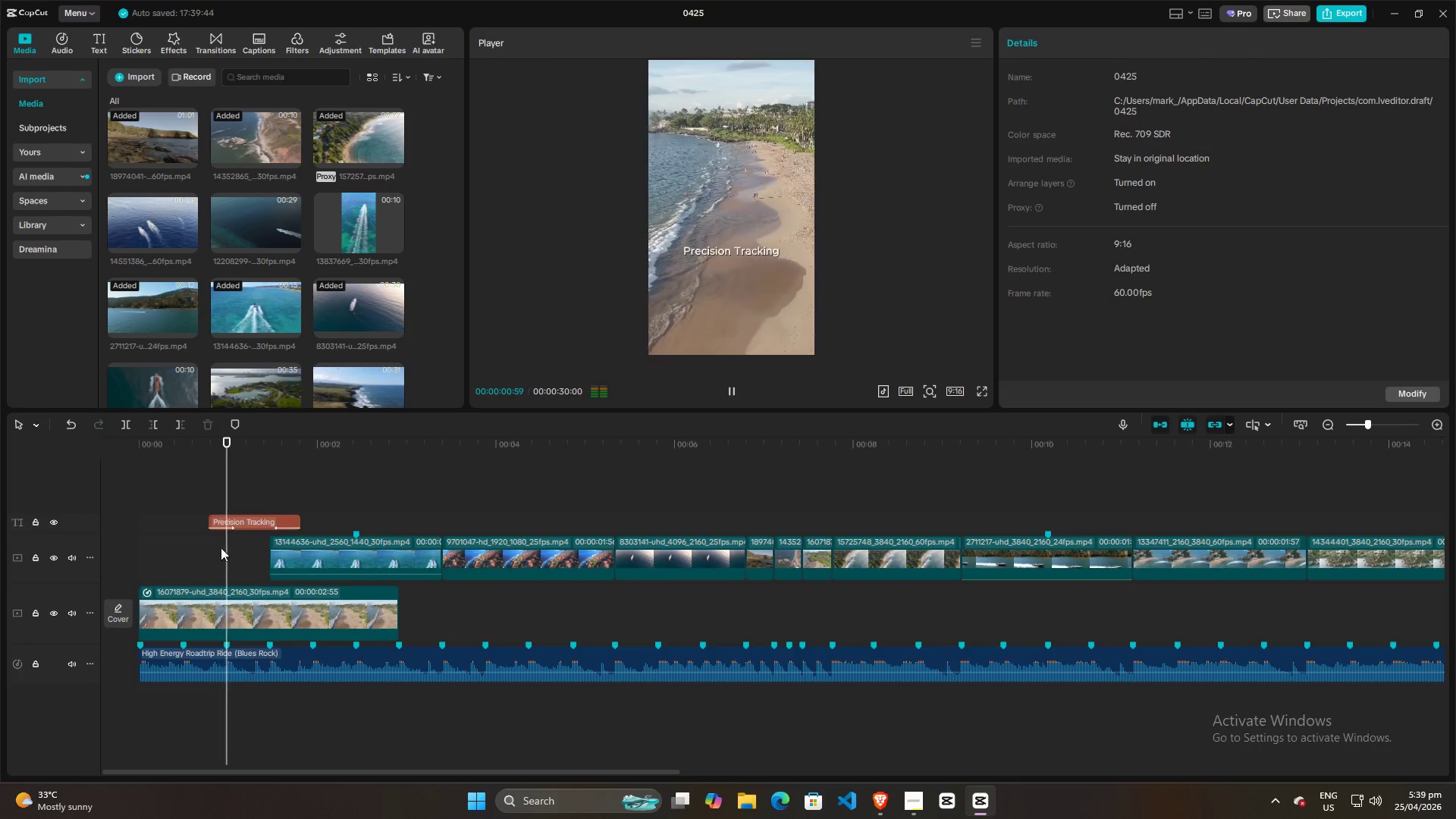 
key(Space)
 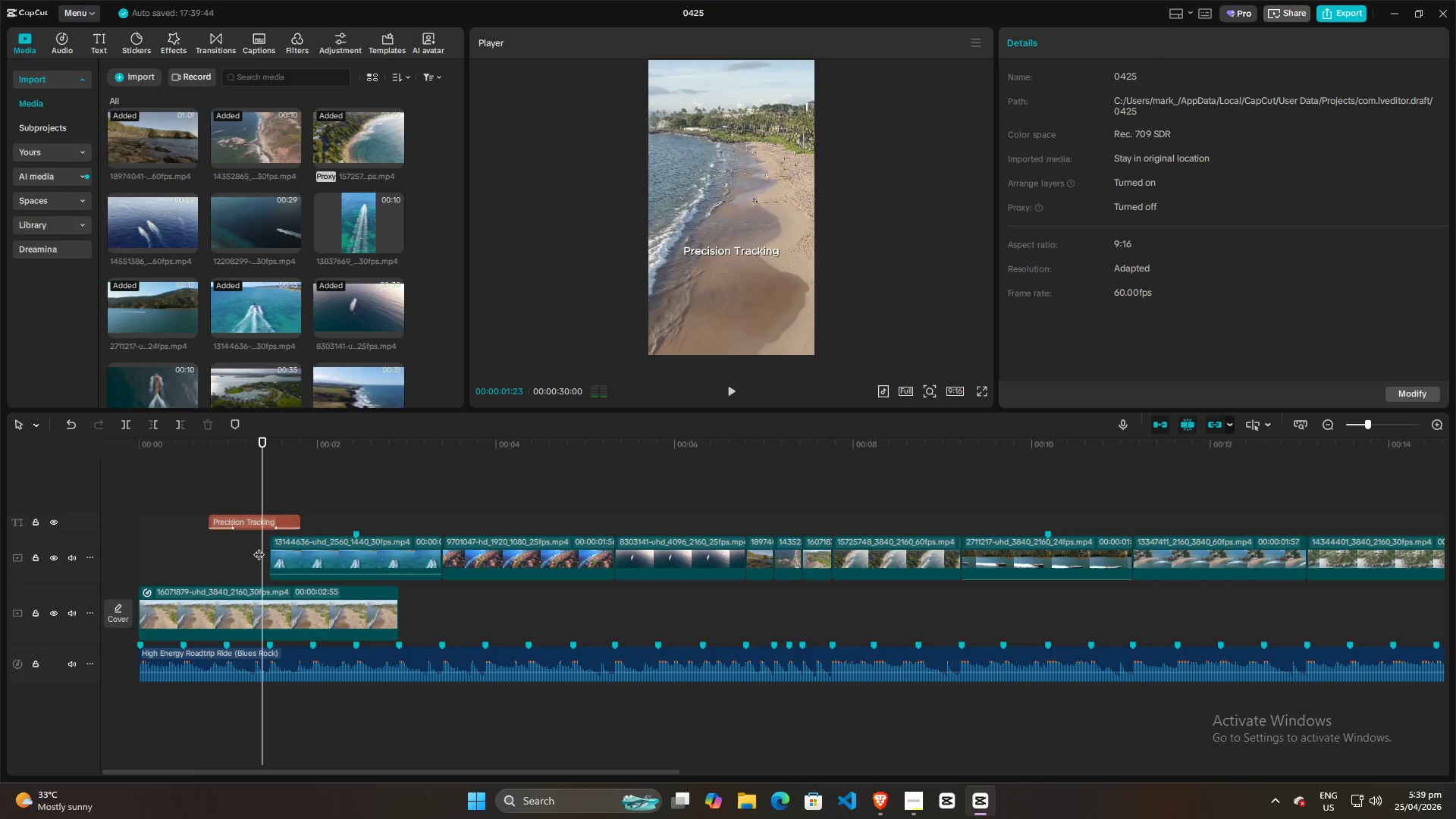 
left_click_drag(start_coordinate=[259, 547], to_coordinate=[227, 547])
 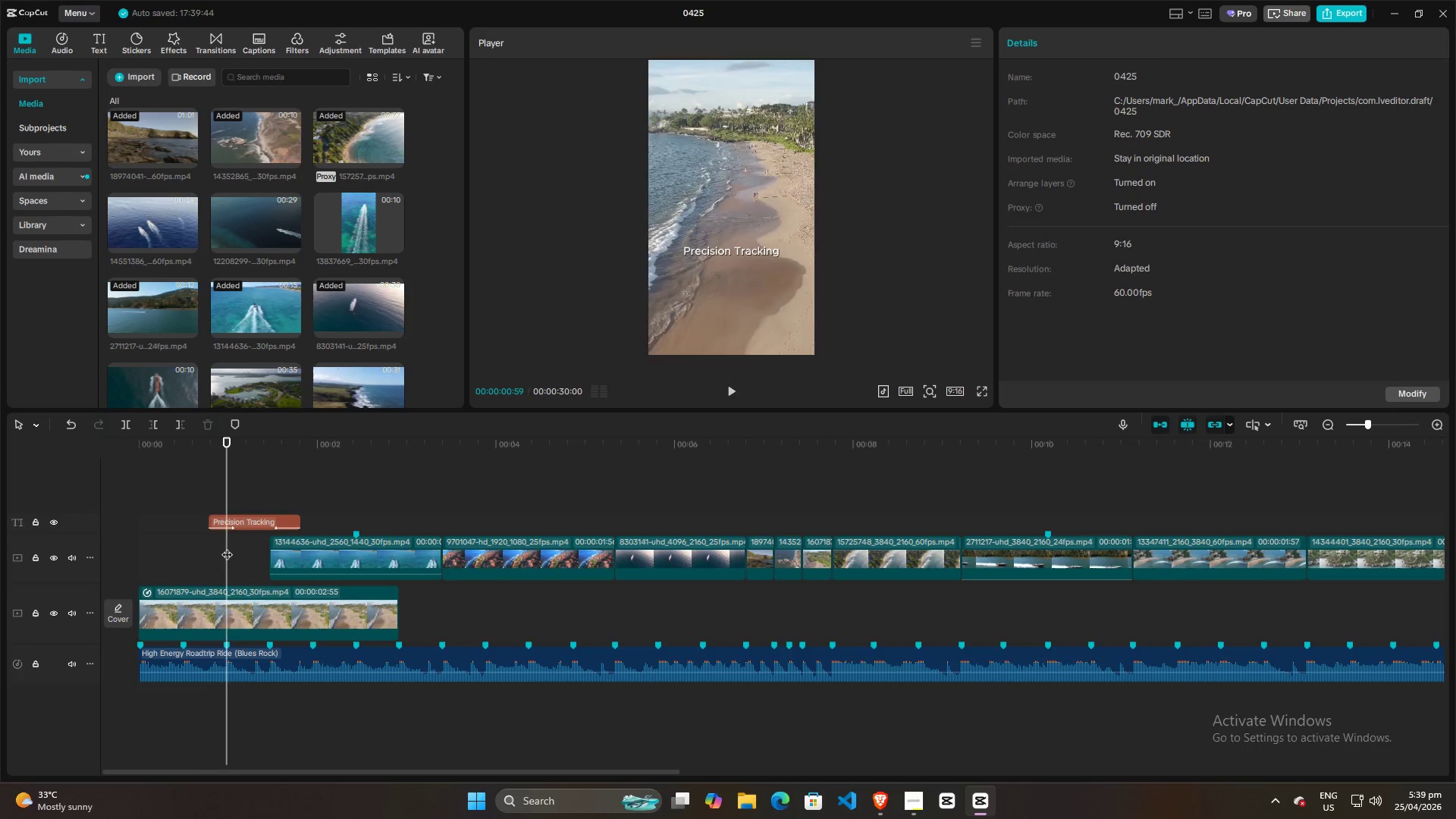 
key(Space)
 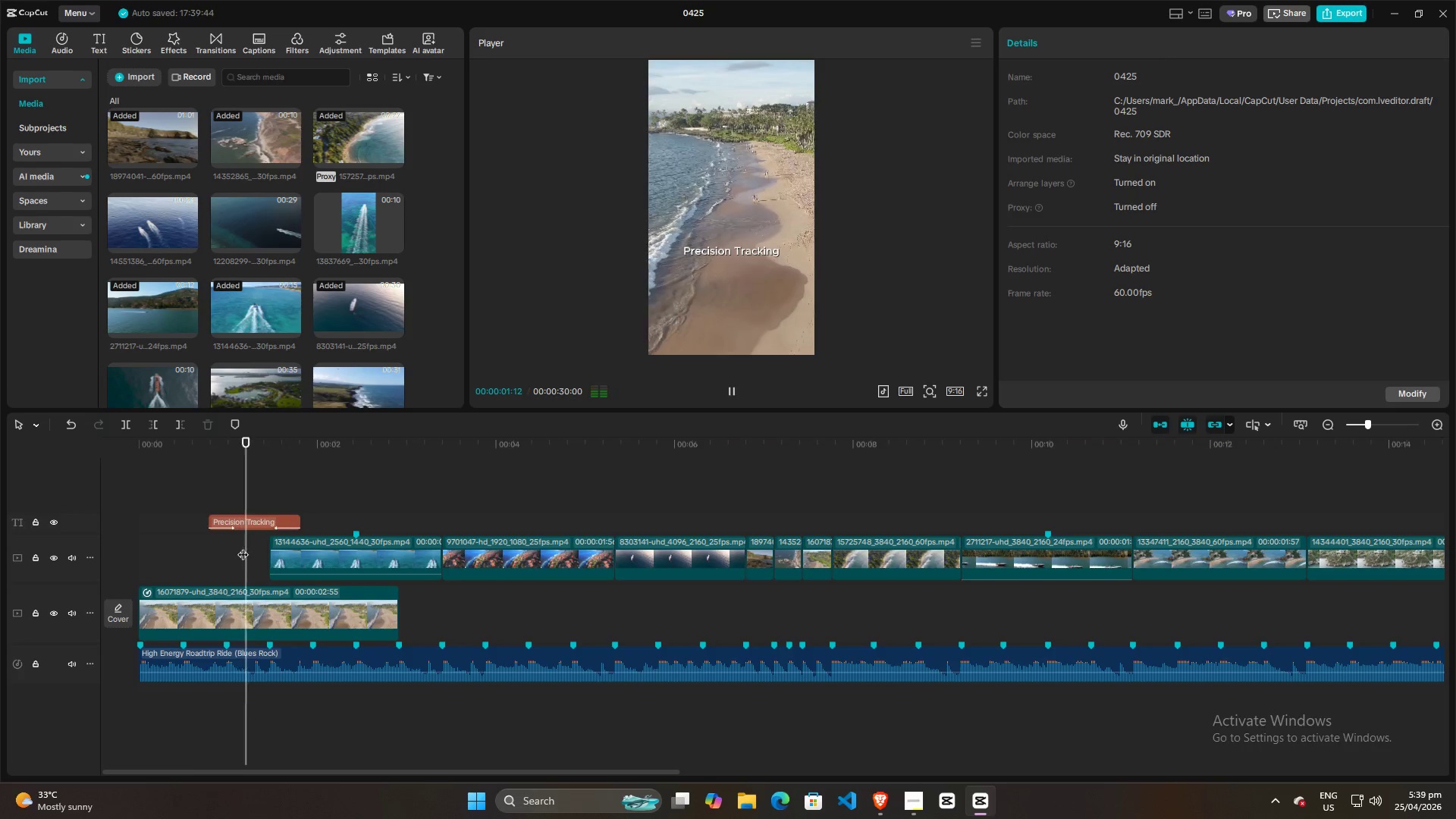 
key(Space)
 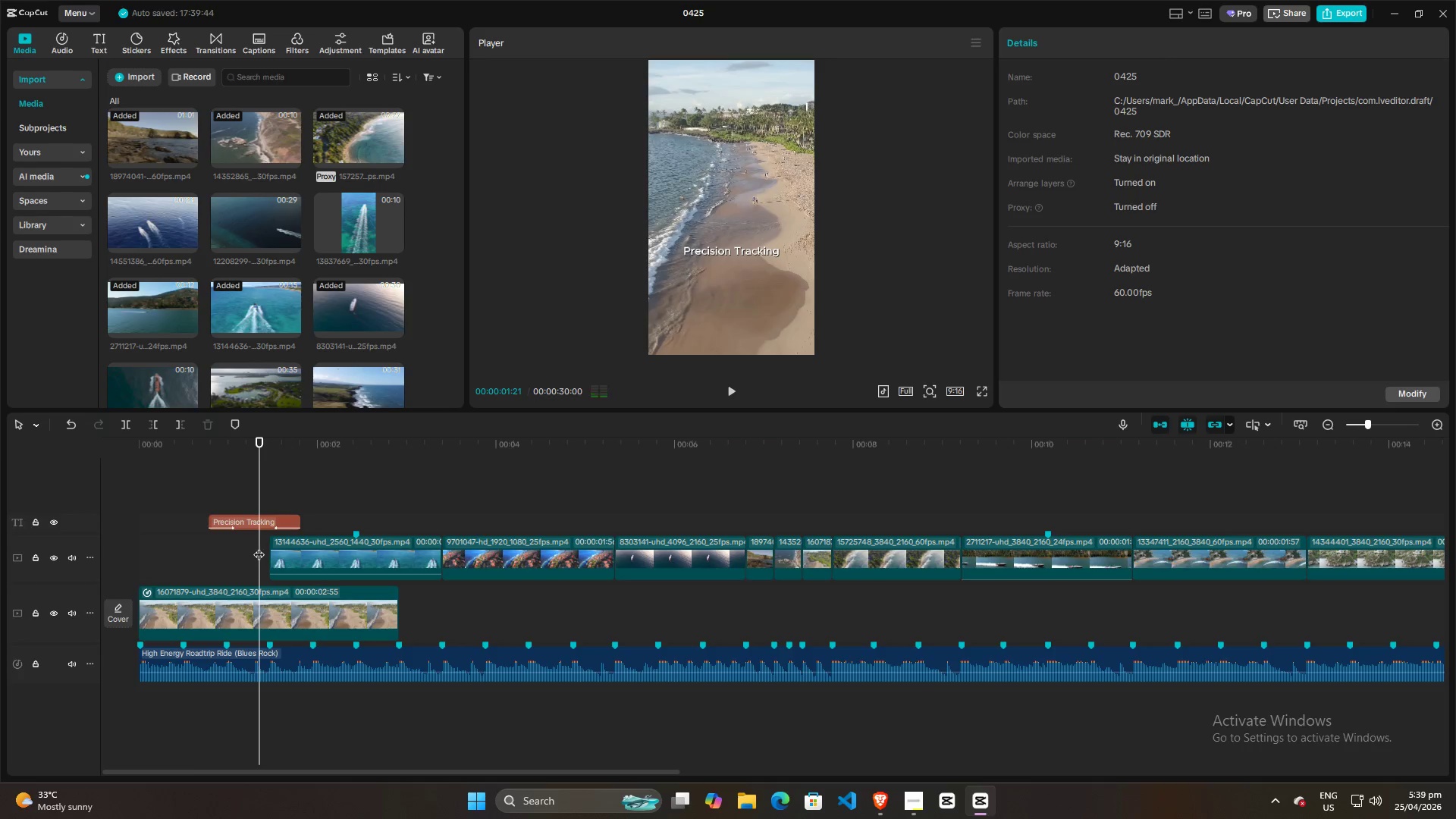 
left_click_drag(start_coordinate=[259, 547], to_coordinate=[229, 547])
 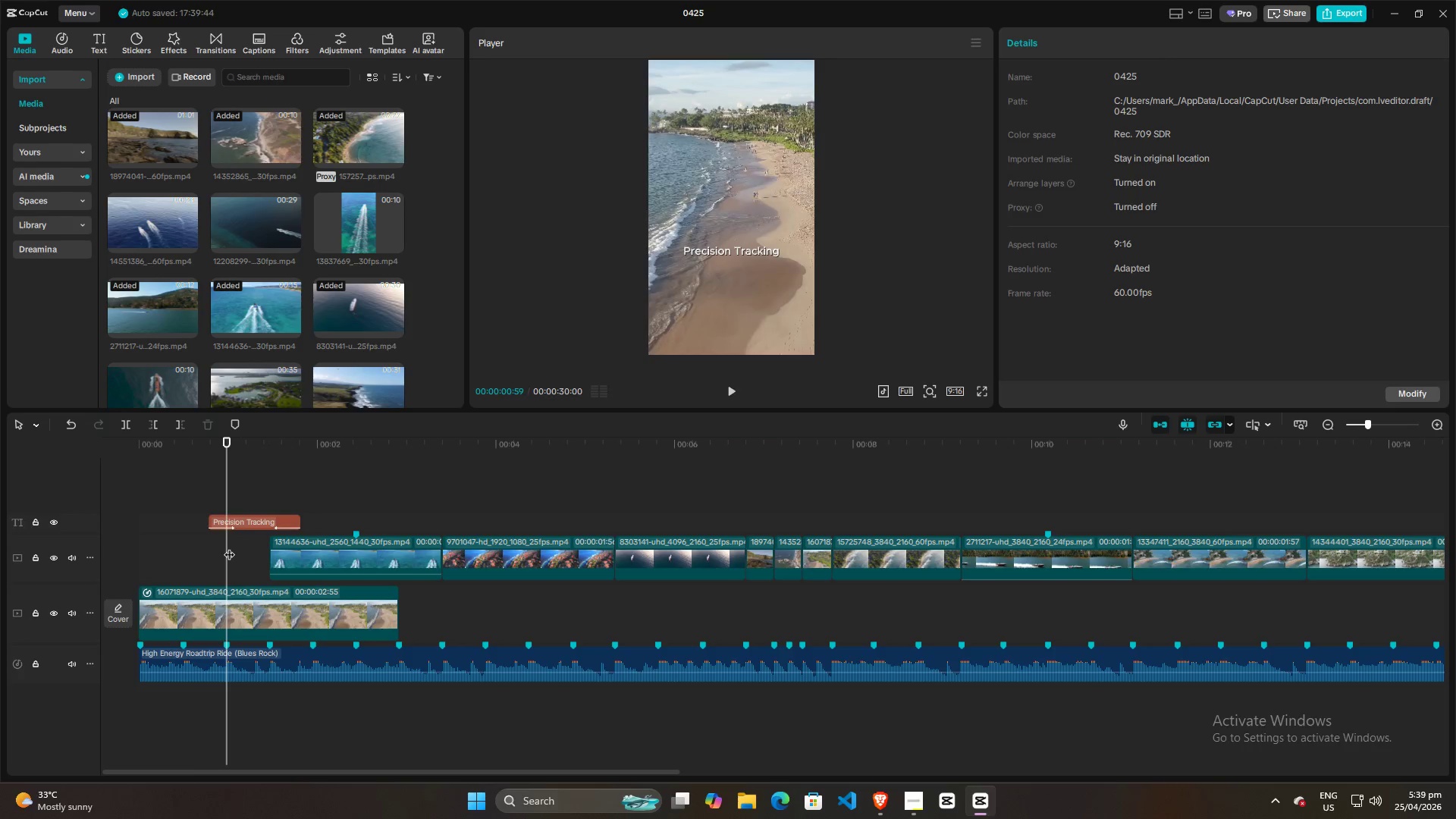 
key(Space)
 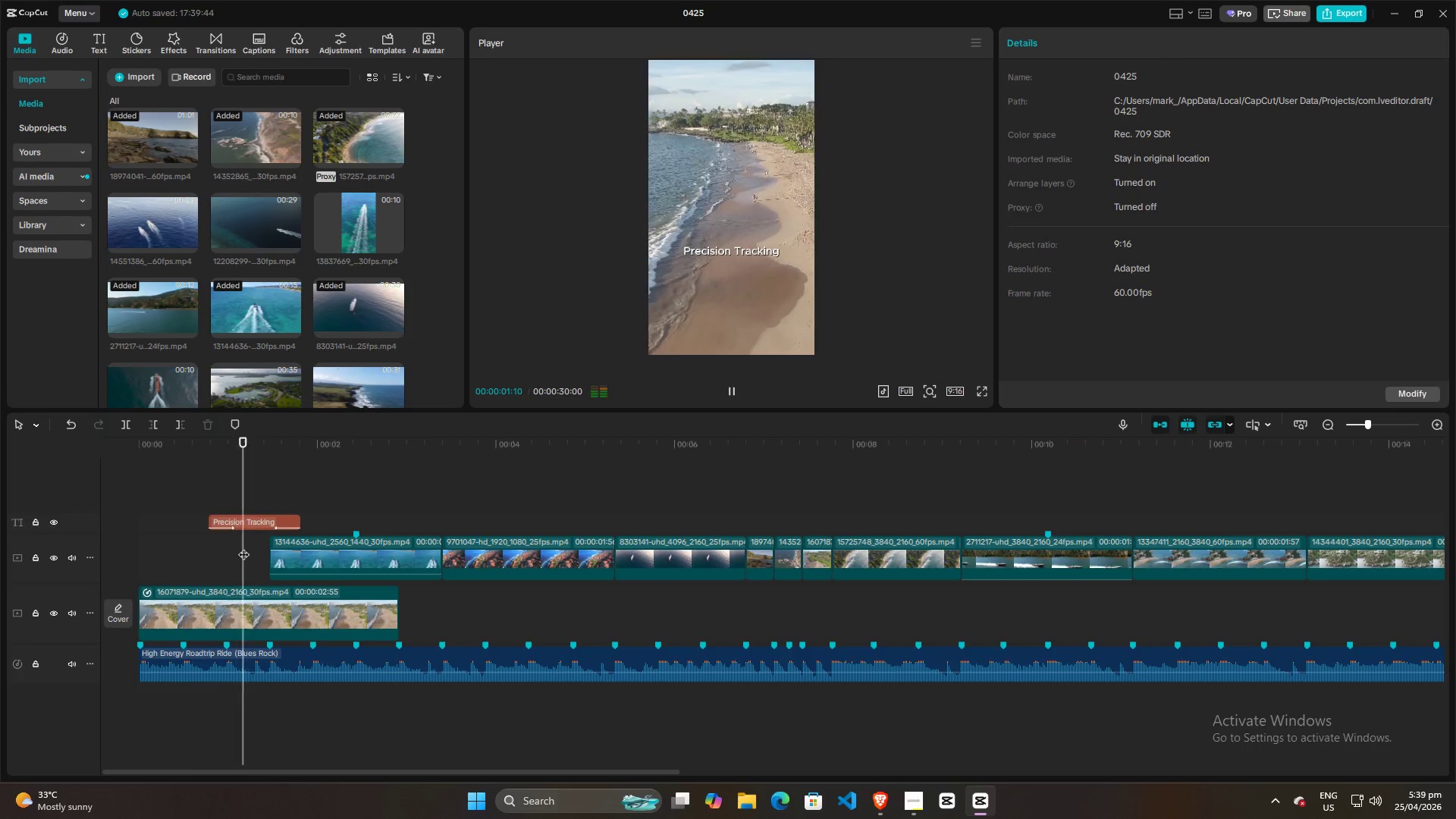 
key(Space)
 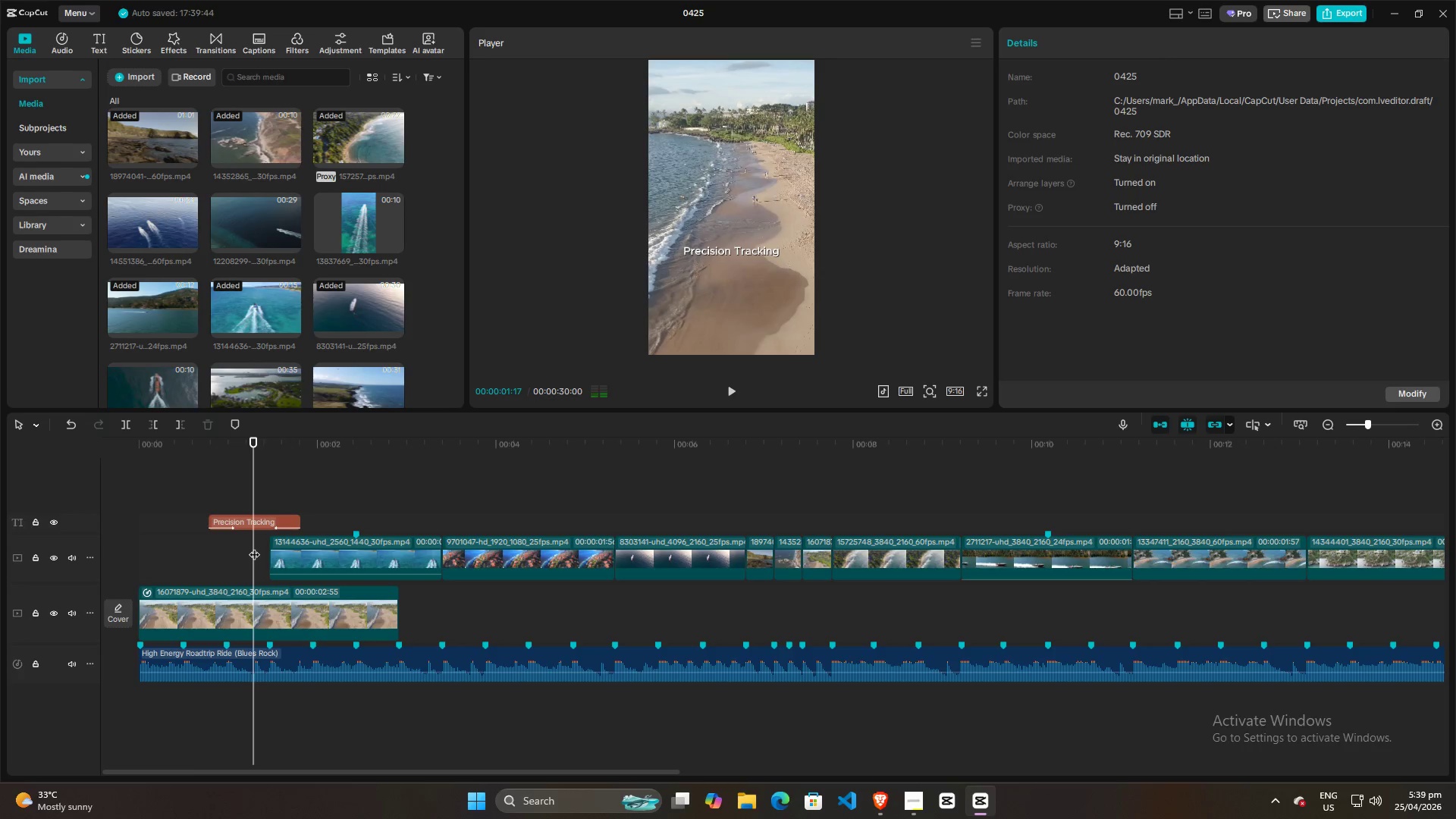 
left_click_drag(start_coordinate=[254, 547], to_coordinate=[228, 547])
 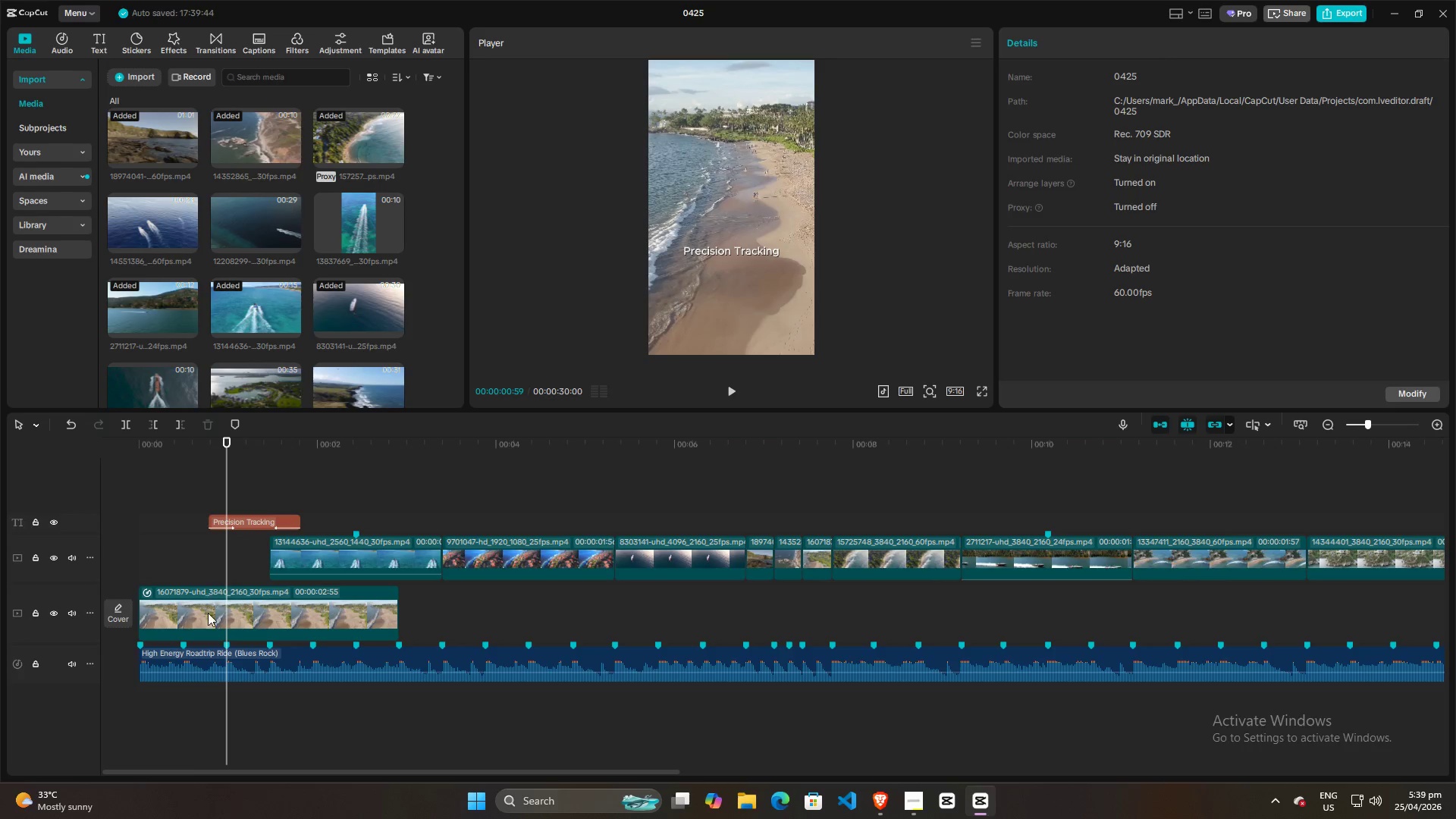 
left_click([208, 614])
 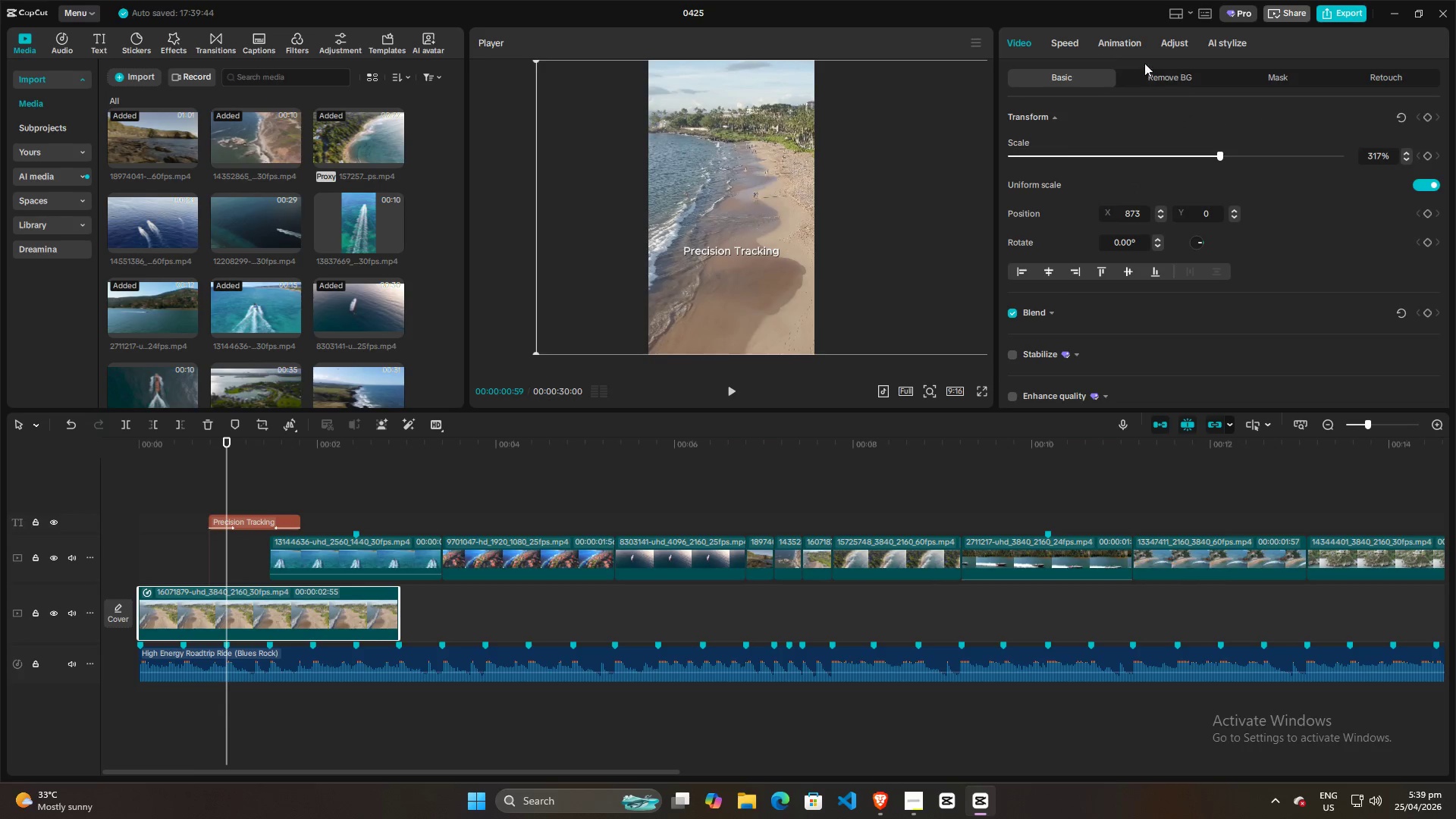 
left_click([1066, 42])
 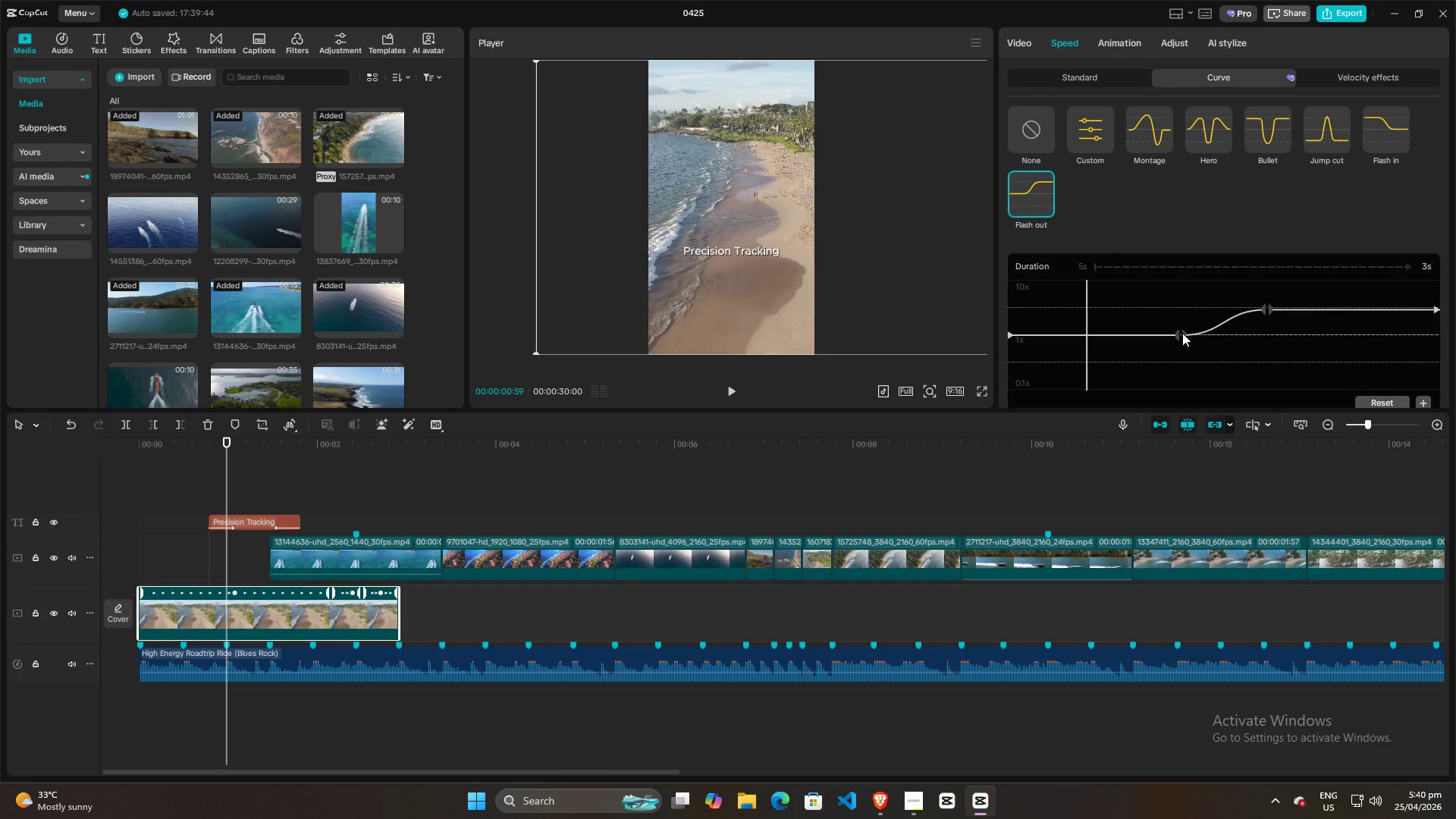 
wait(6.23)
 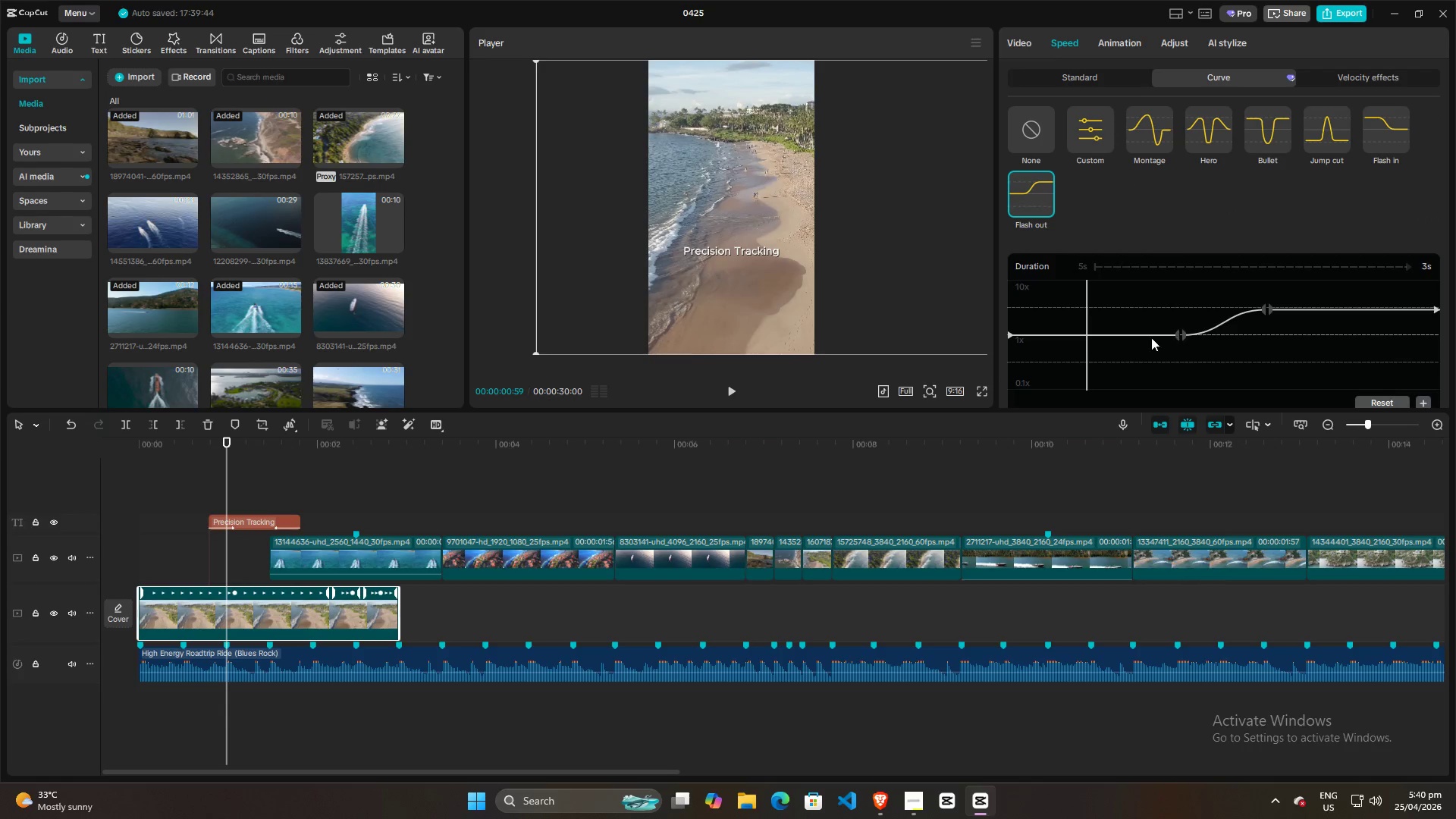 
left_click([1267, 289])
 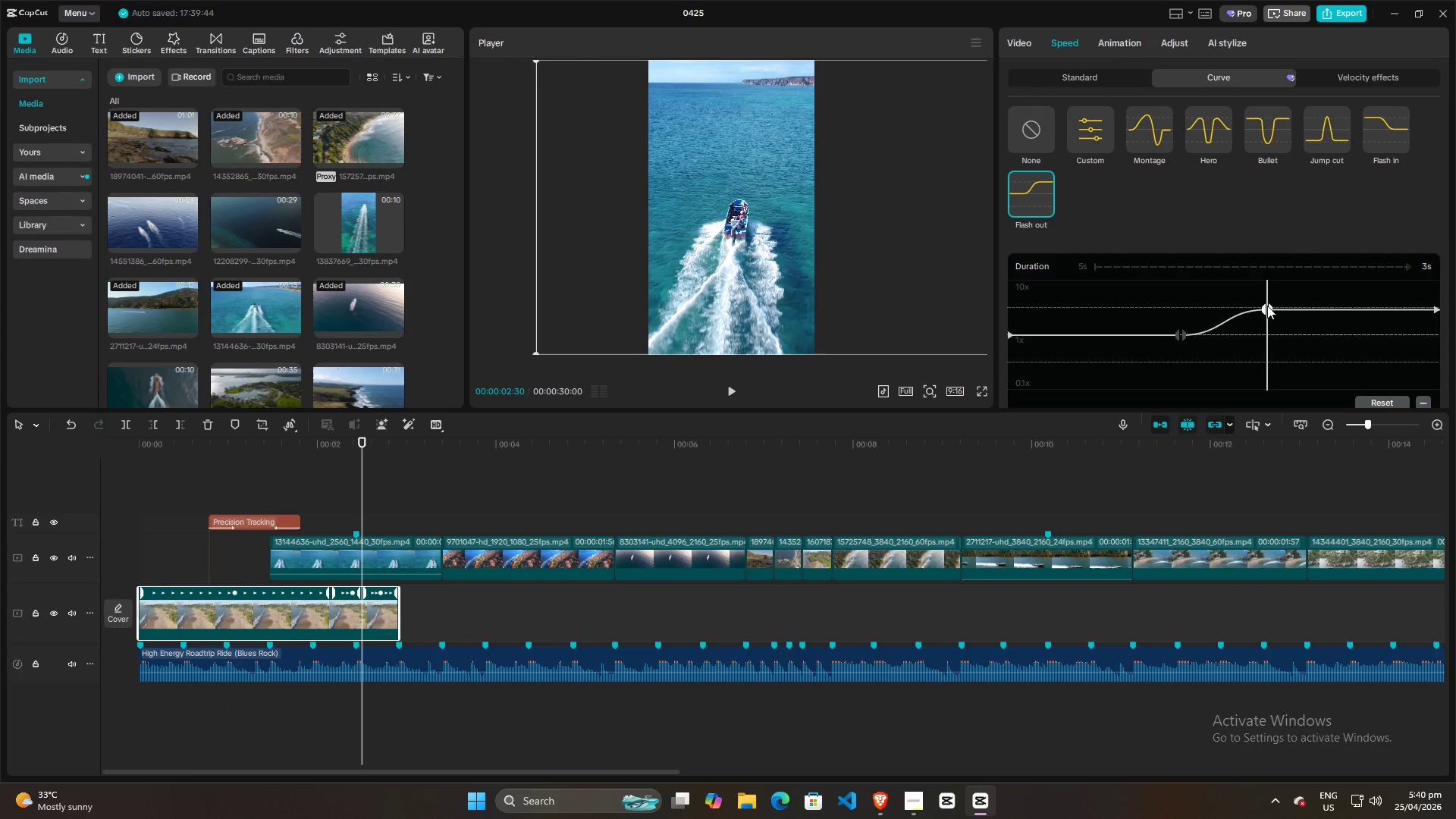 
left_click_drag(start_coordinate=[1267, 306], to_coordinate=[1236, 304])
 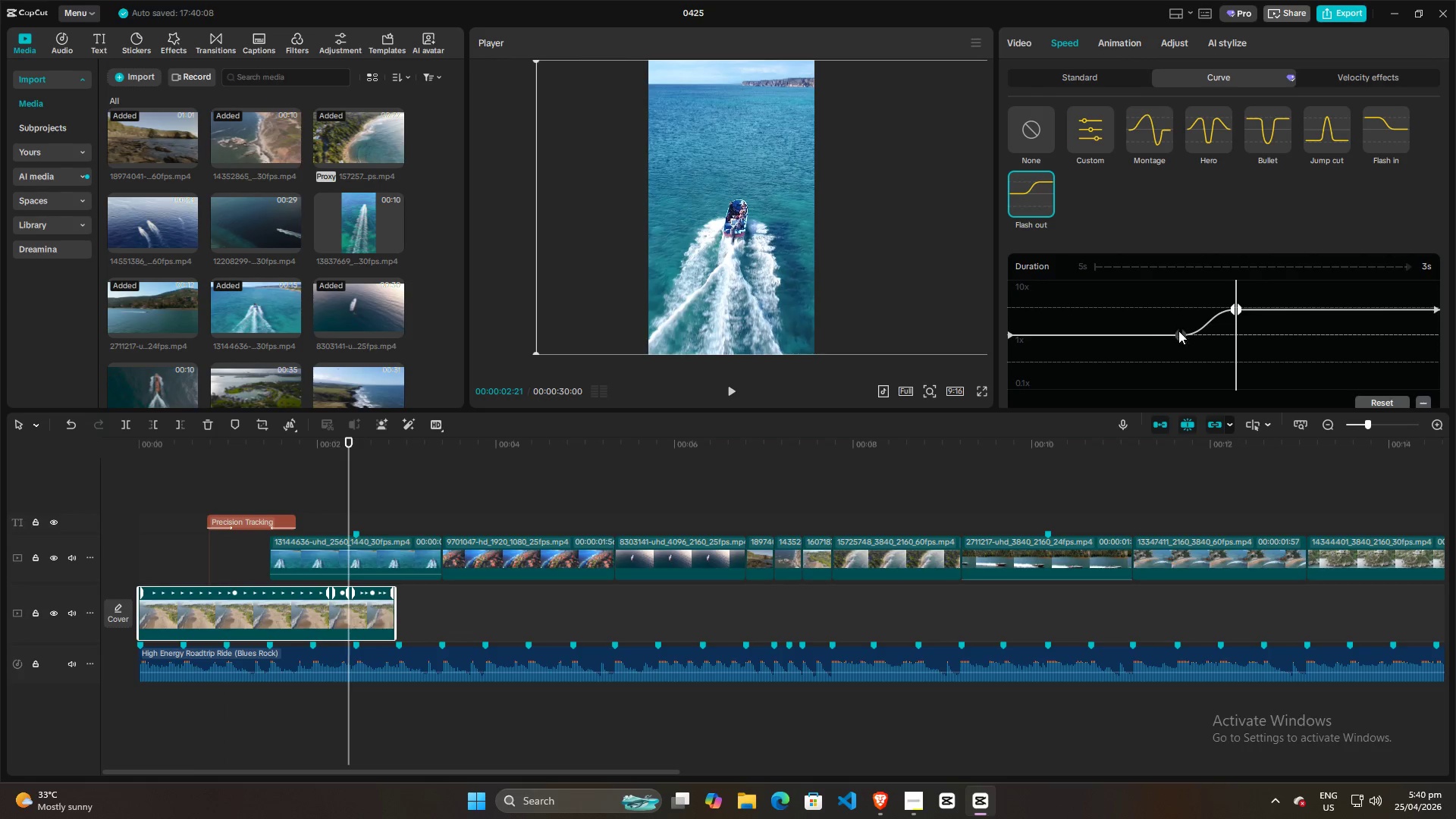 
left_click([1179, 333])
 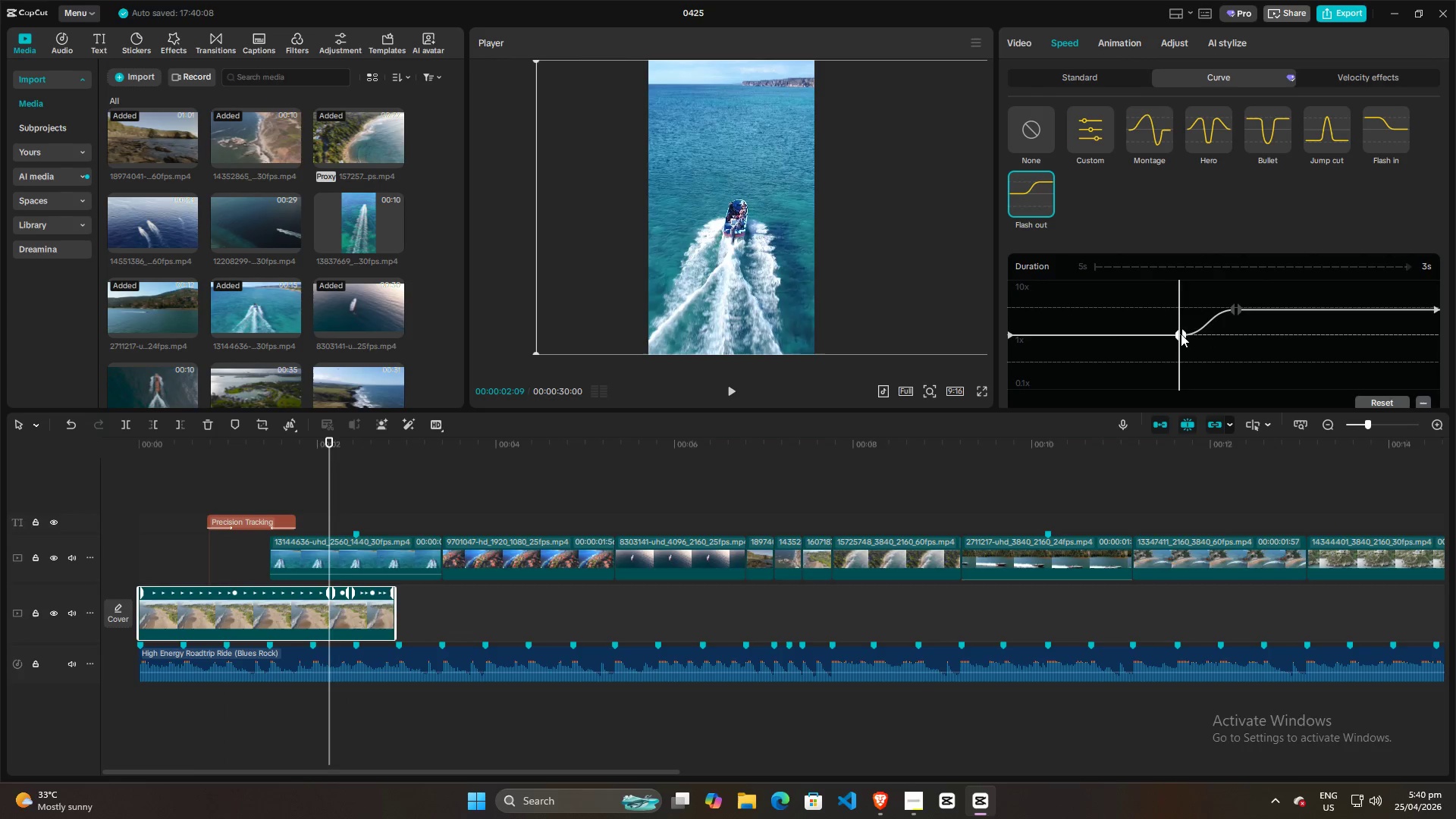 
left_click_drag(start_coordinate=[1181, 334], to_coordinate=[1076, 334])
 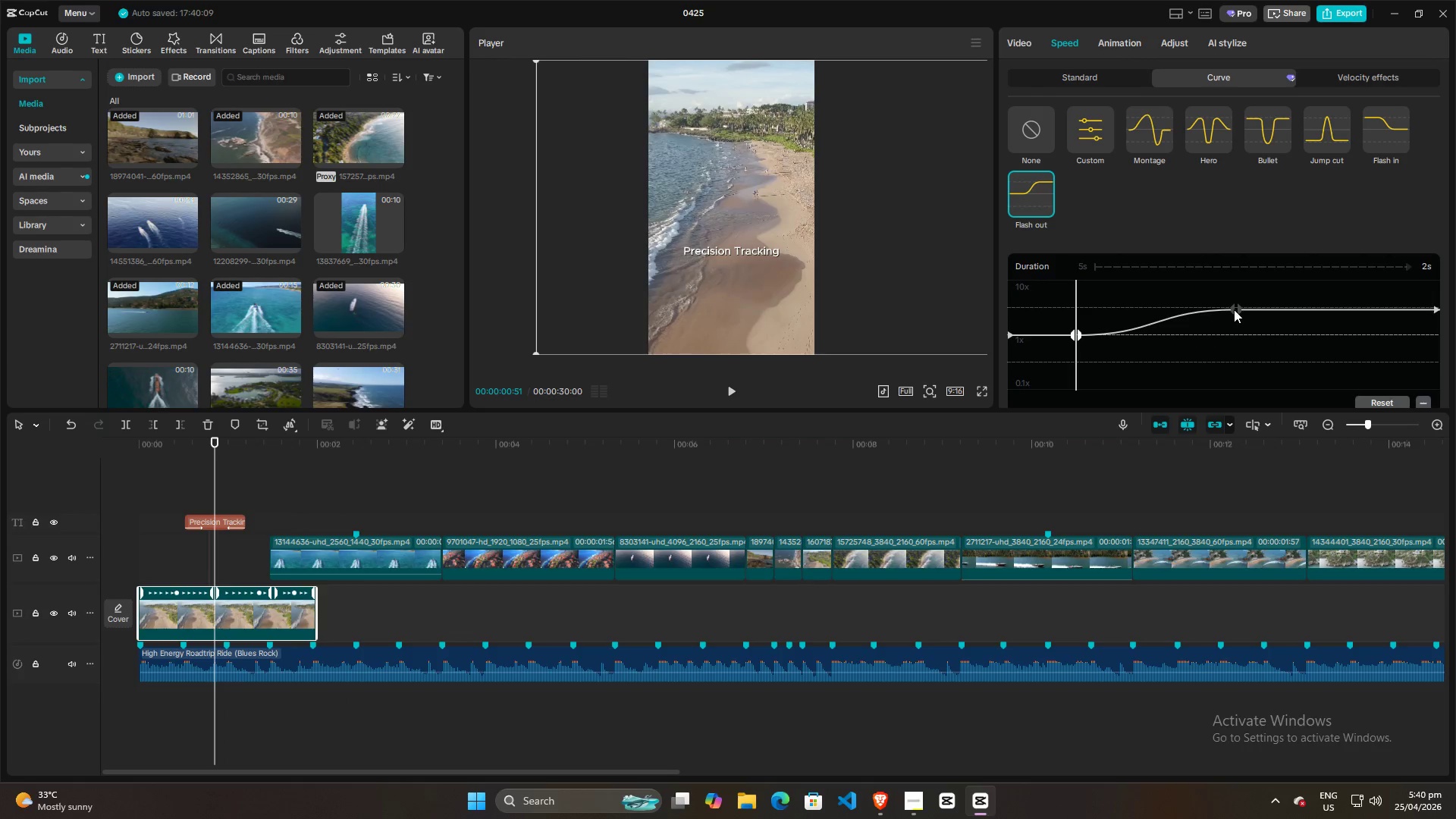 
left_click_drag(start_coordinate=[1236, 308], to_coordinate=[1107, 308])
 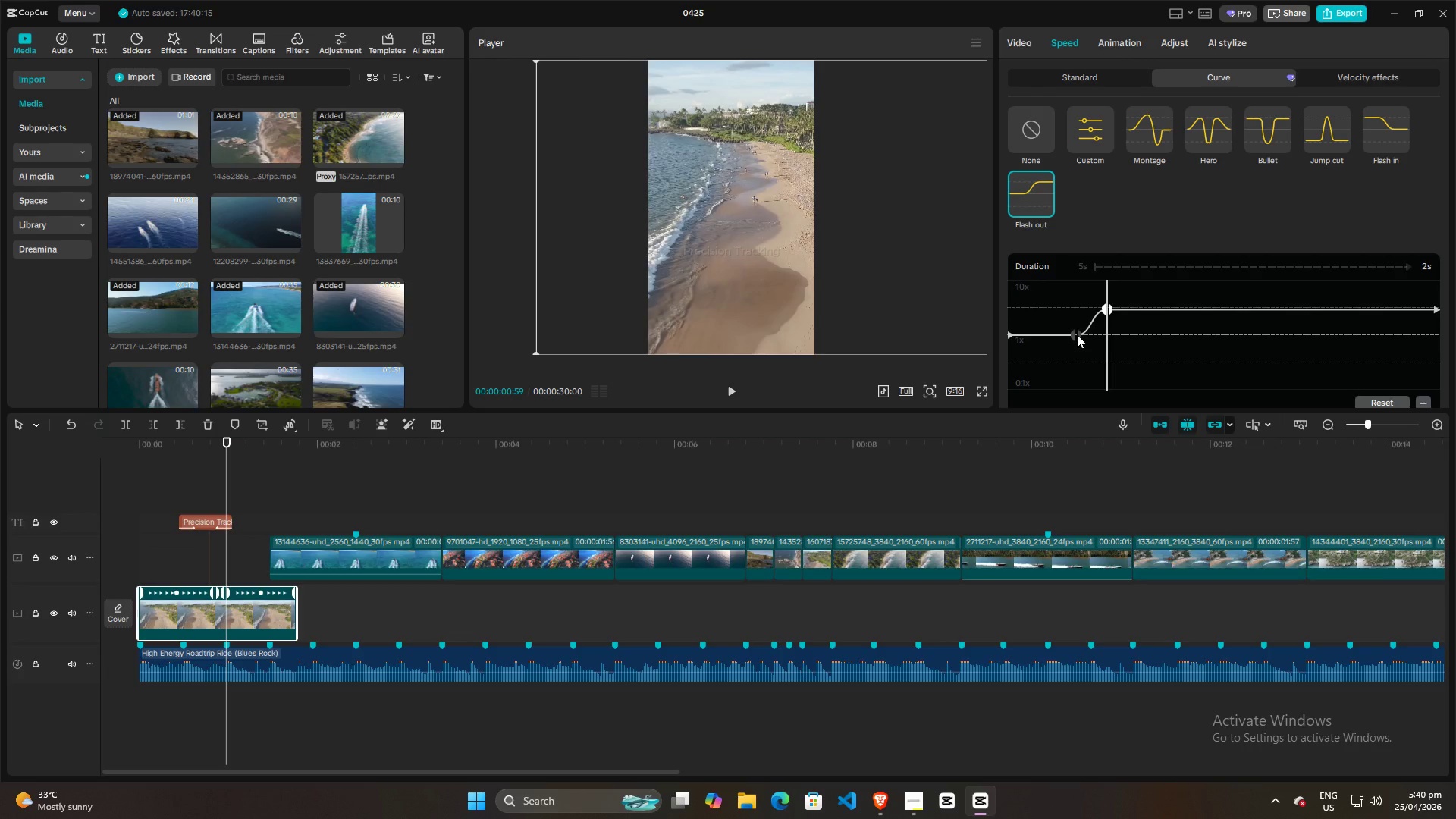 
left_click([173, 548])
 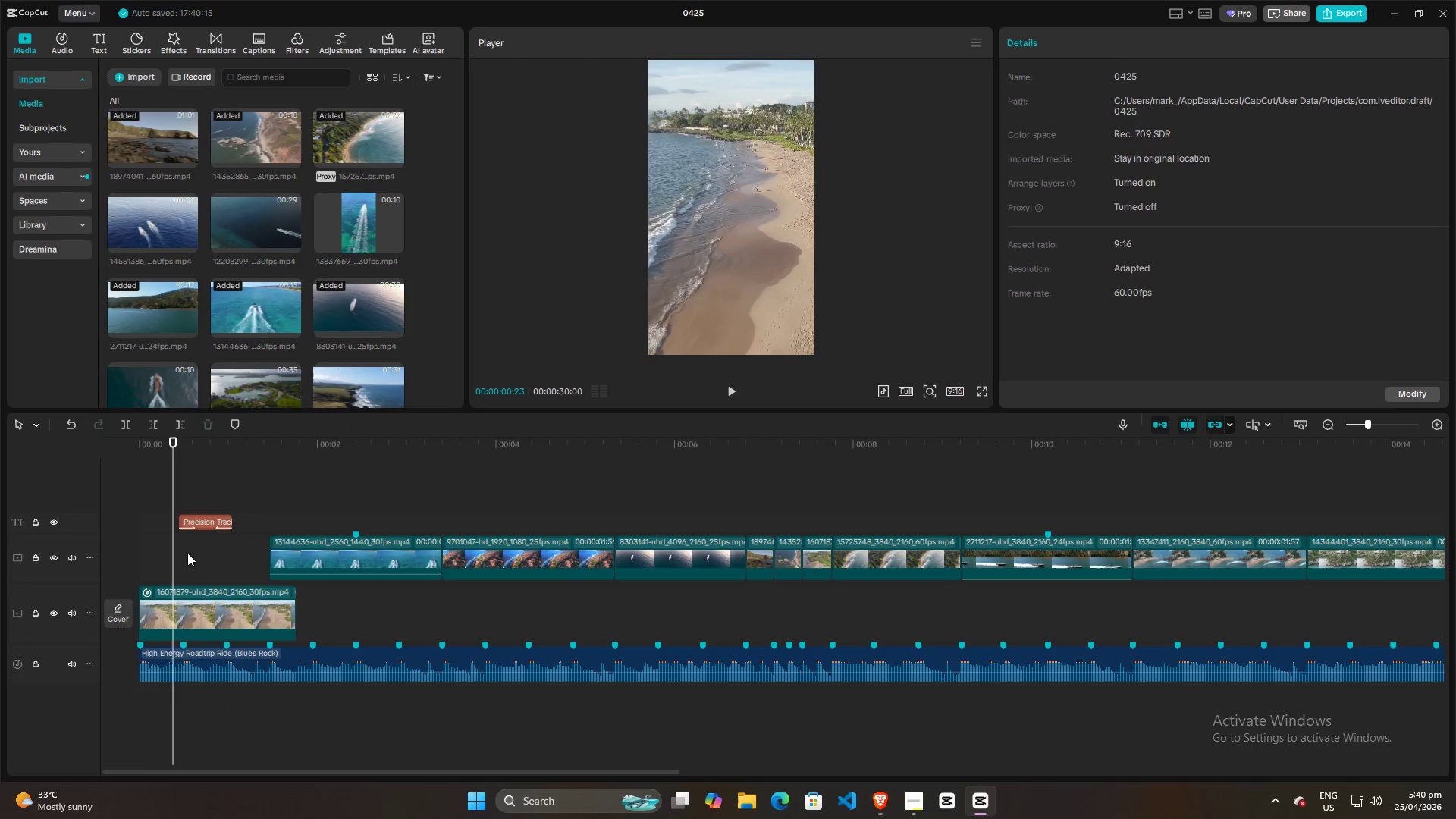 
key(Space)
 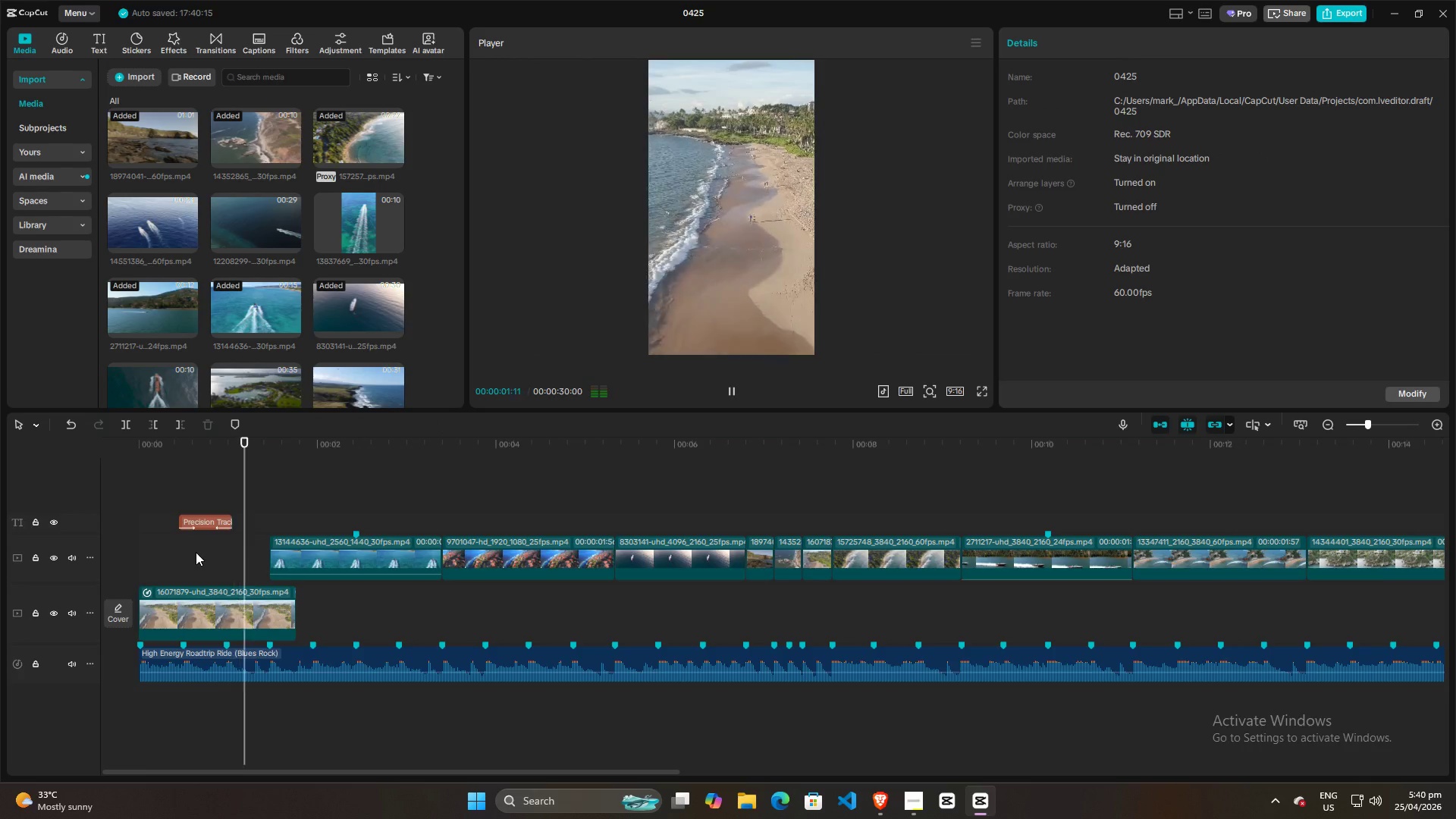 
key(Space)
 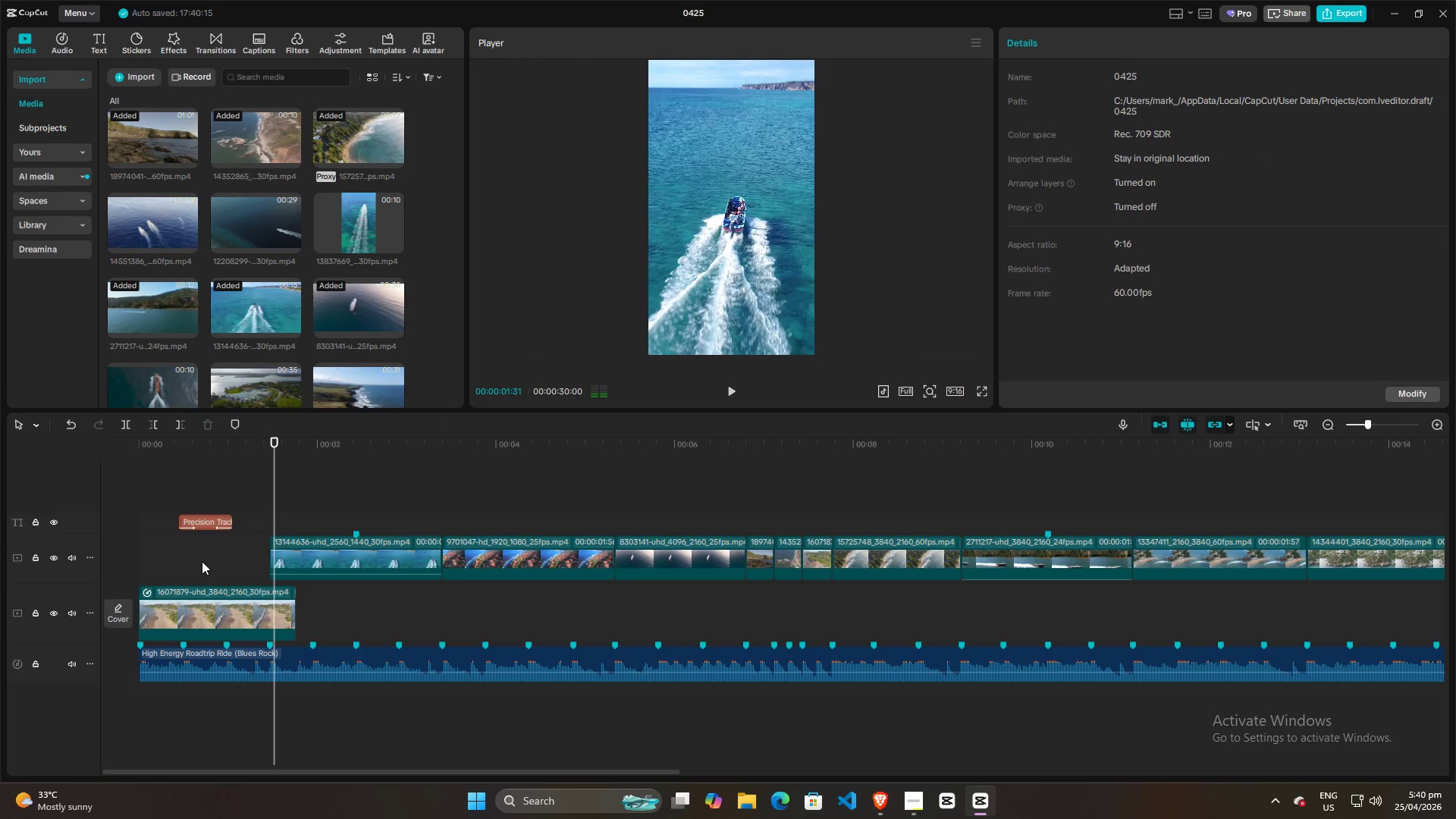 
left_click([207, 563])
 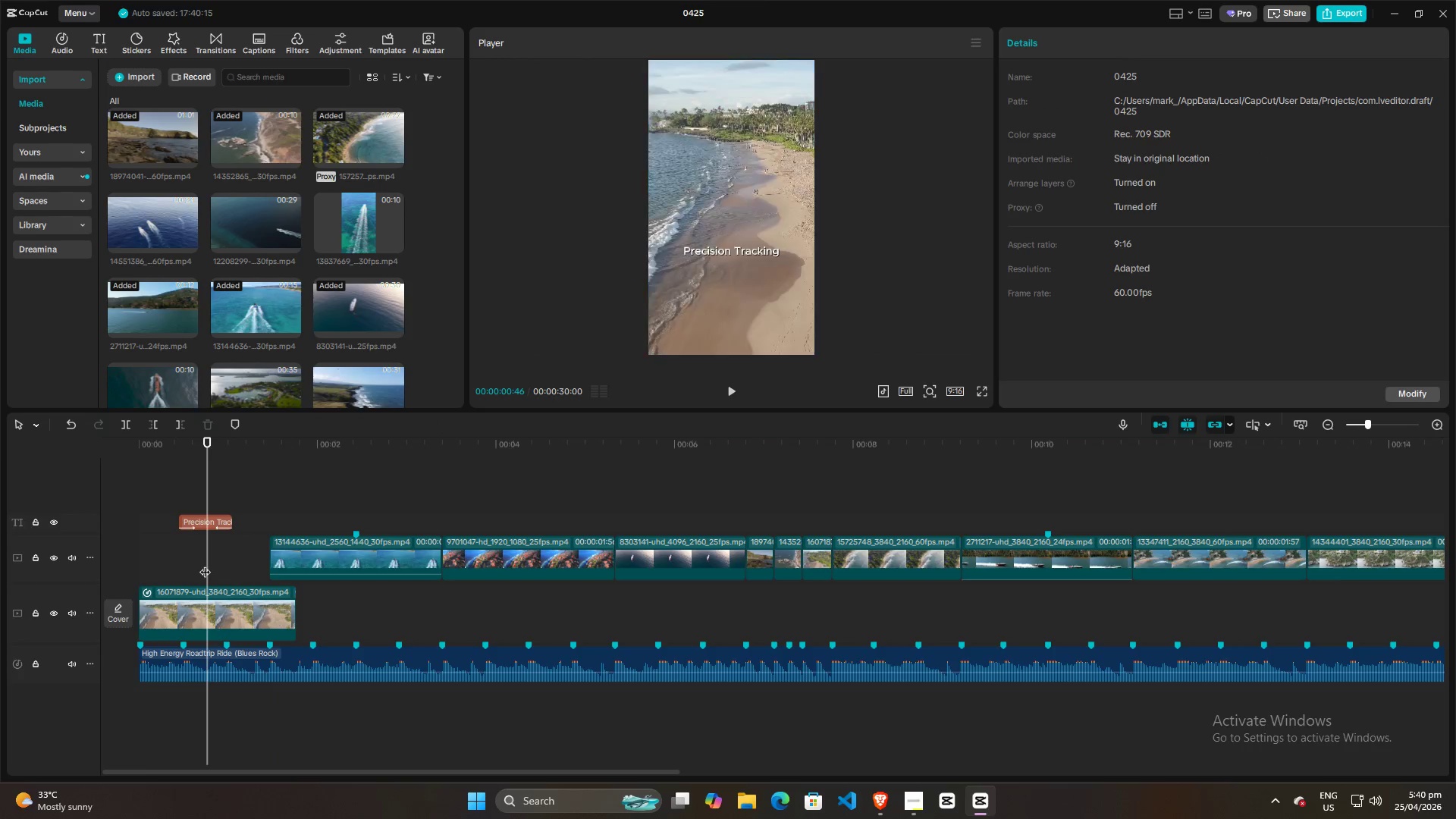 
key(Space)
 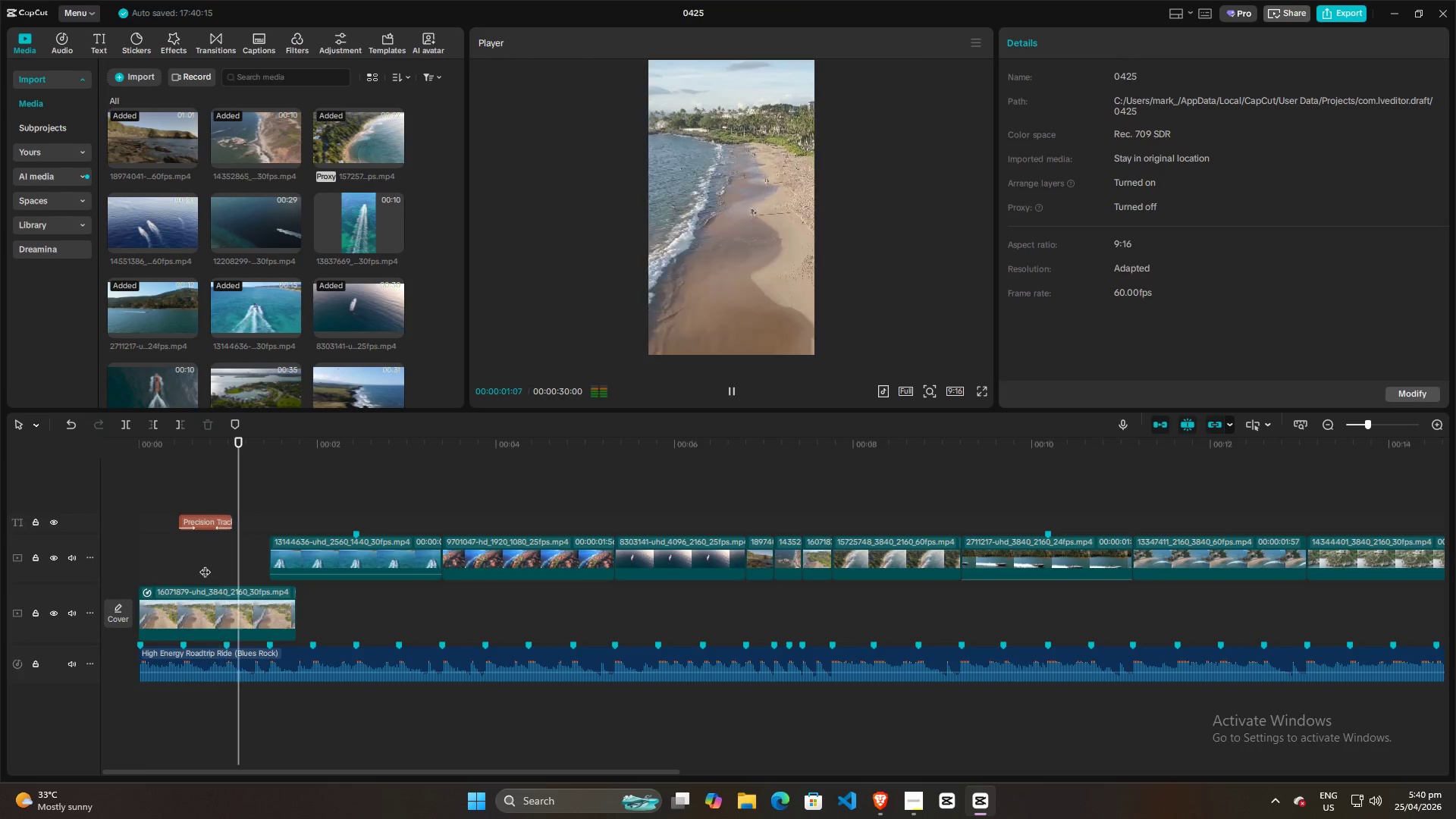 
key(Space)
 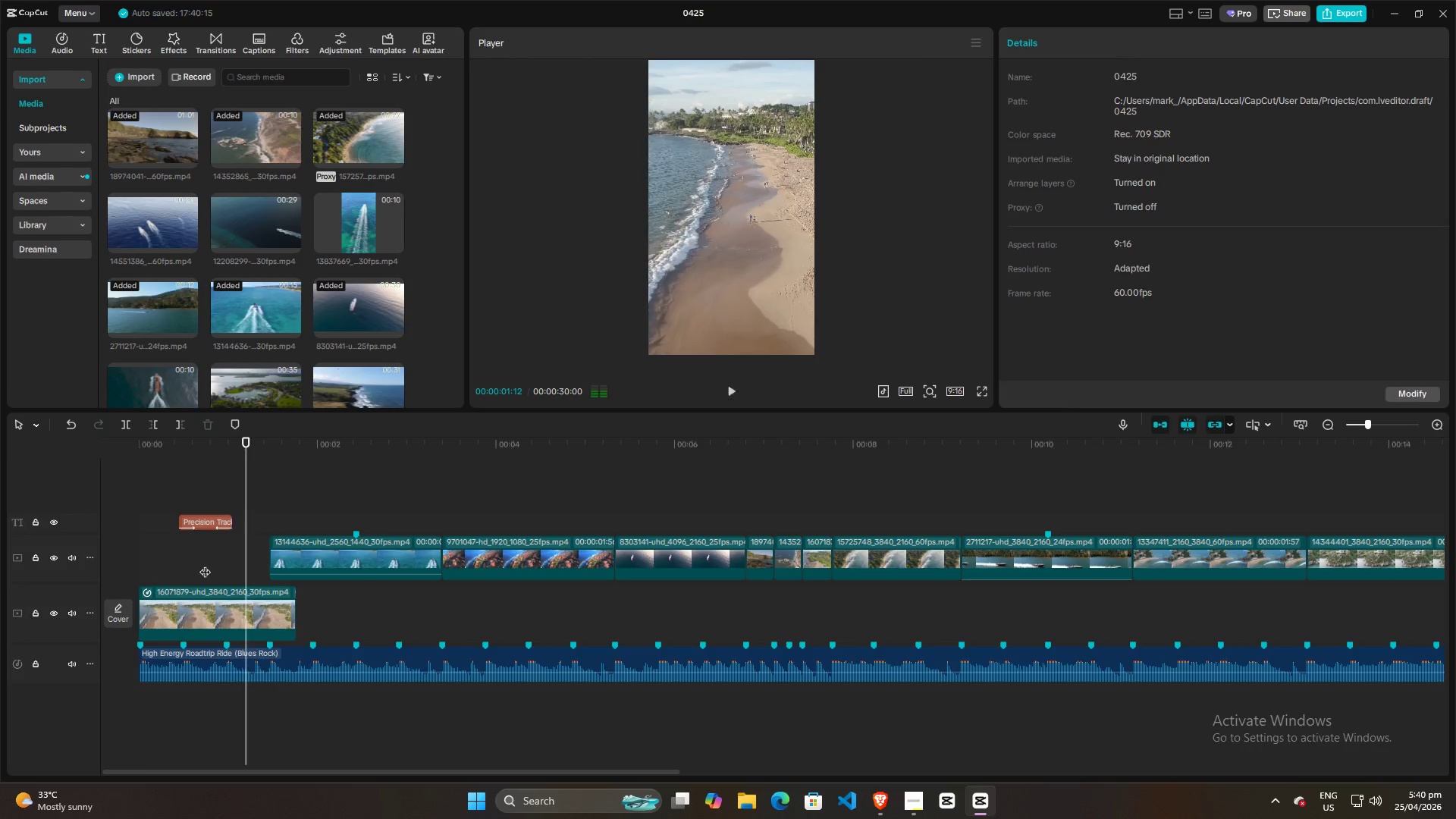 
left_click([205, 564])
 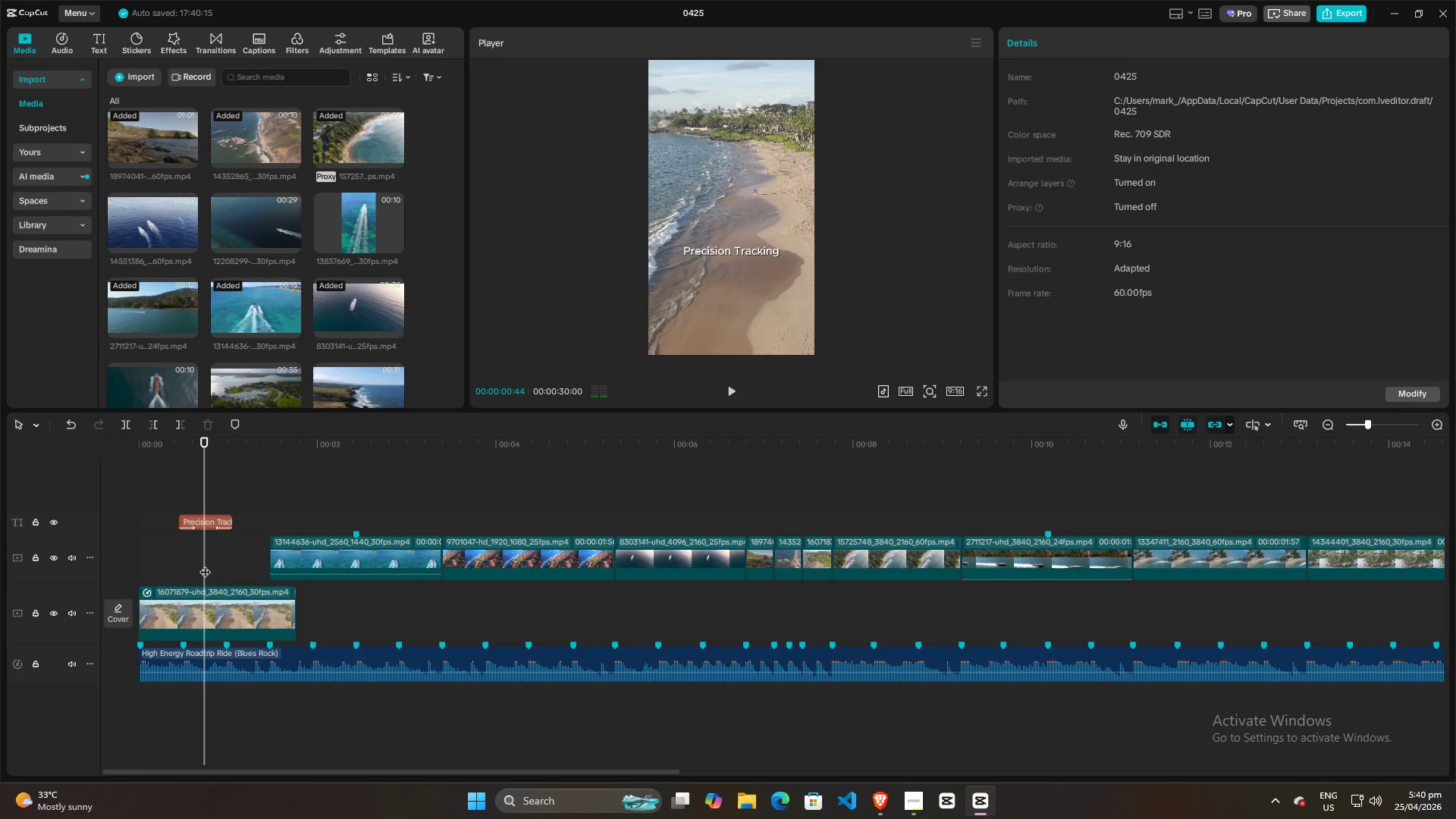 
key(Space)
 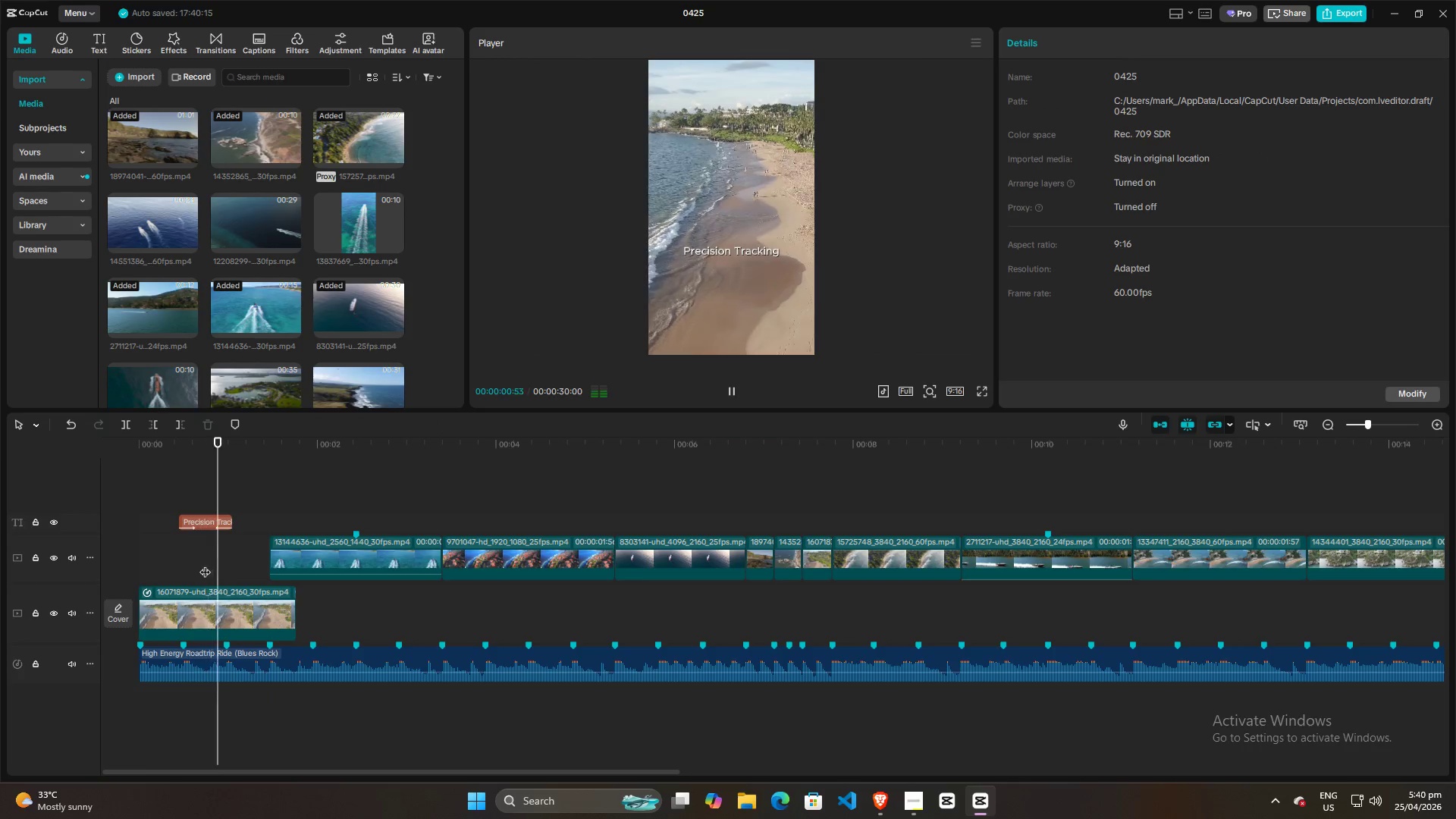 
key(Space)
 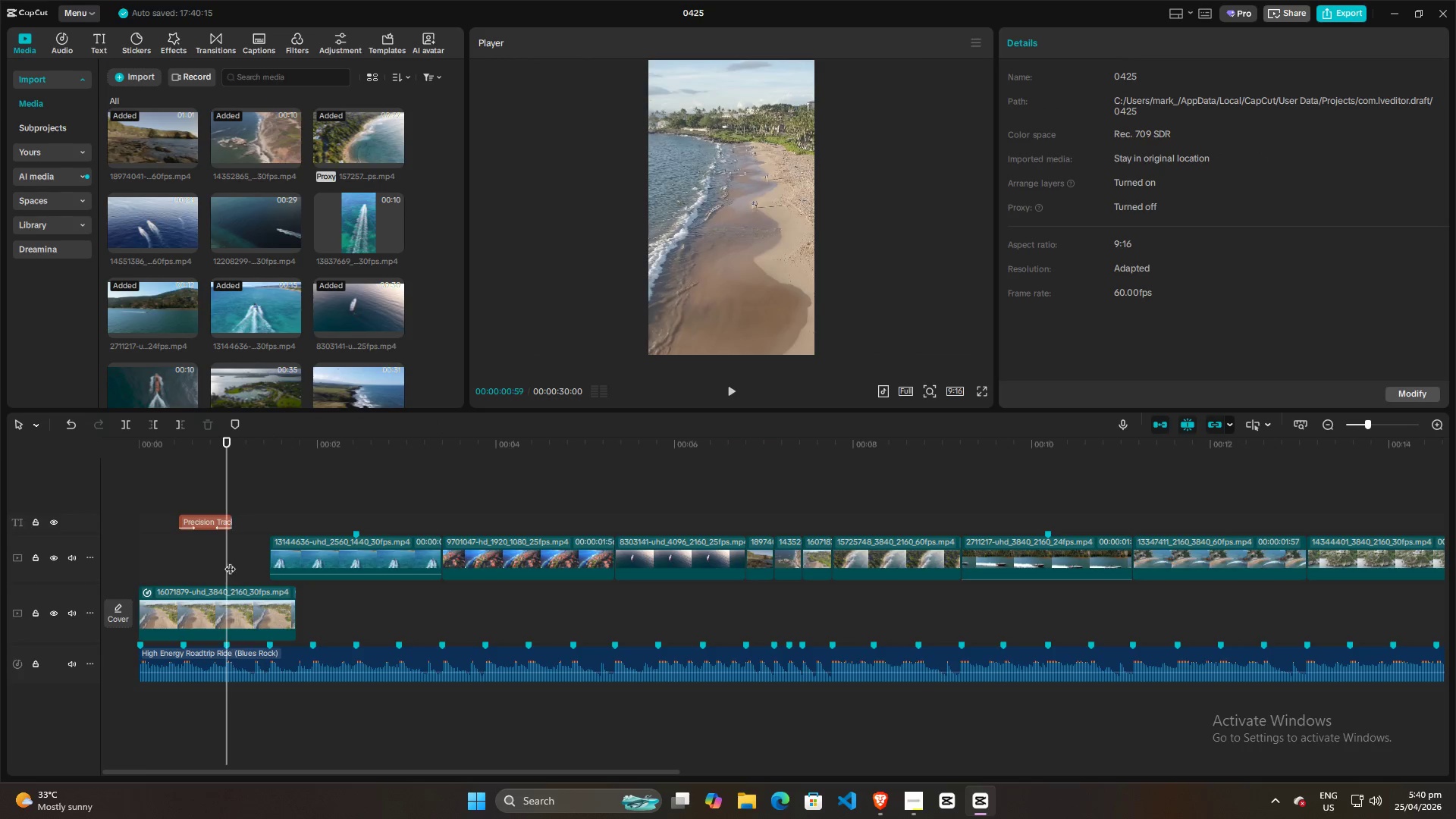 
double_click([232, 561])
 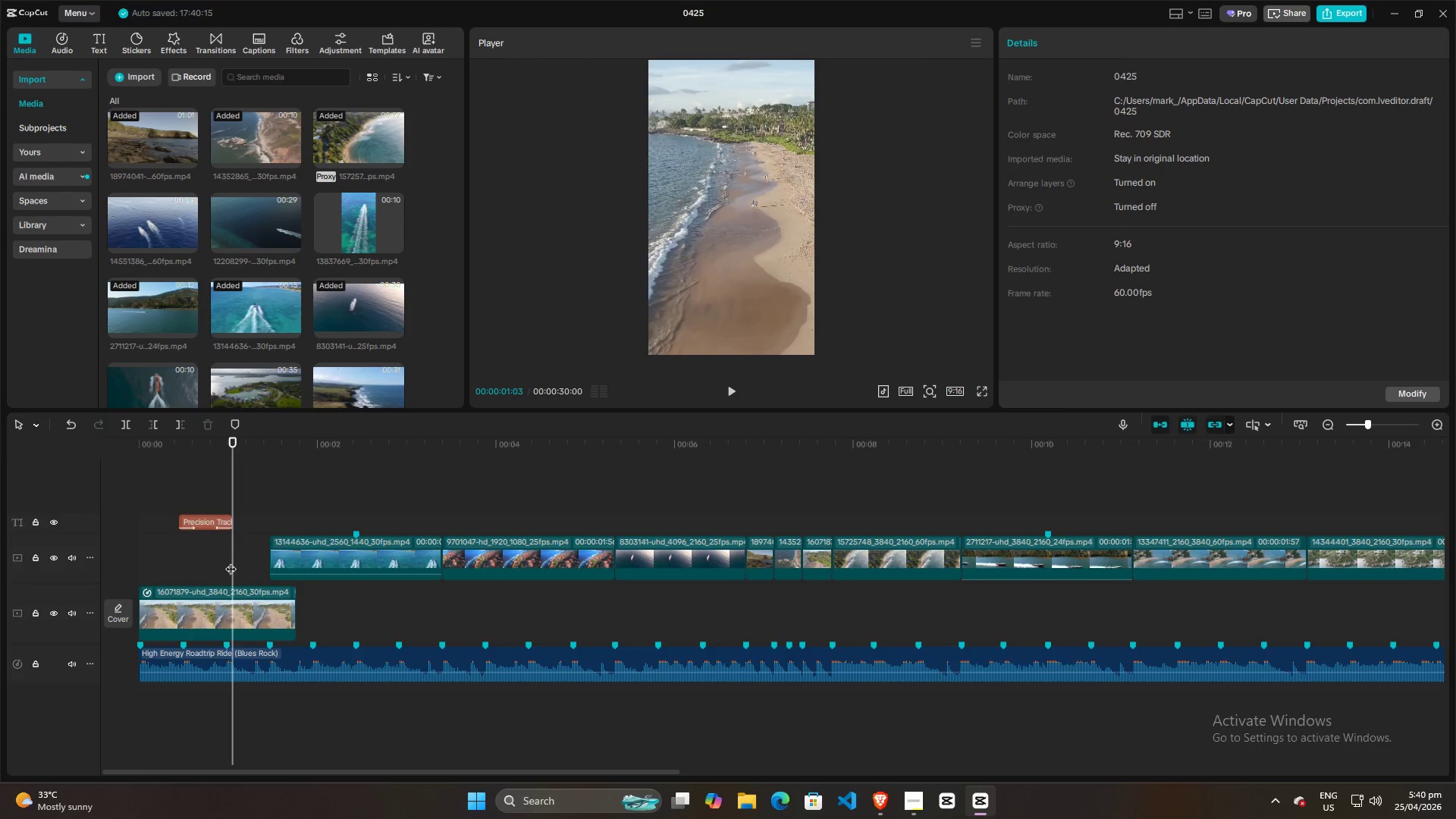 
left_click_drag(start_coordinate=[231, 561], to_coordinate=[217, 561])
 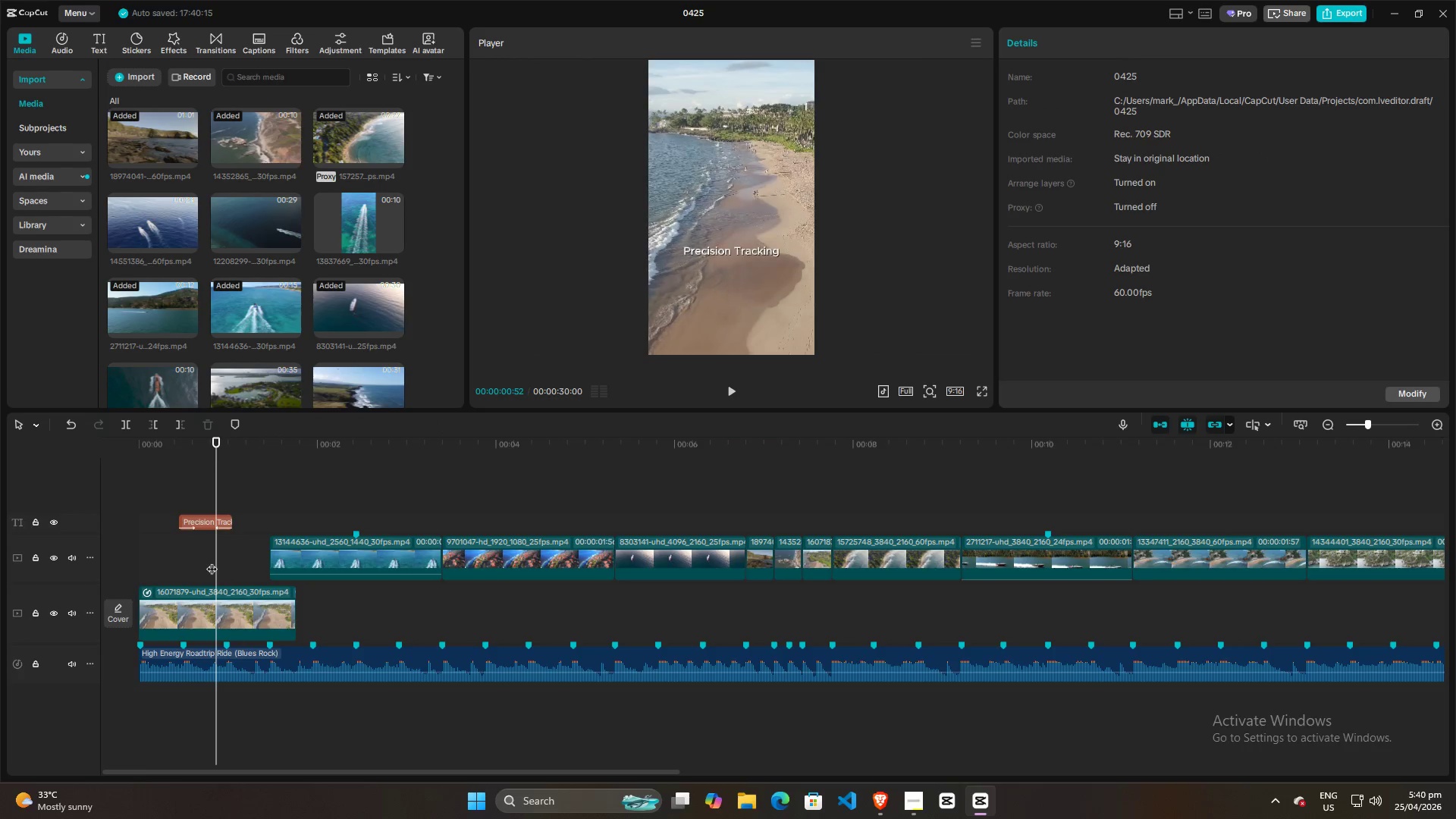 
key(Space)
 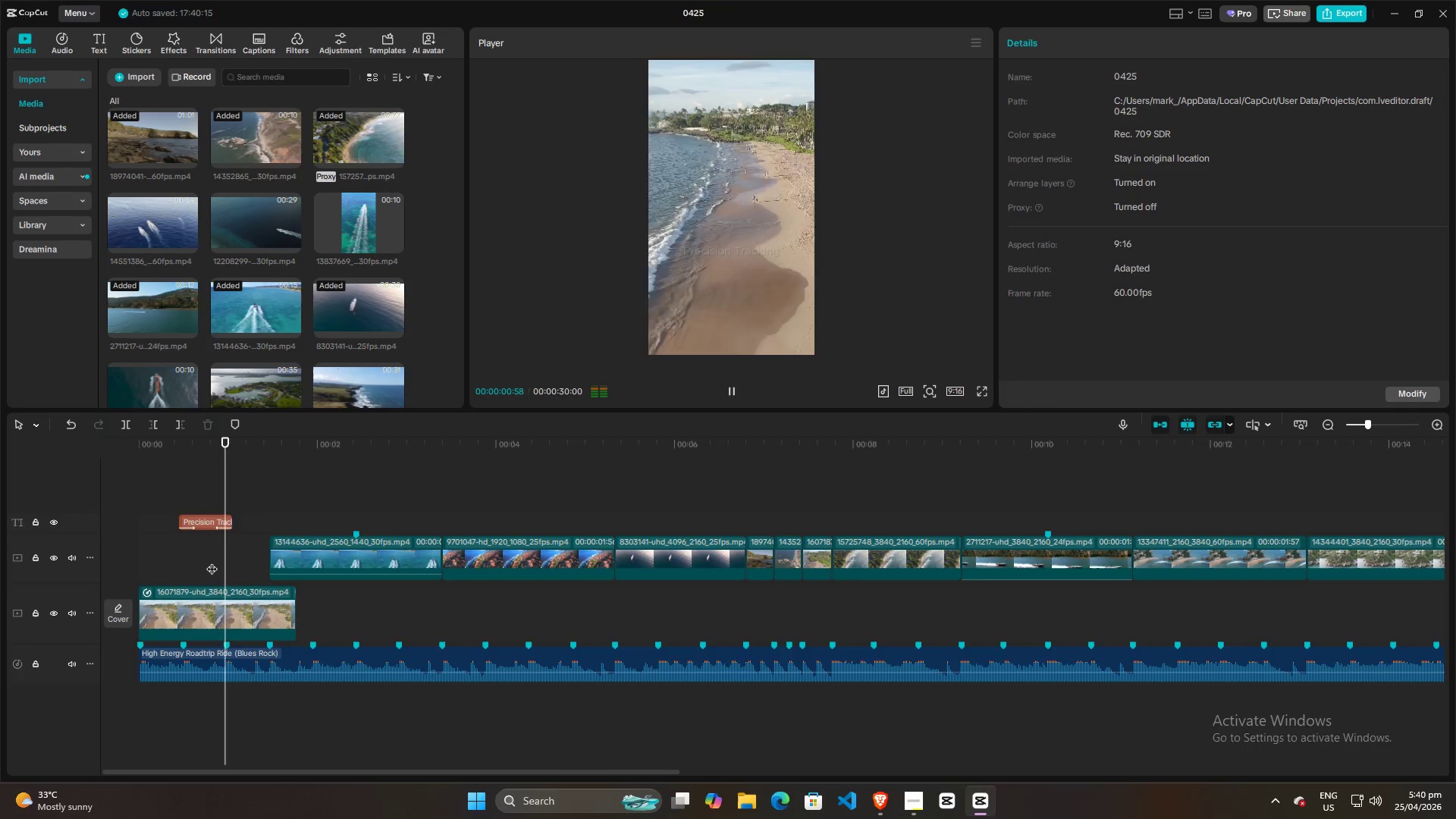 
key(Space)
 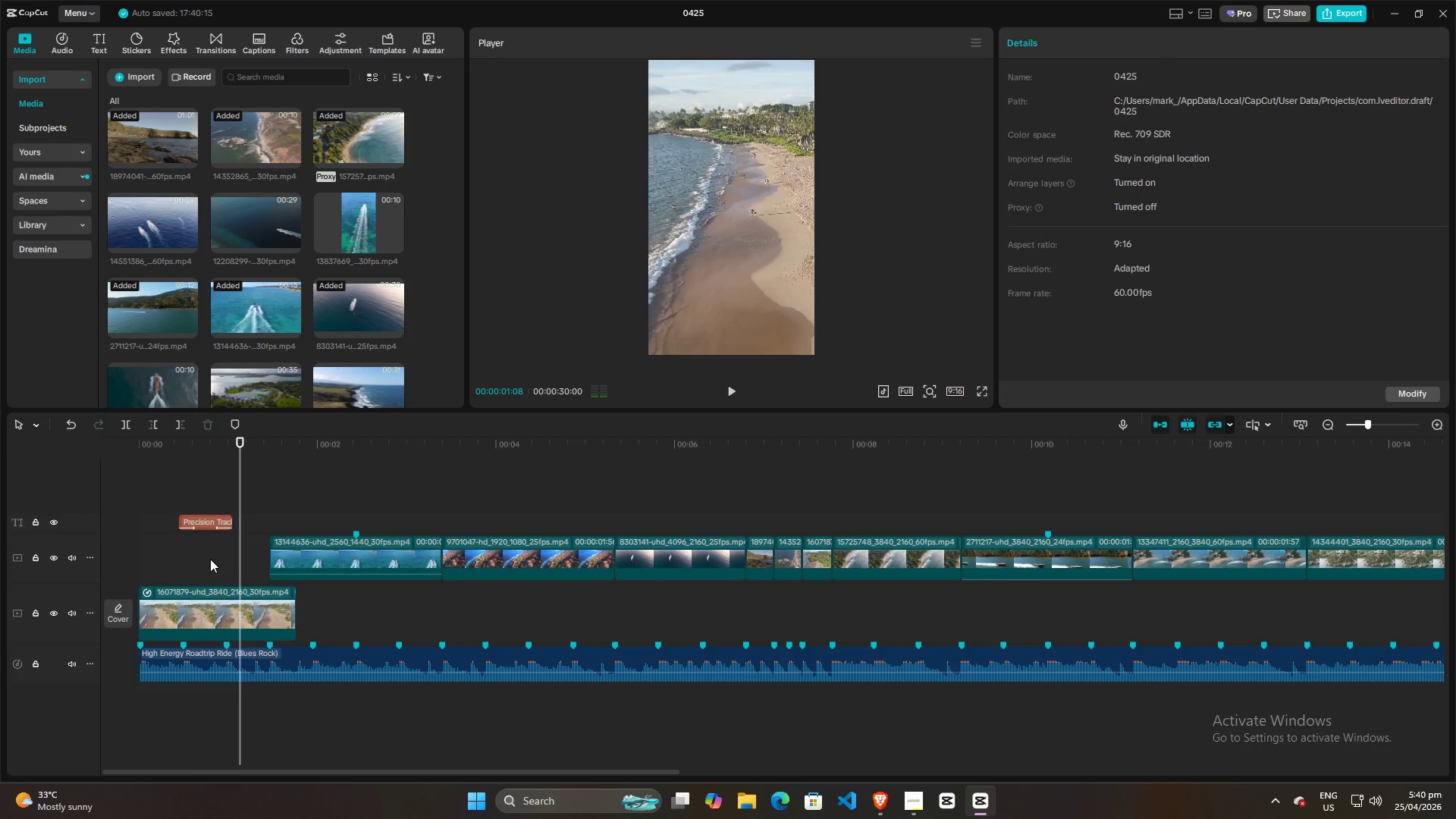 
left_click([201, 559])
 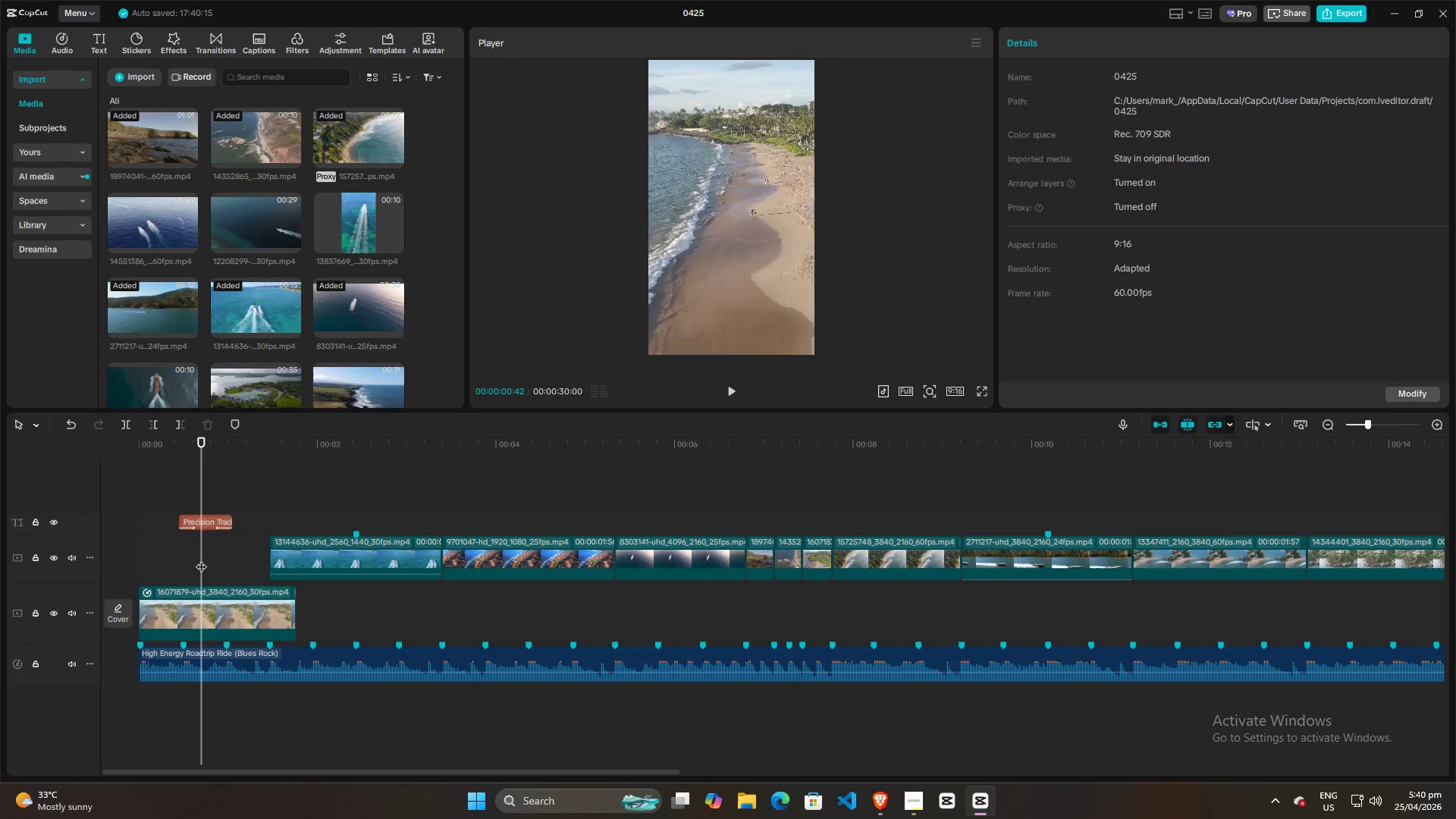 
key(Space)
 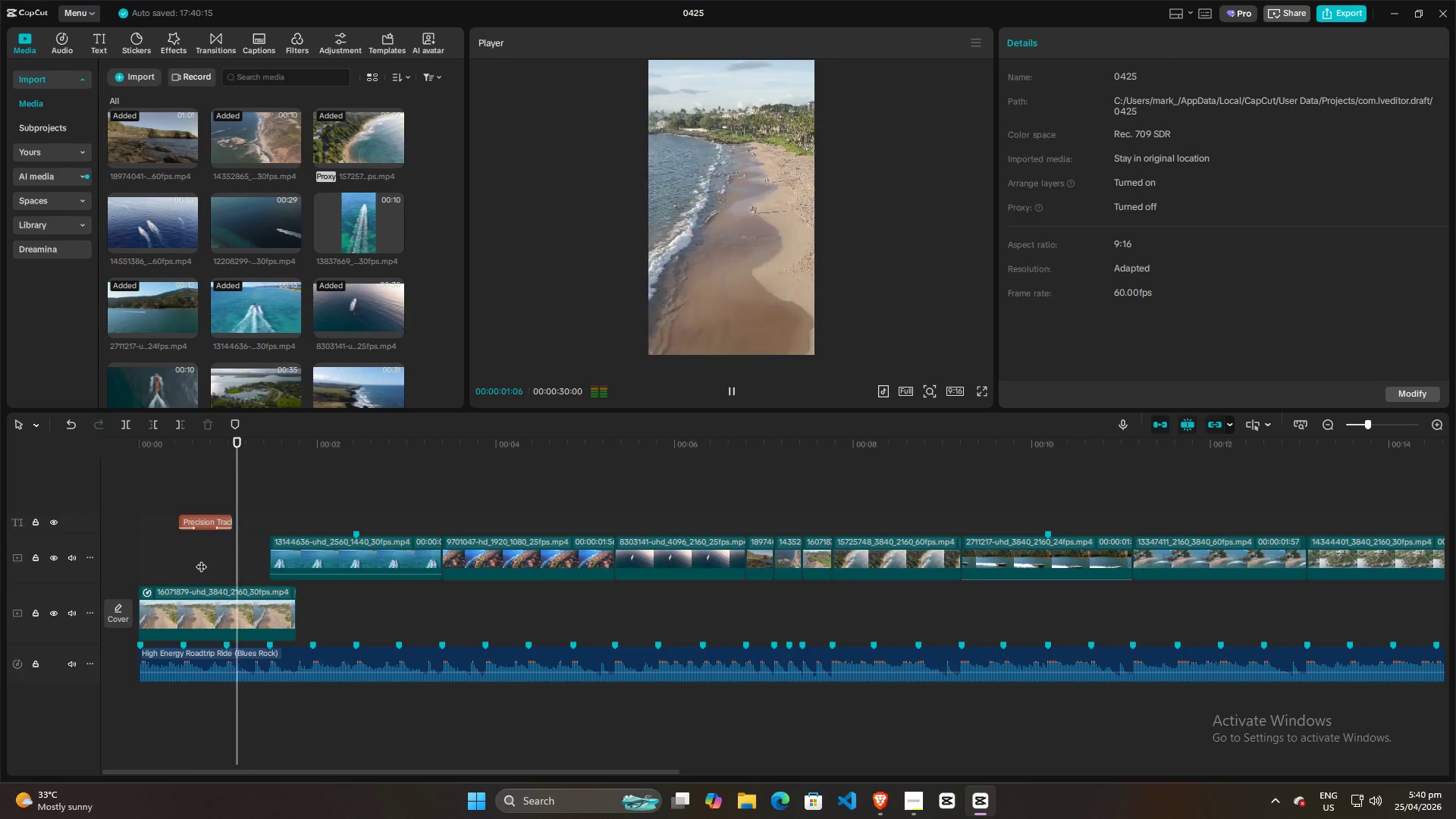 
key(Space)
 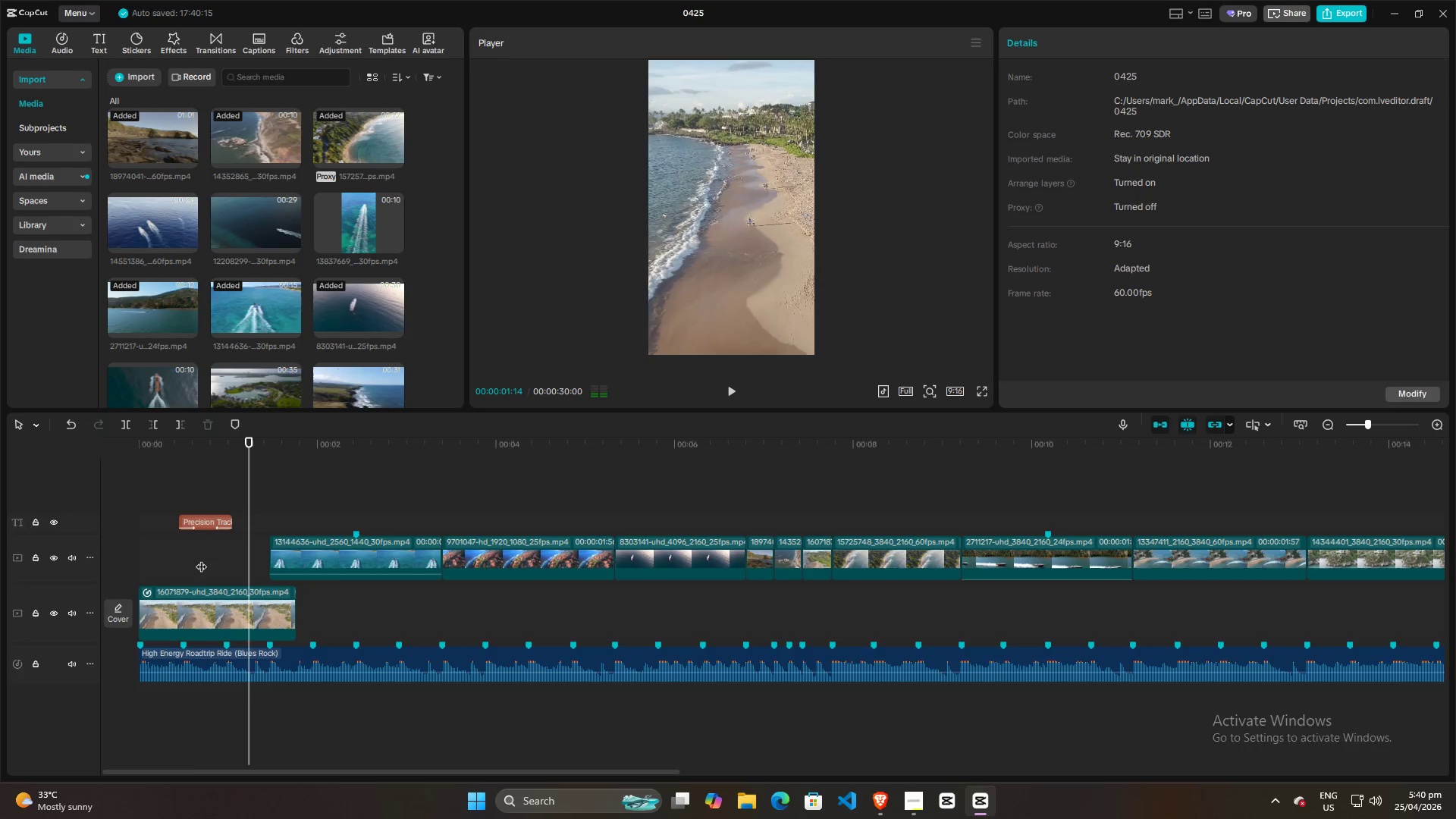 
left_click([201, 559])
 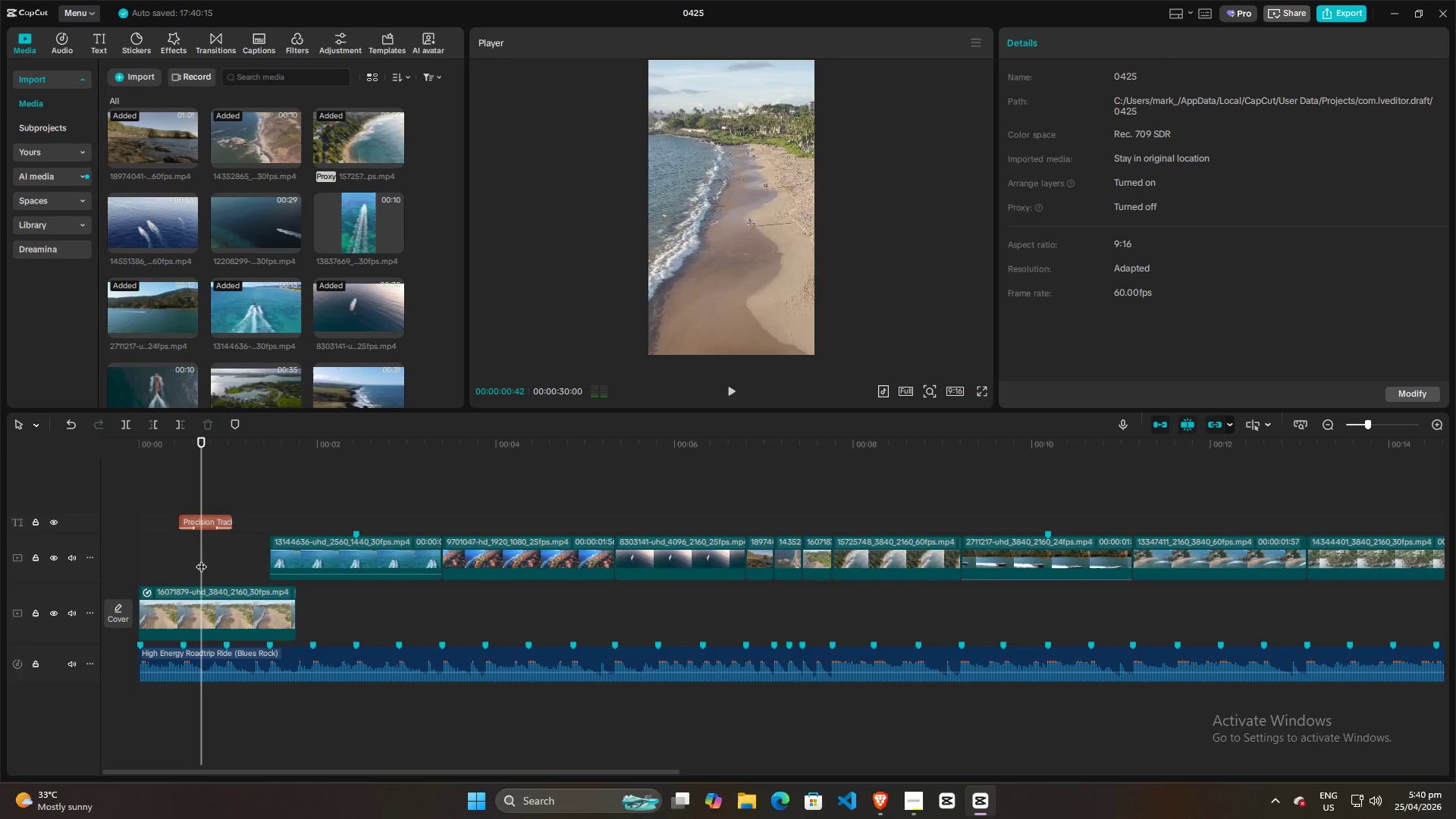 
key(Space)
 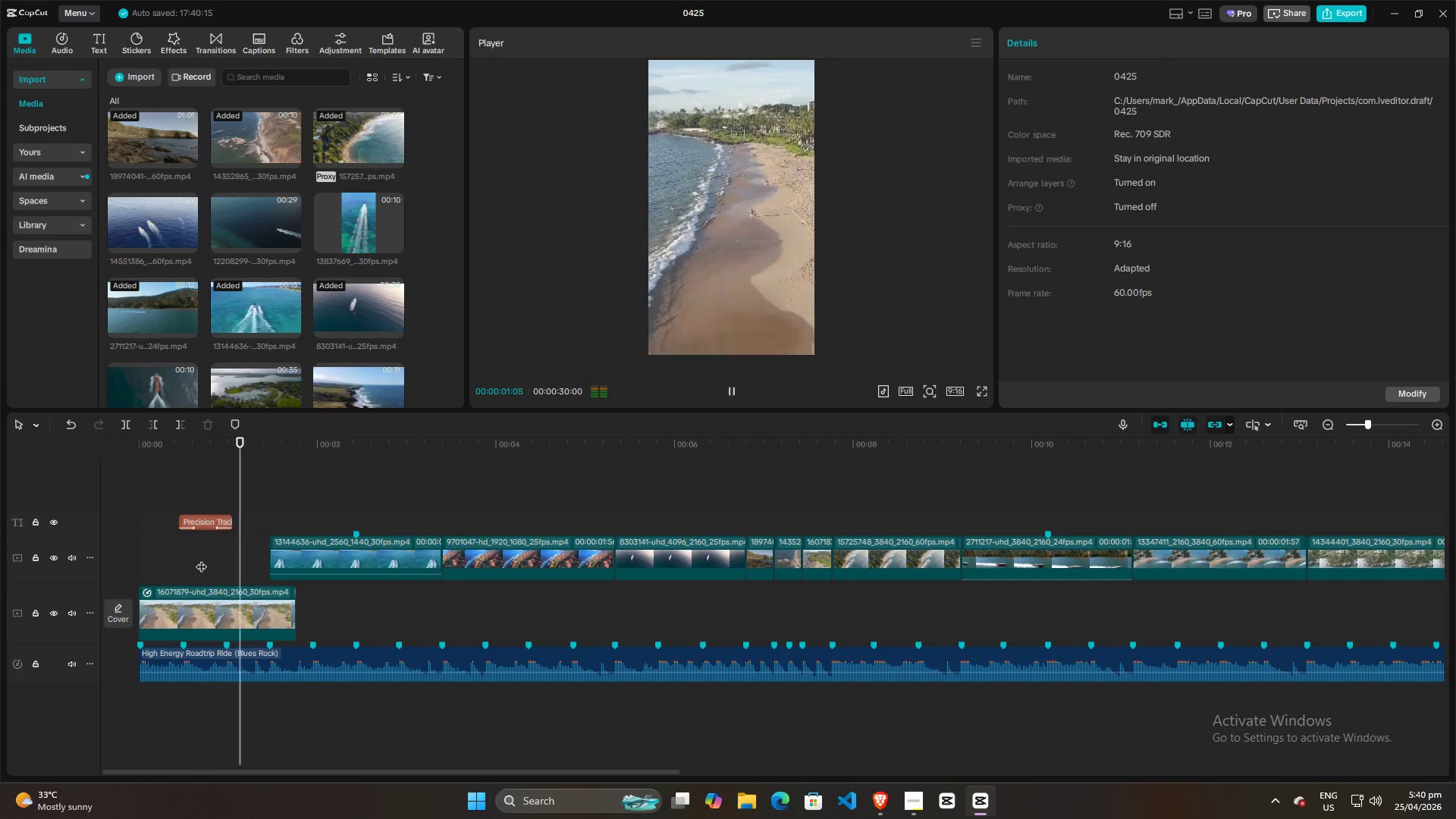 
key(Space)
 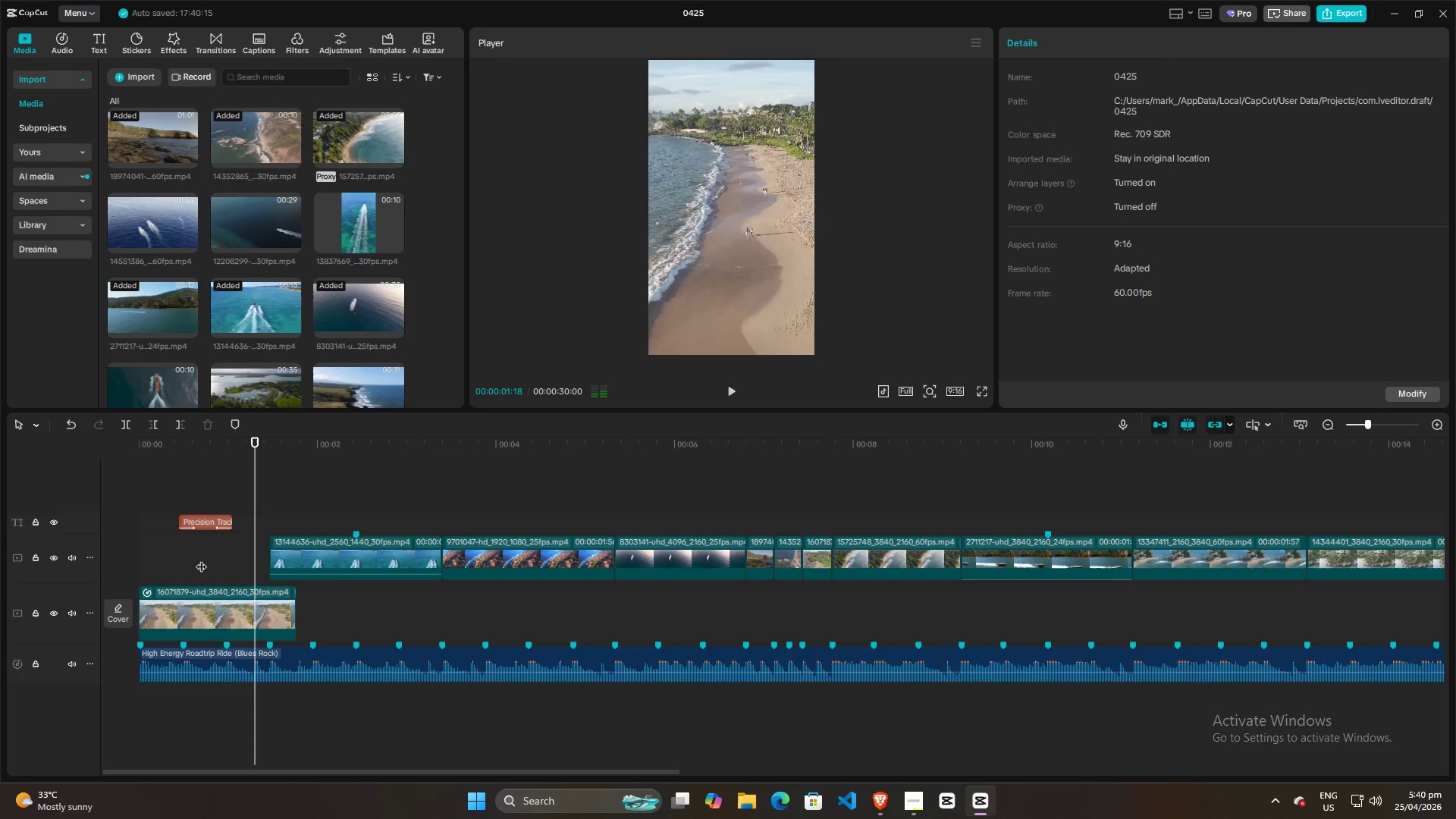 
left_click([201, 559])
 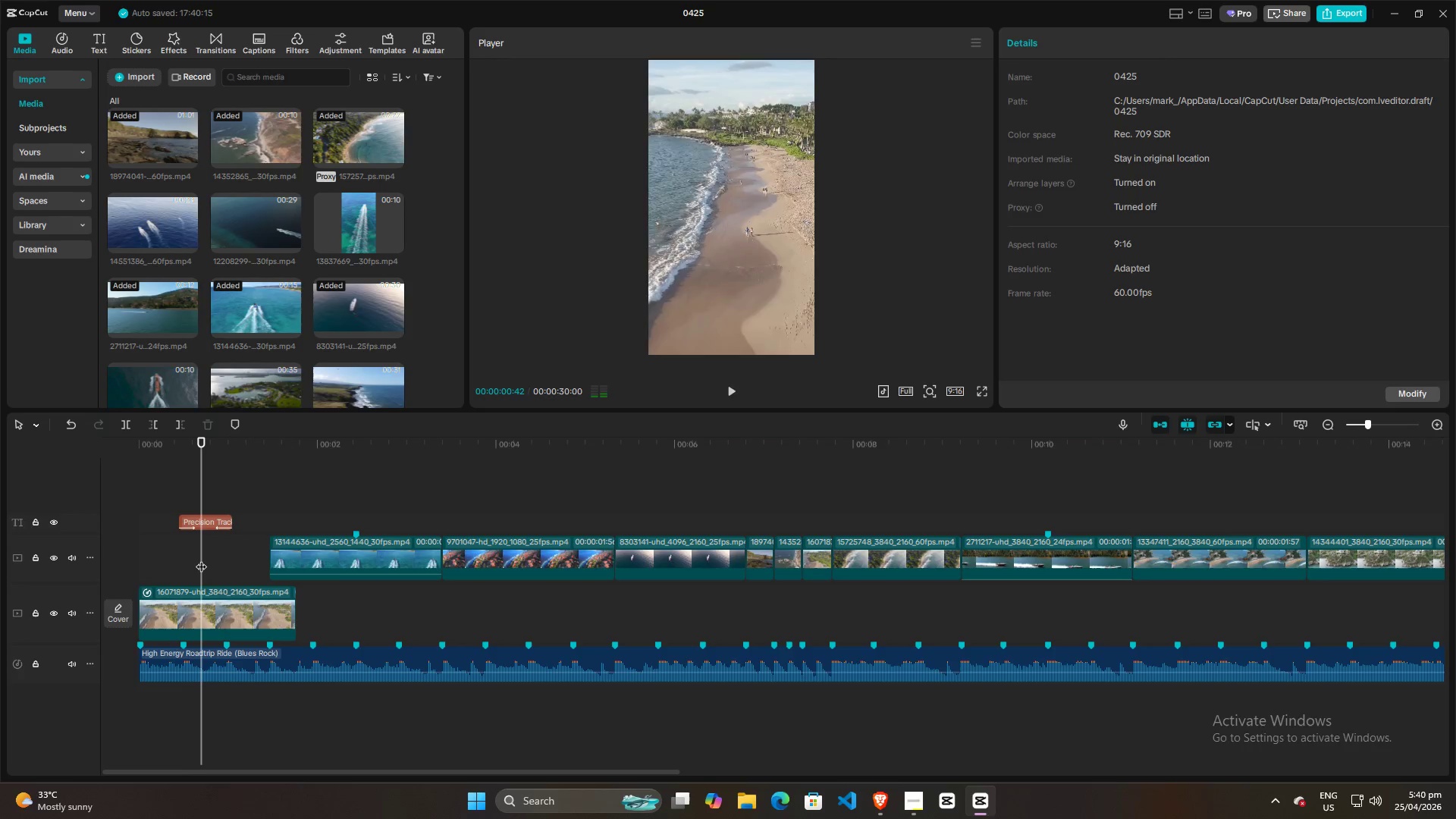 
key(Space)
 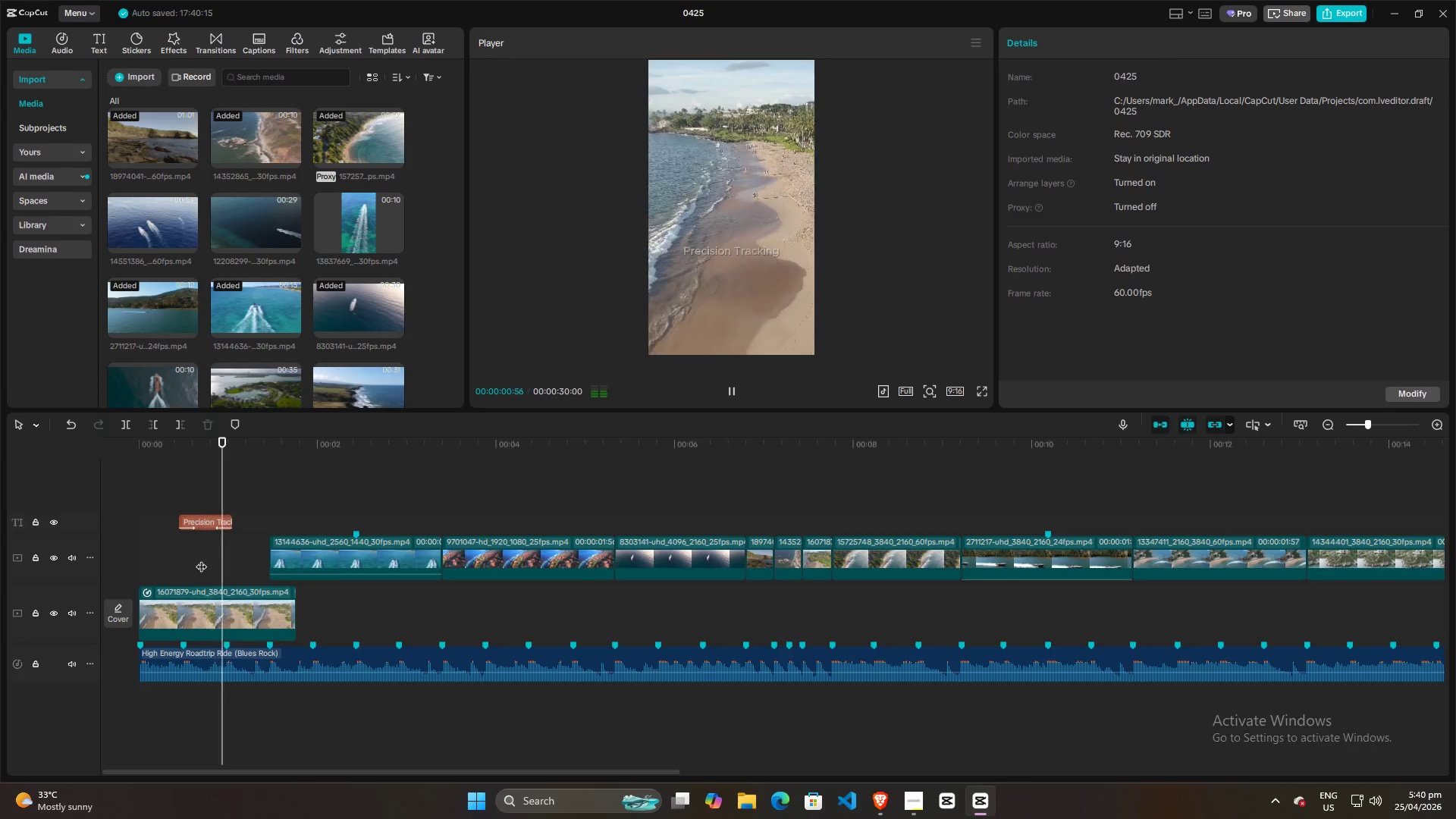 
key(Space)
 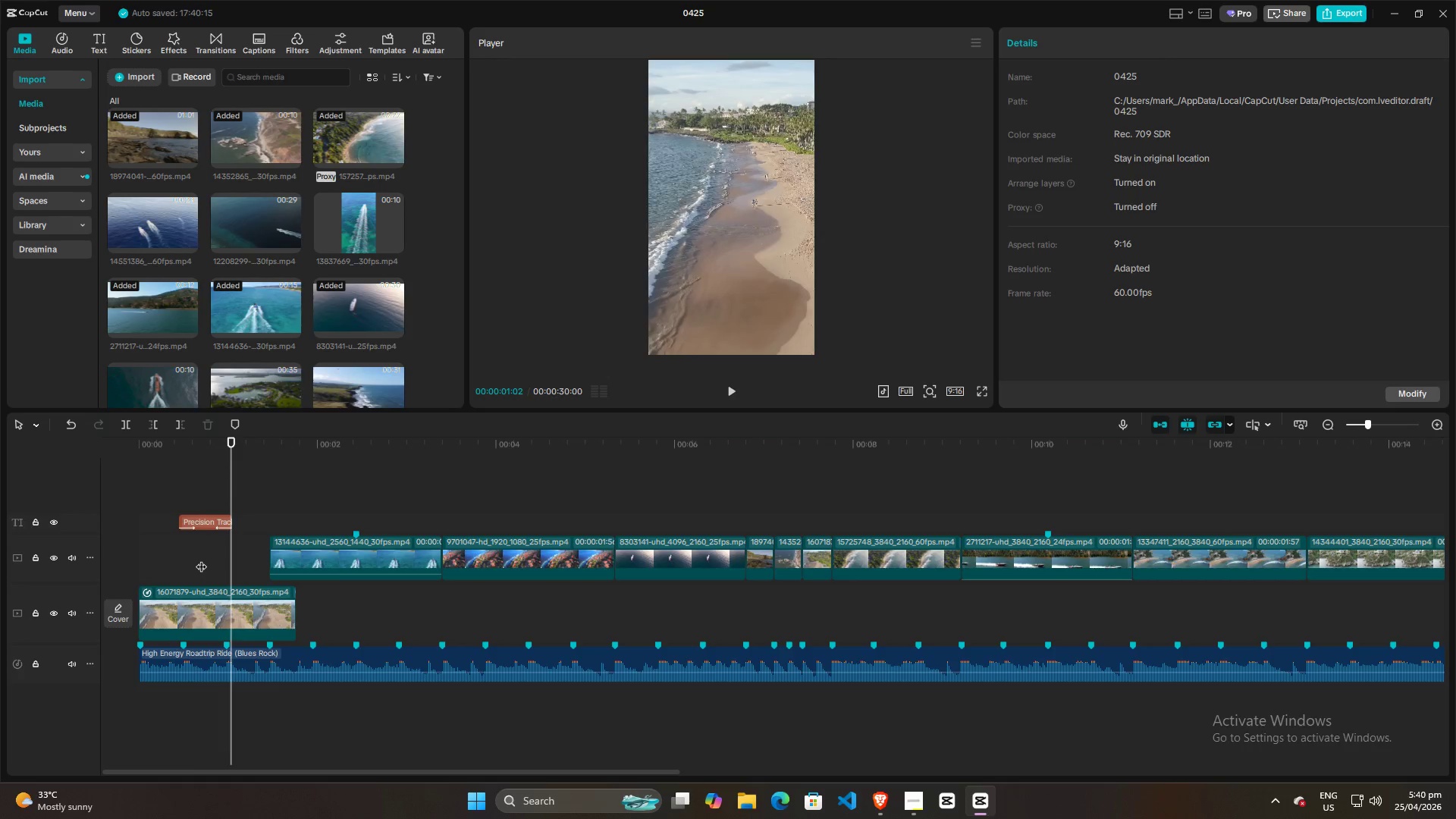 
key(Space)
 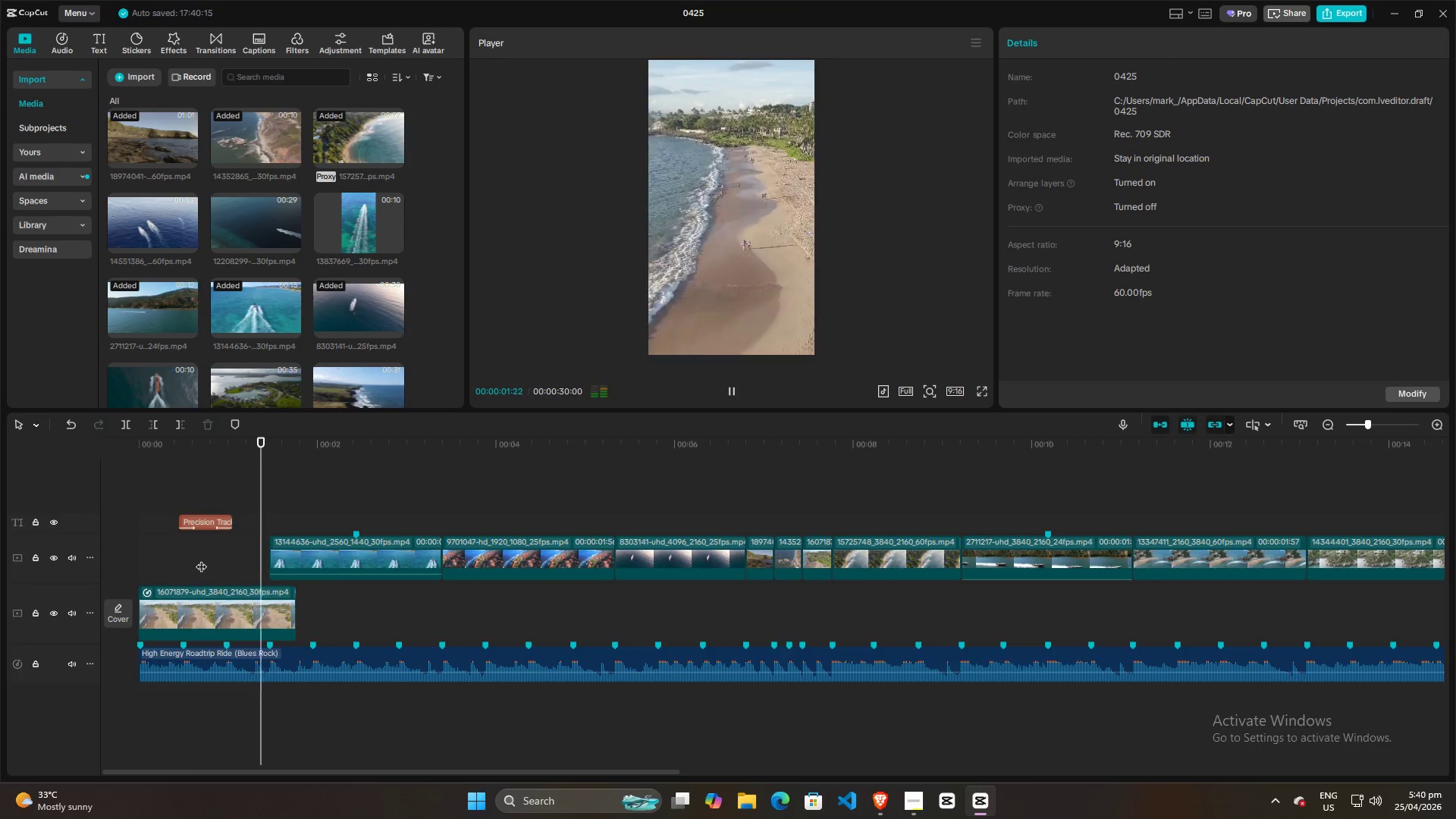 
key(Space)
 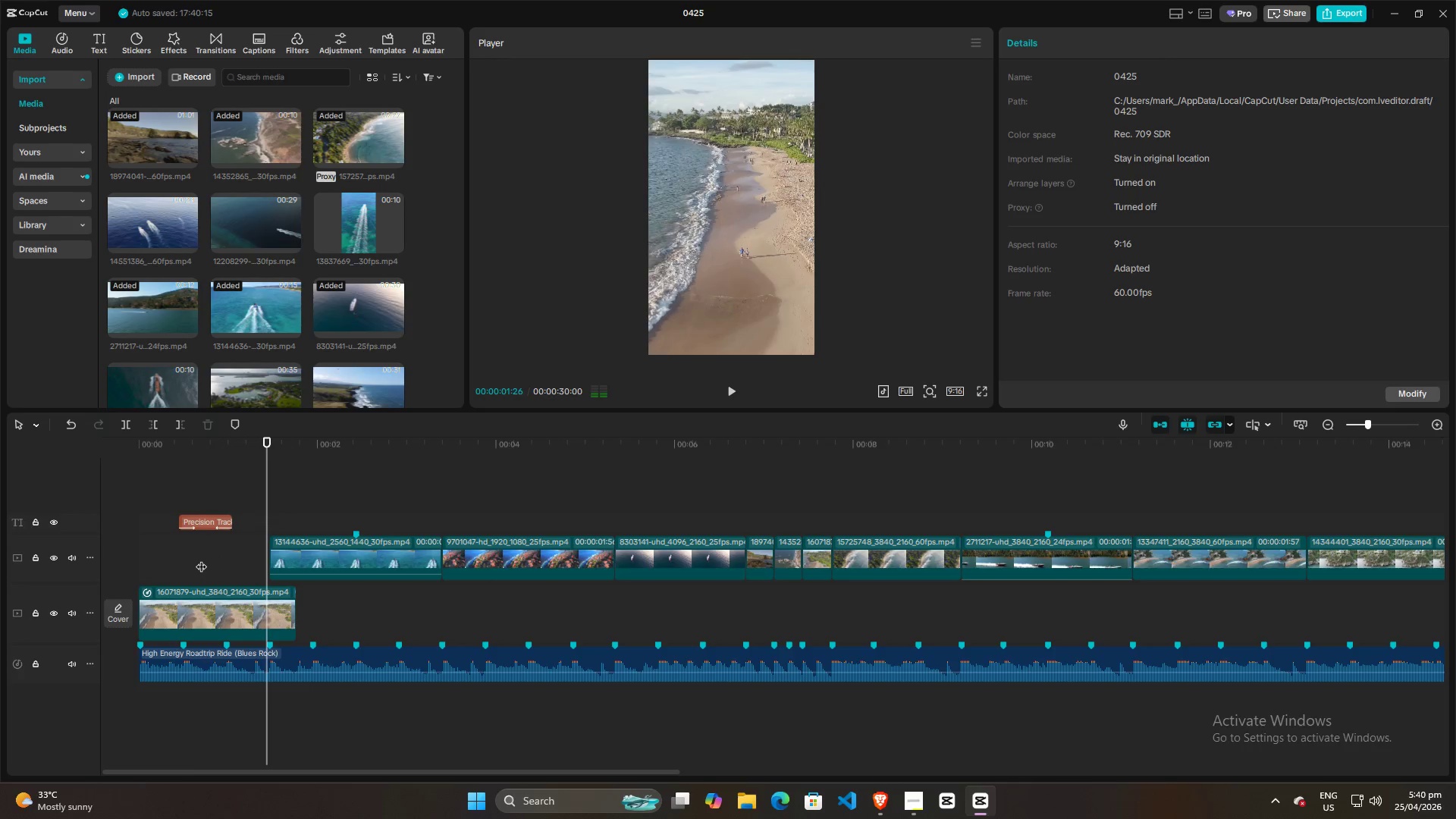 
left_click([201, 559])
 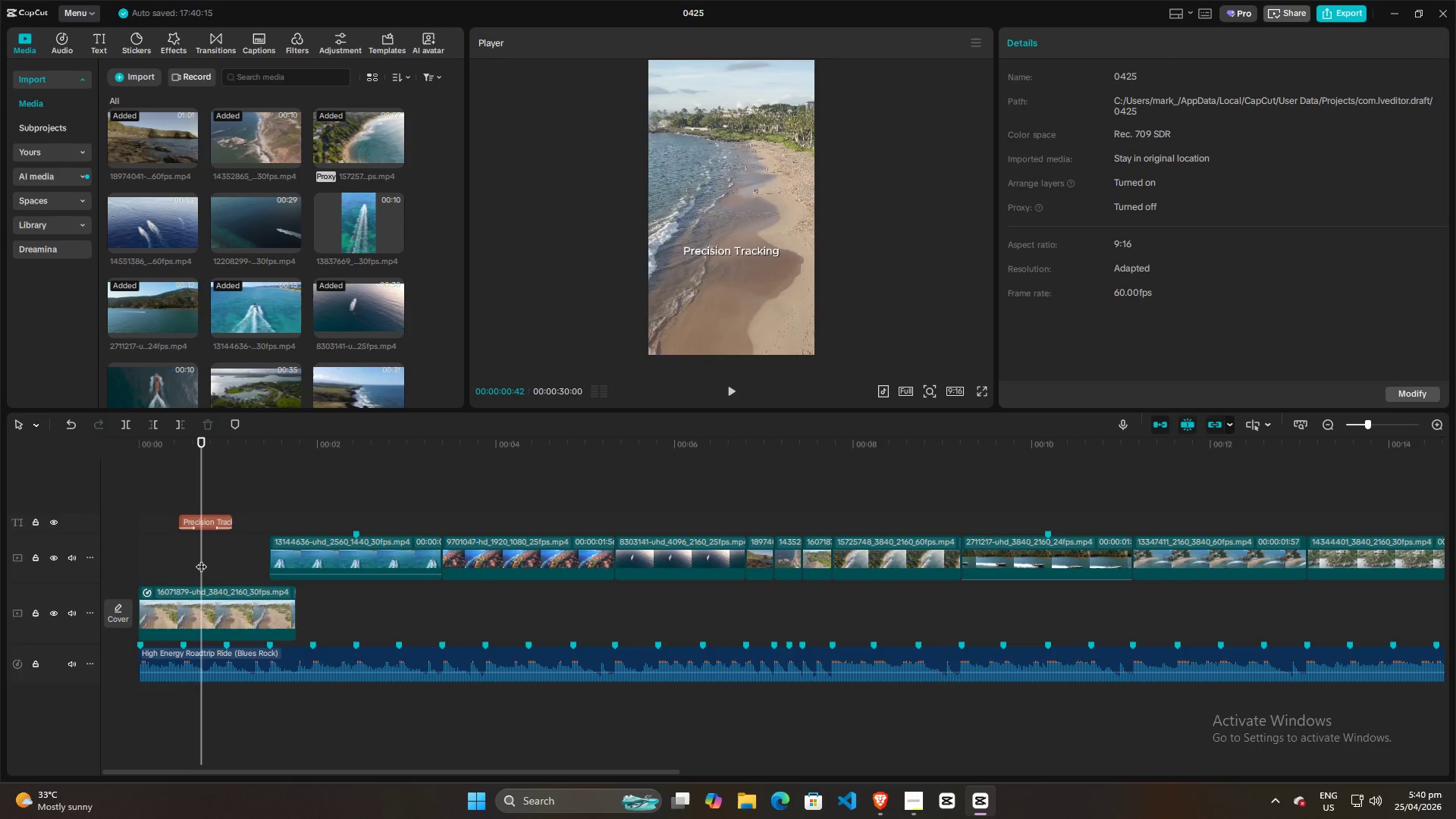 
key(Space)
 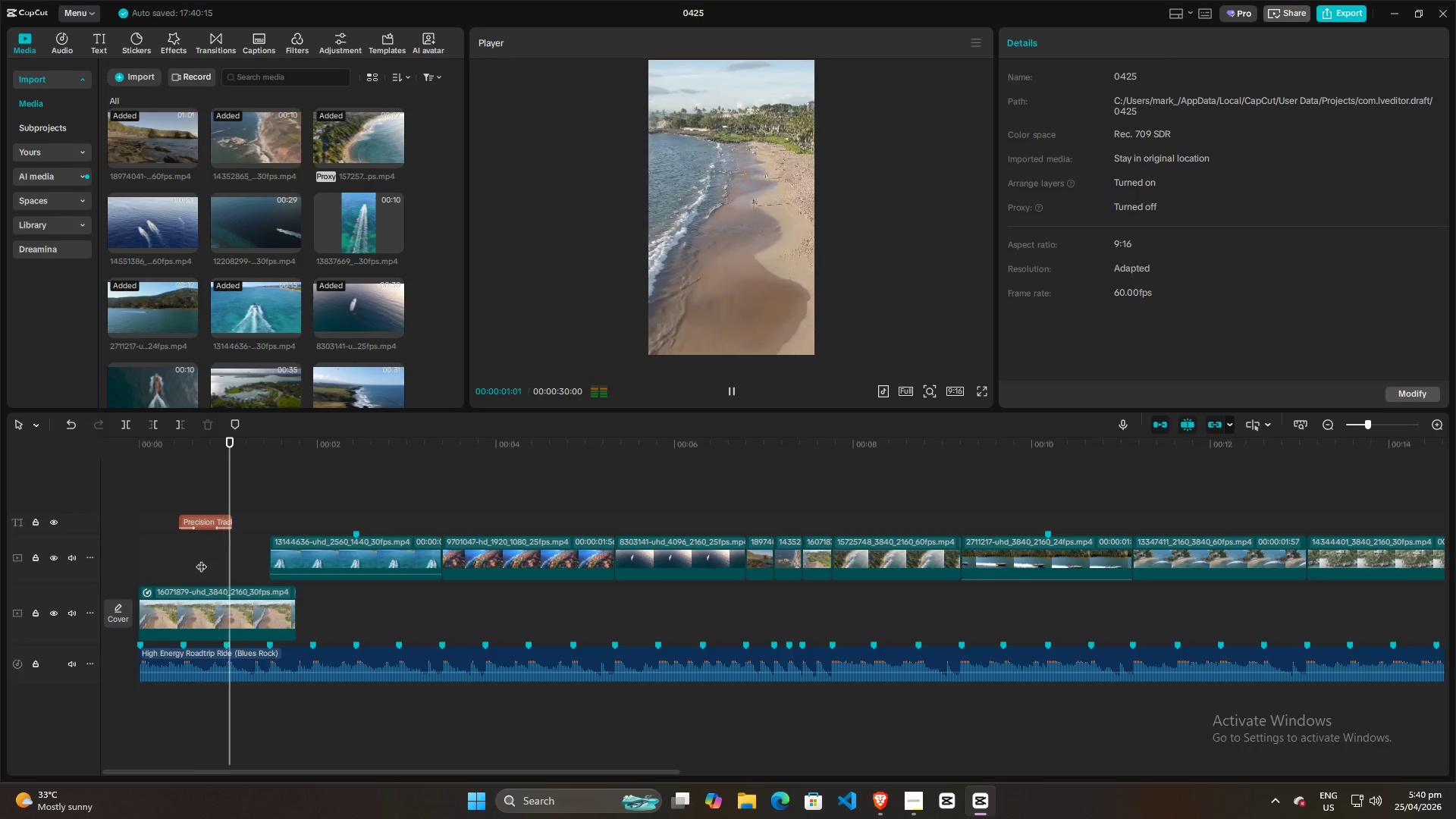 
key(Space)
 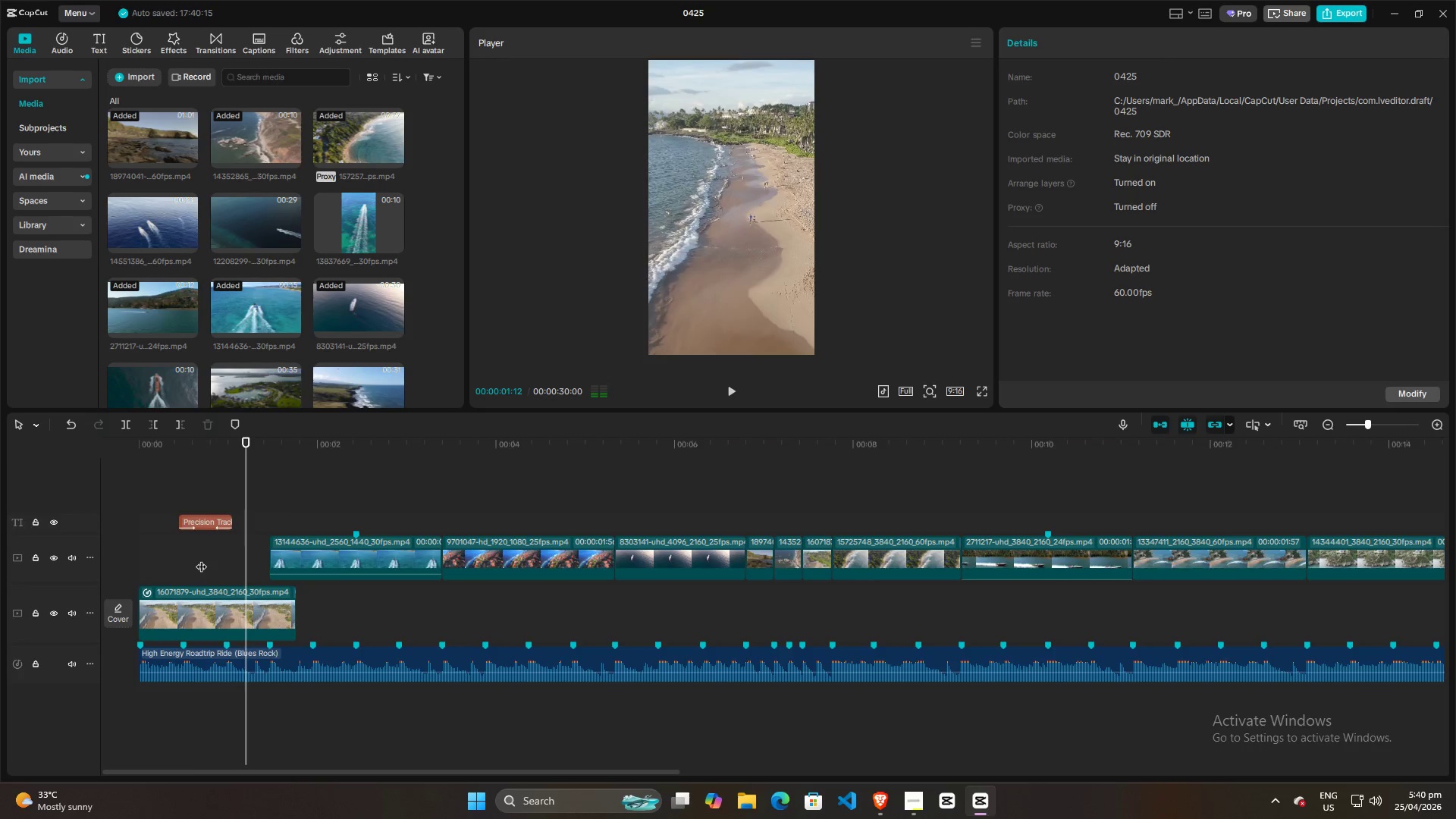 
left_click([201, 559])
 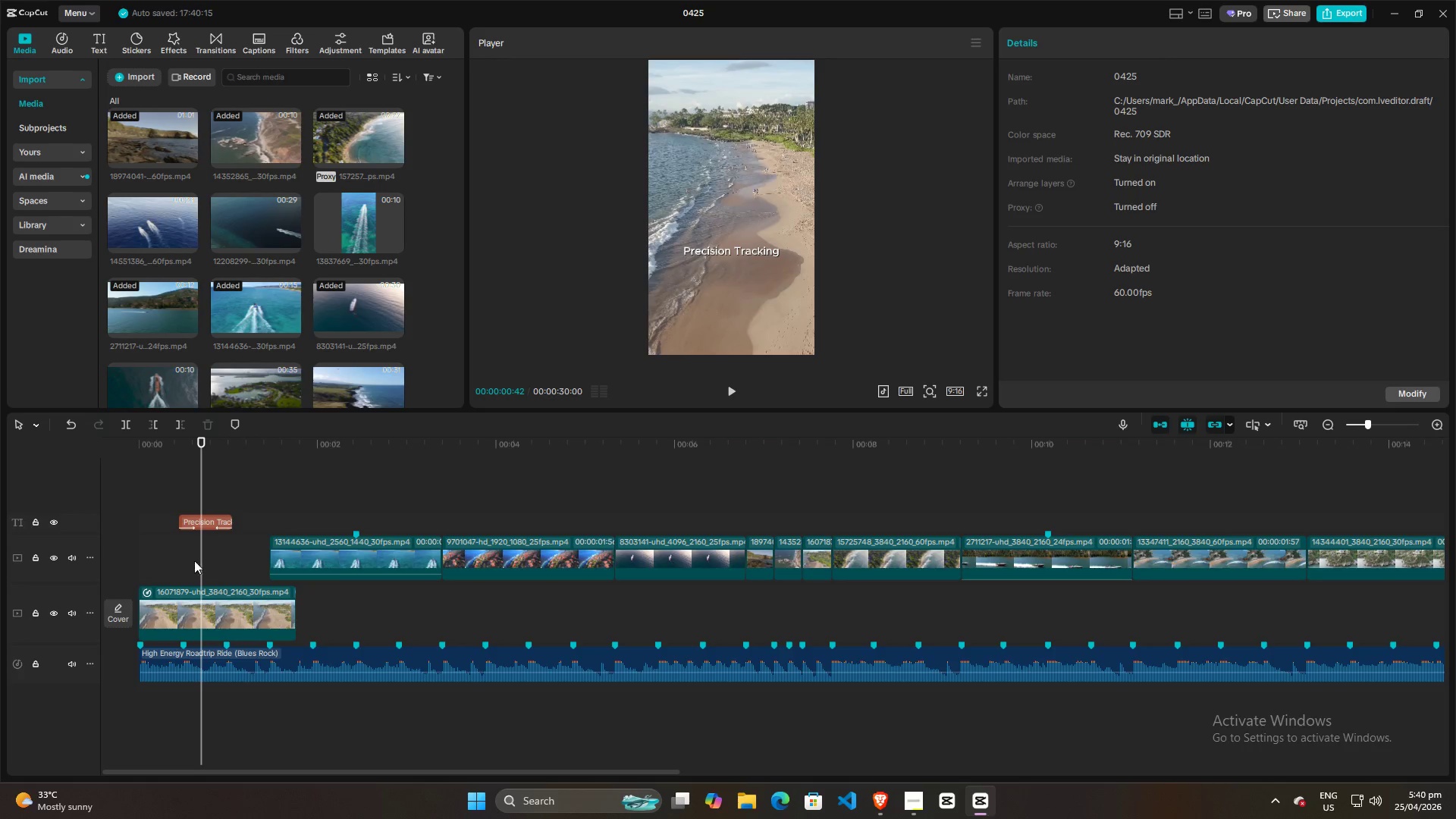 
left_click([176, 560])
 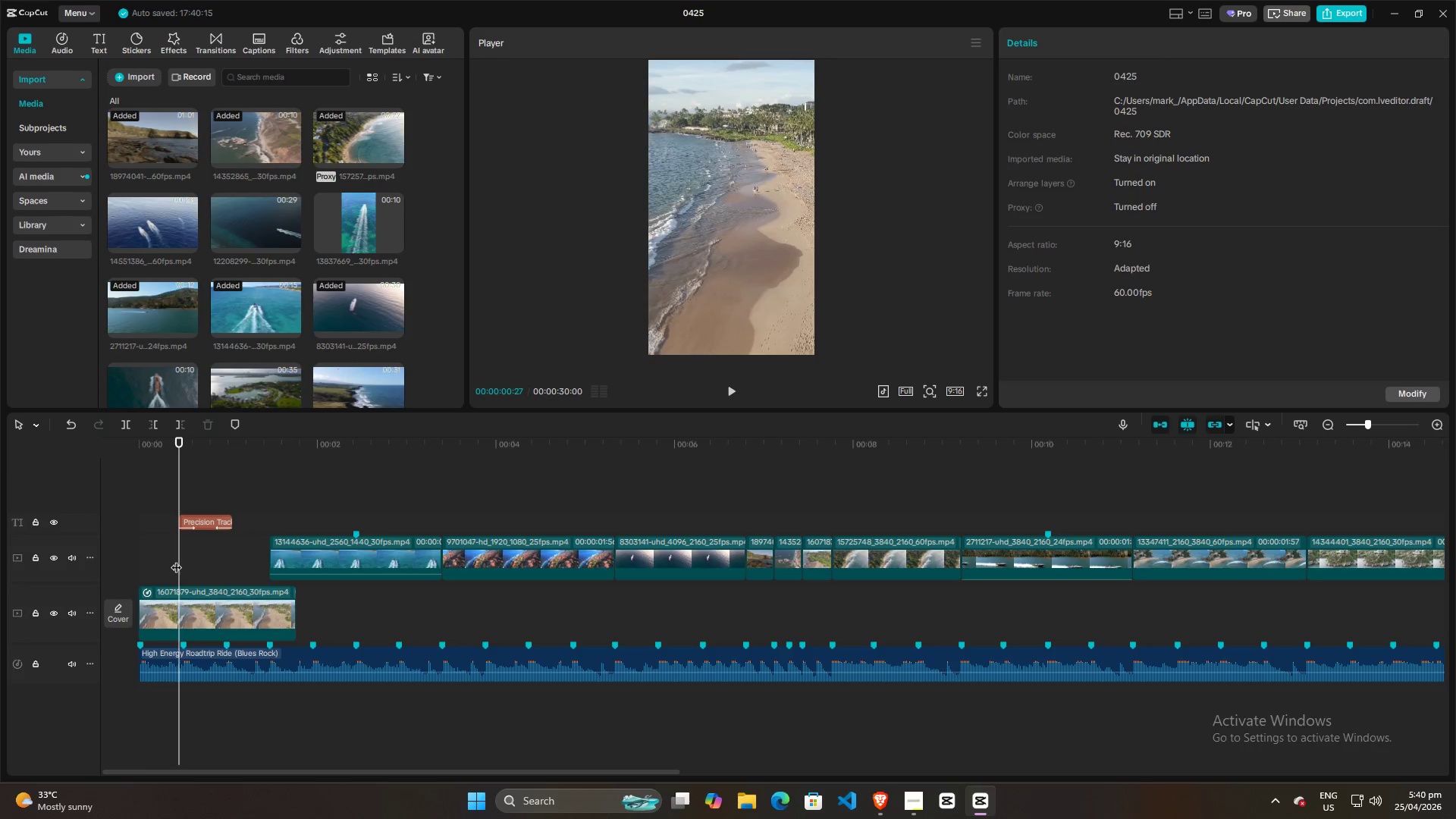 
left_click_drag(start_coordinate=[176, 560], to_coordinate=[111, 560])
 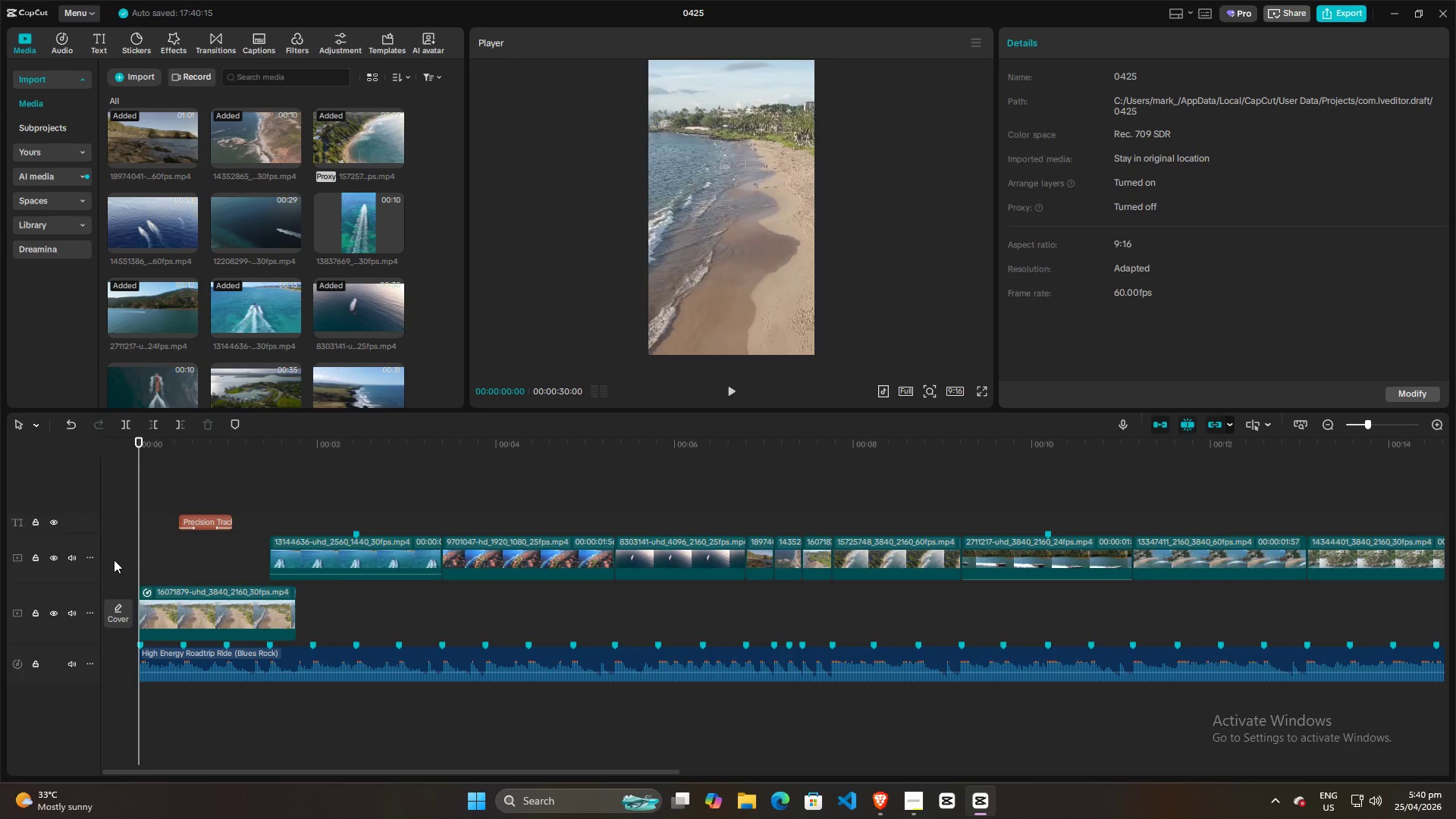 
key(Space)
 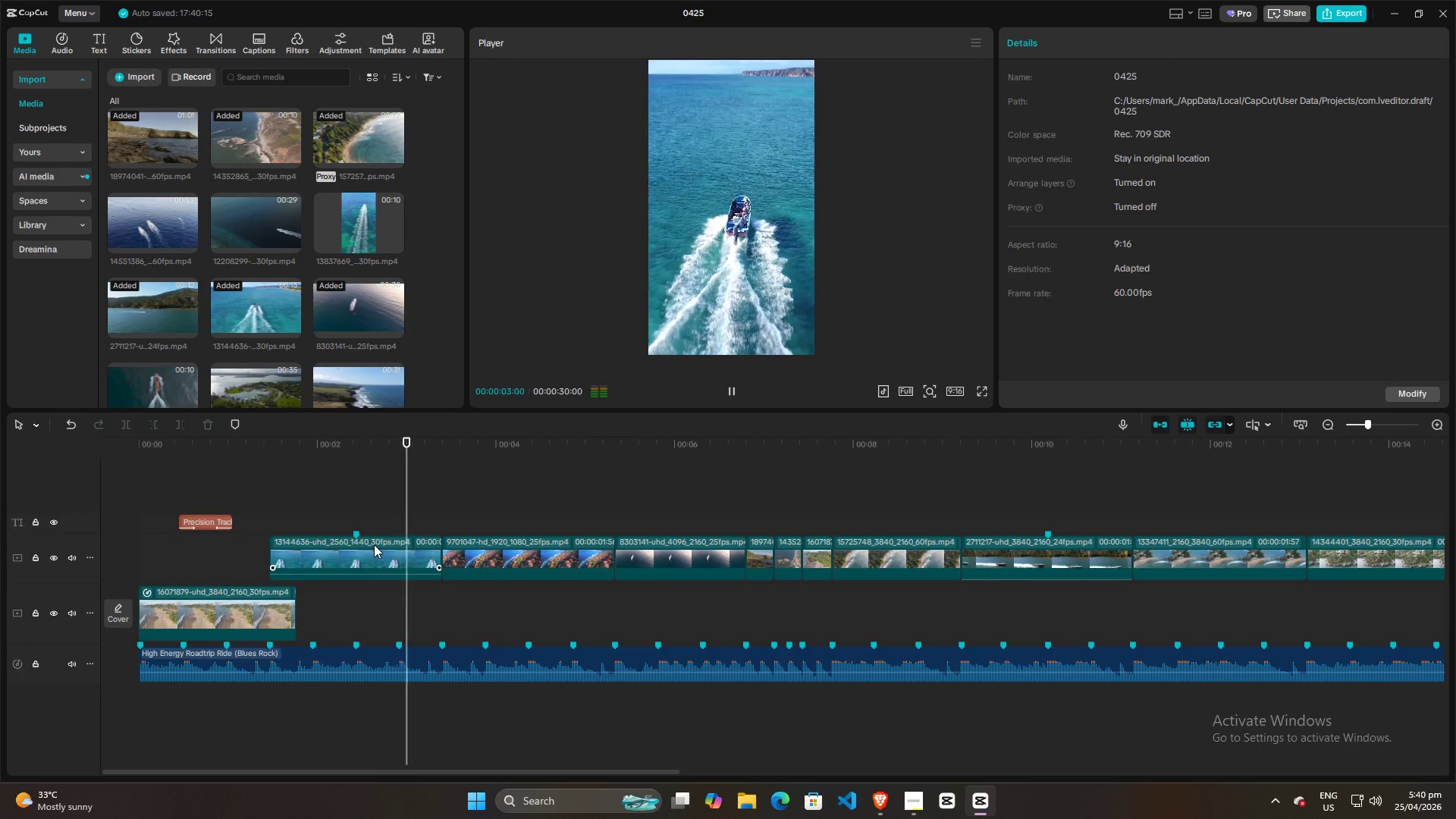 
left_click([349, 496])
 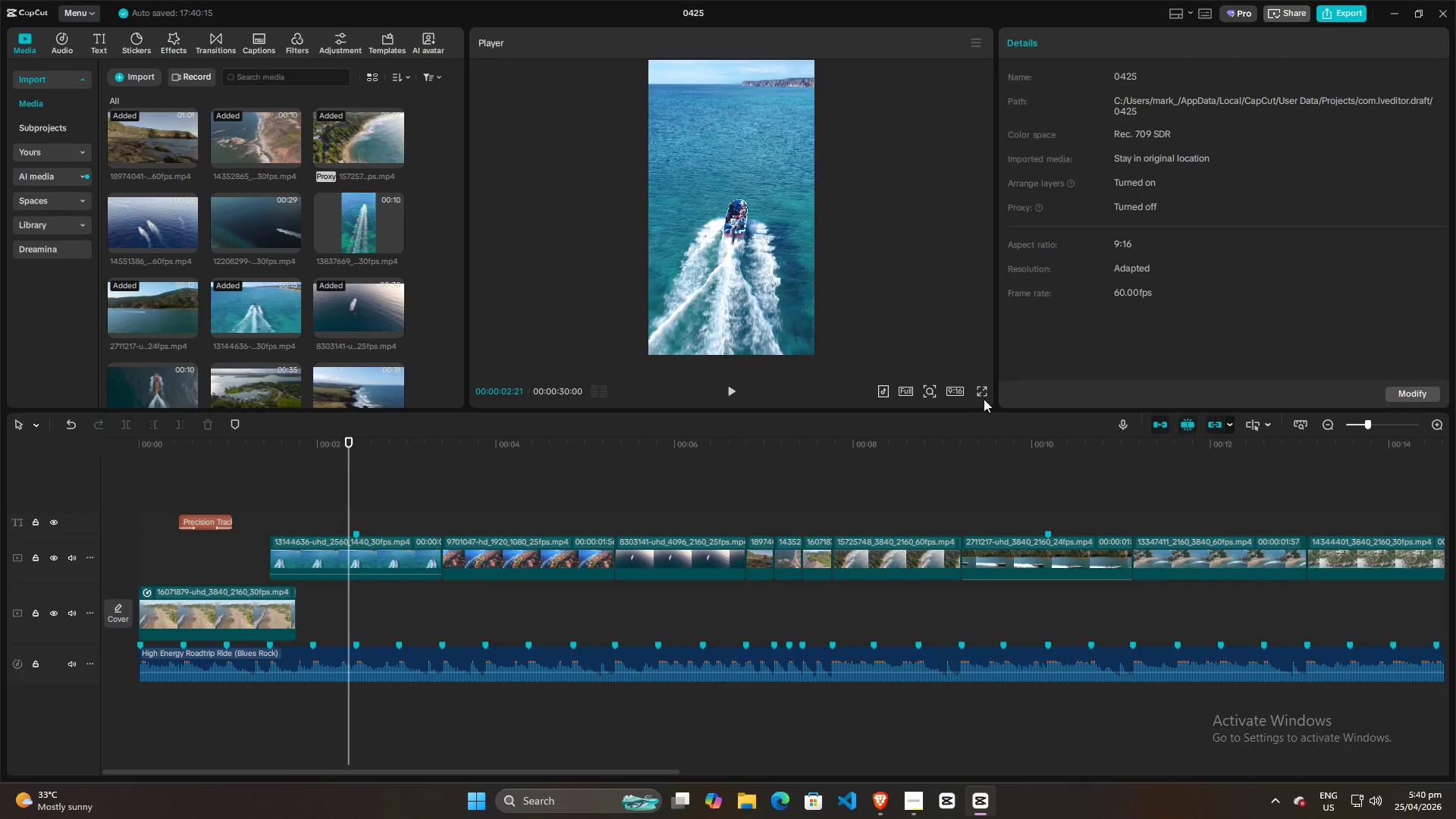 
left_click([984, 394])
 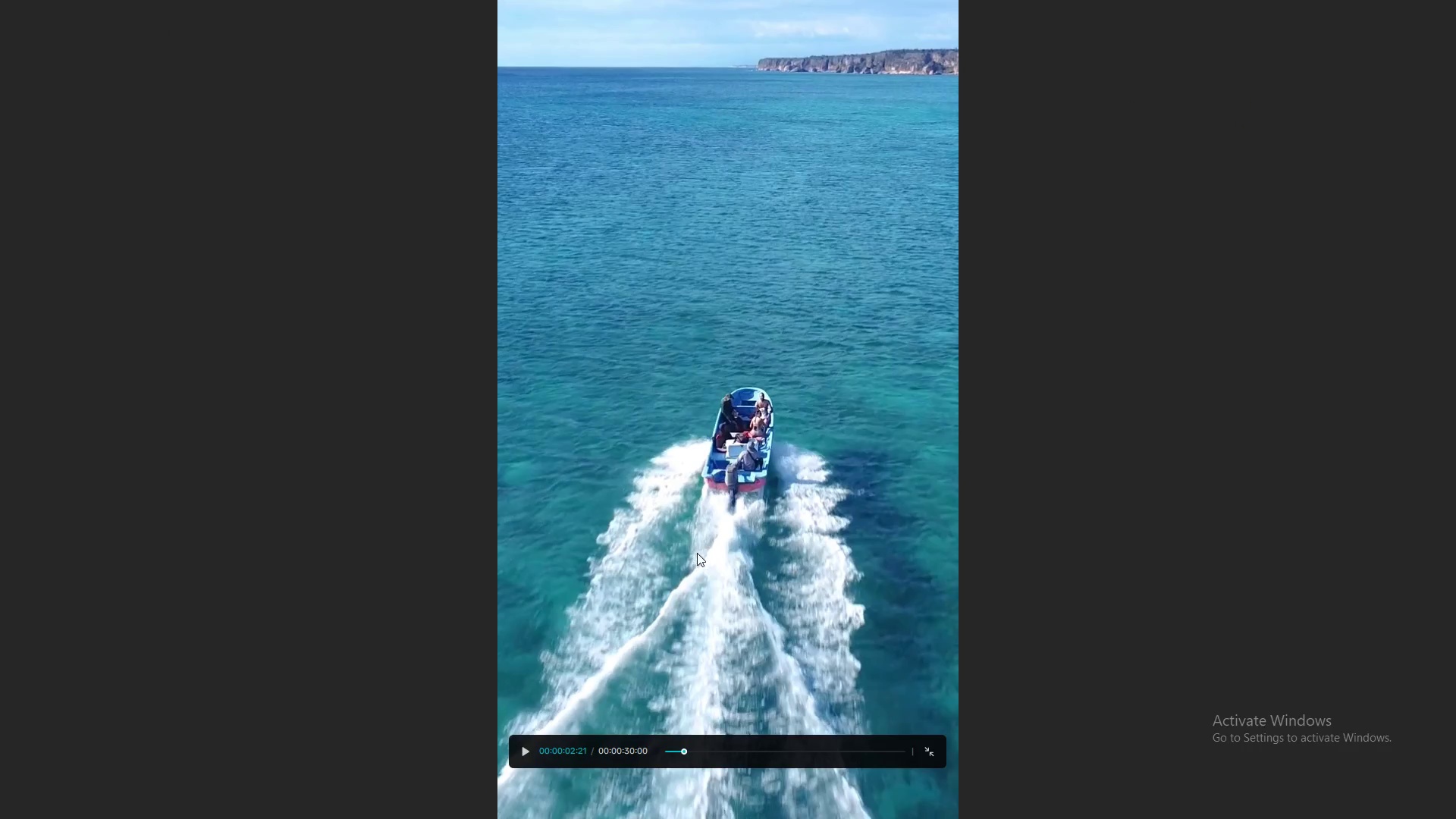 
key(Space)
 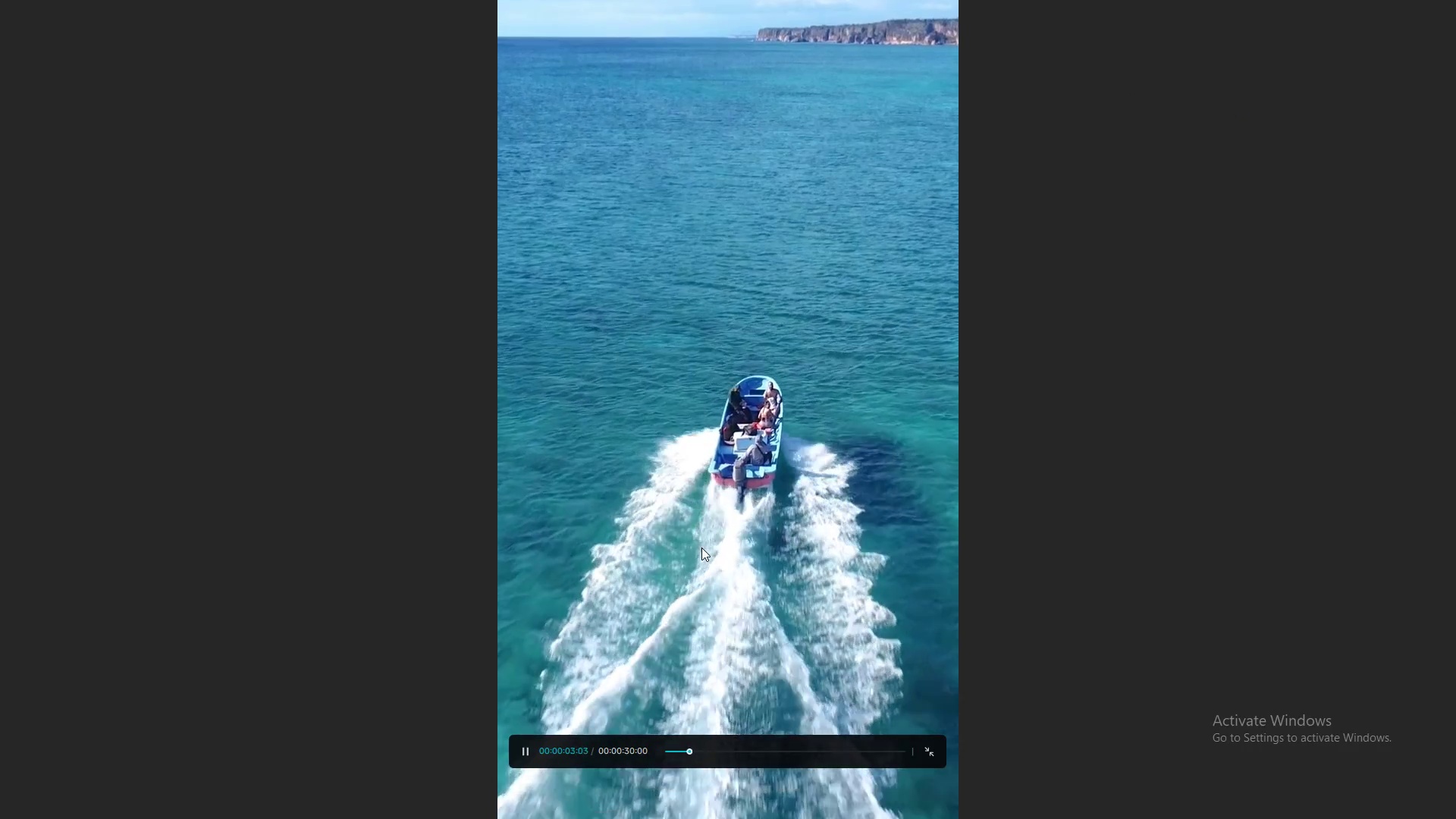 
key(Escape)
 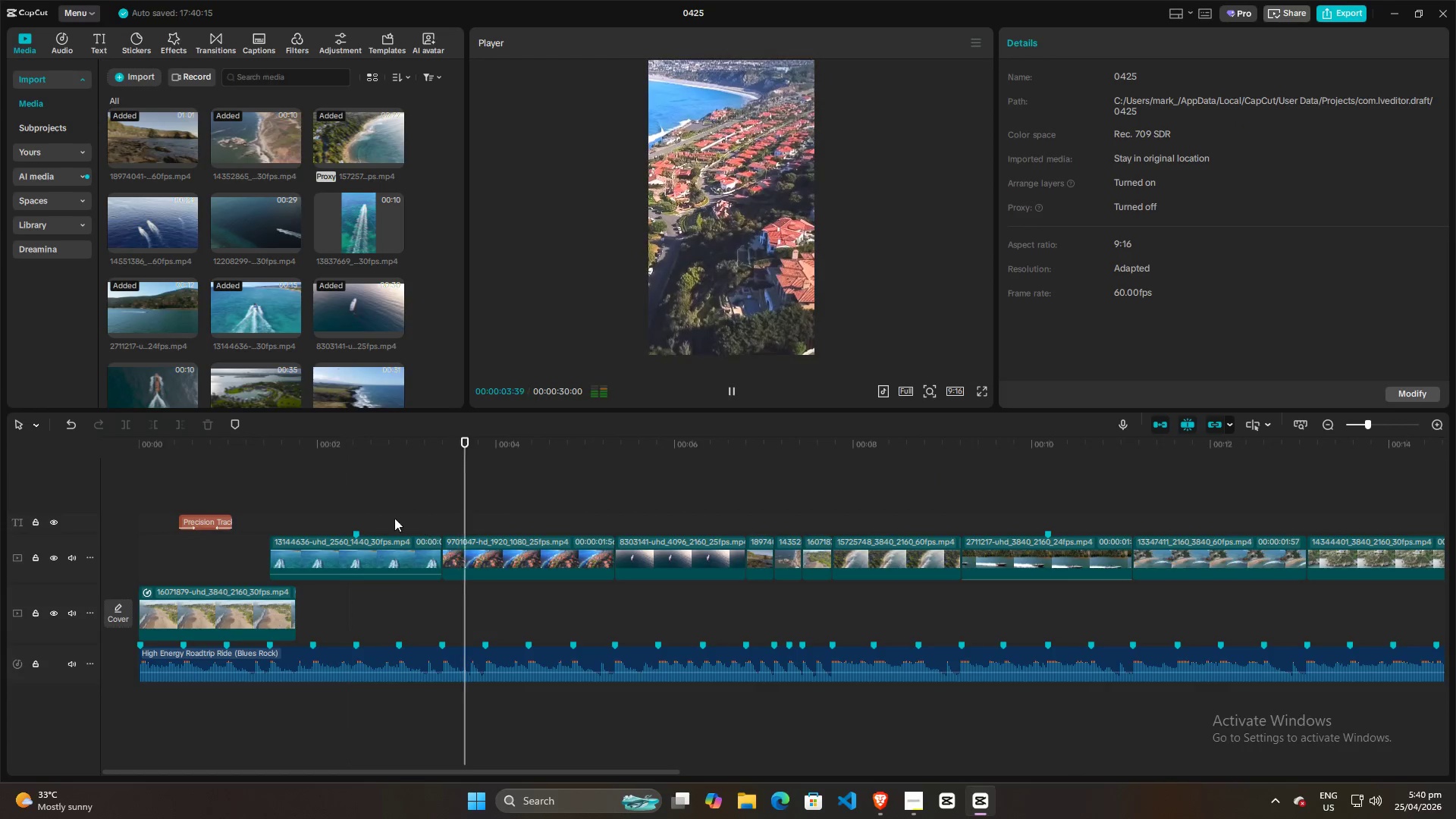 
left_click([308, 500])
 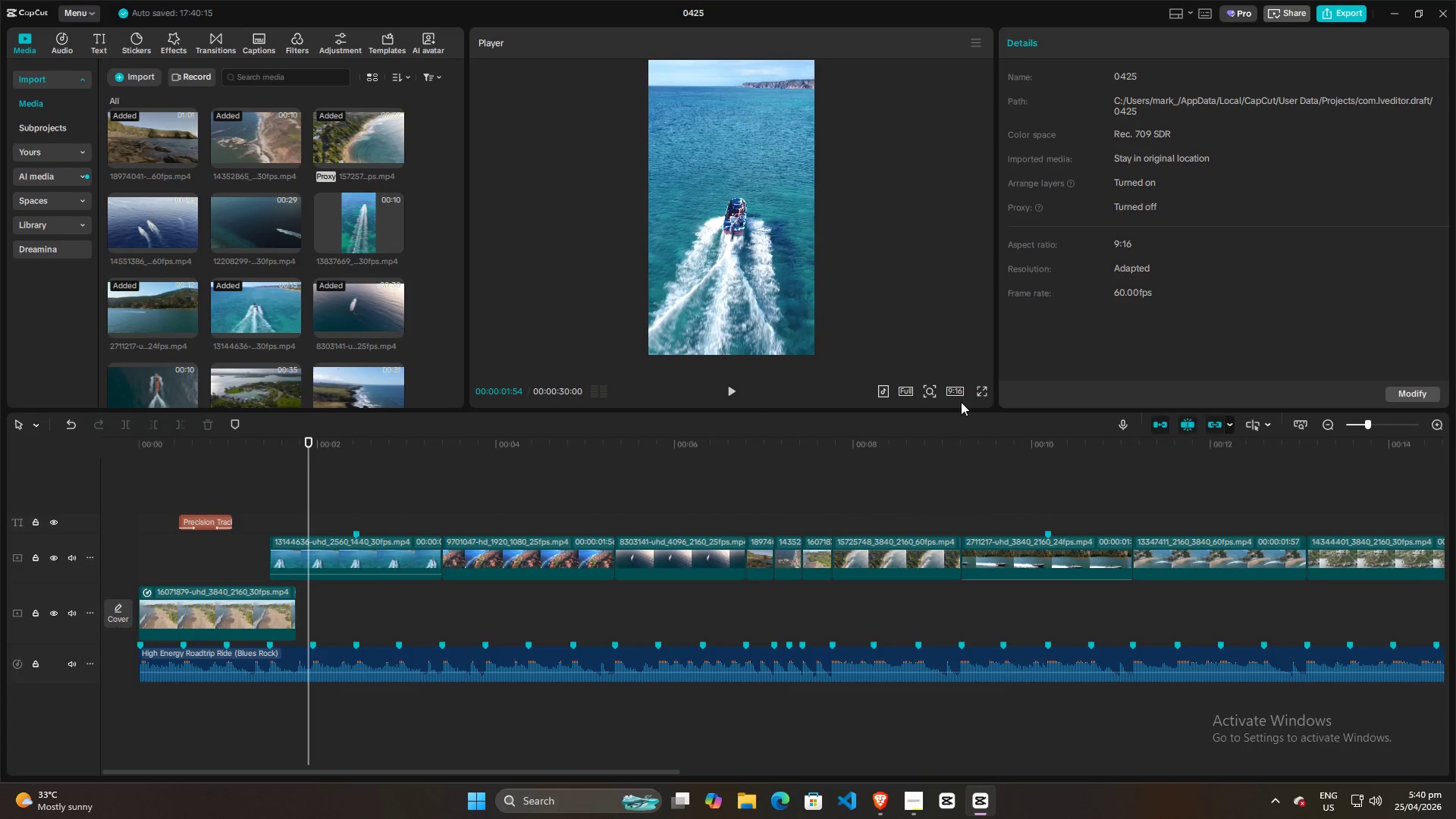 
left_click([981, 393])
 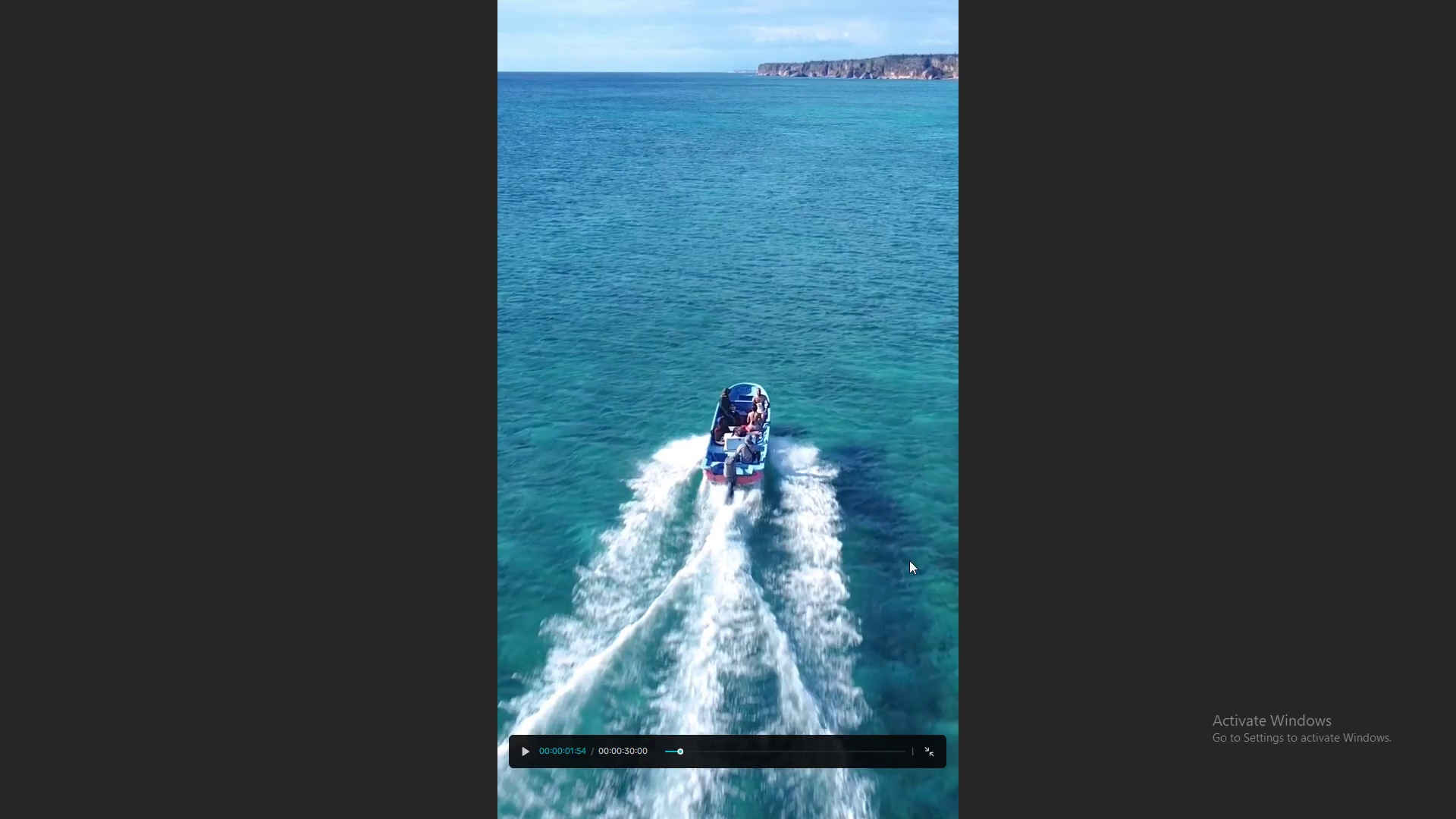 
key(Space)
 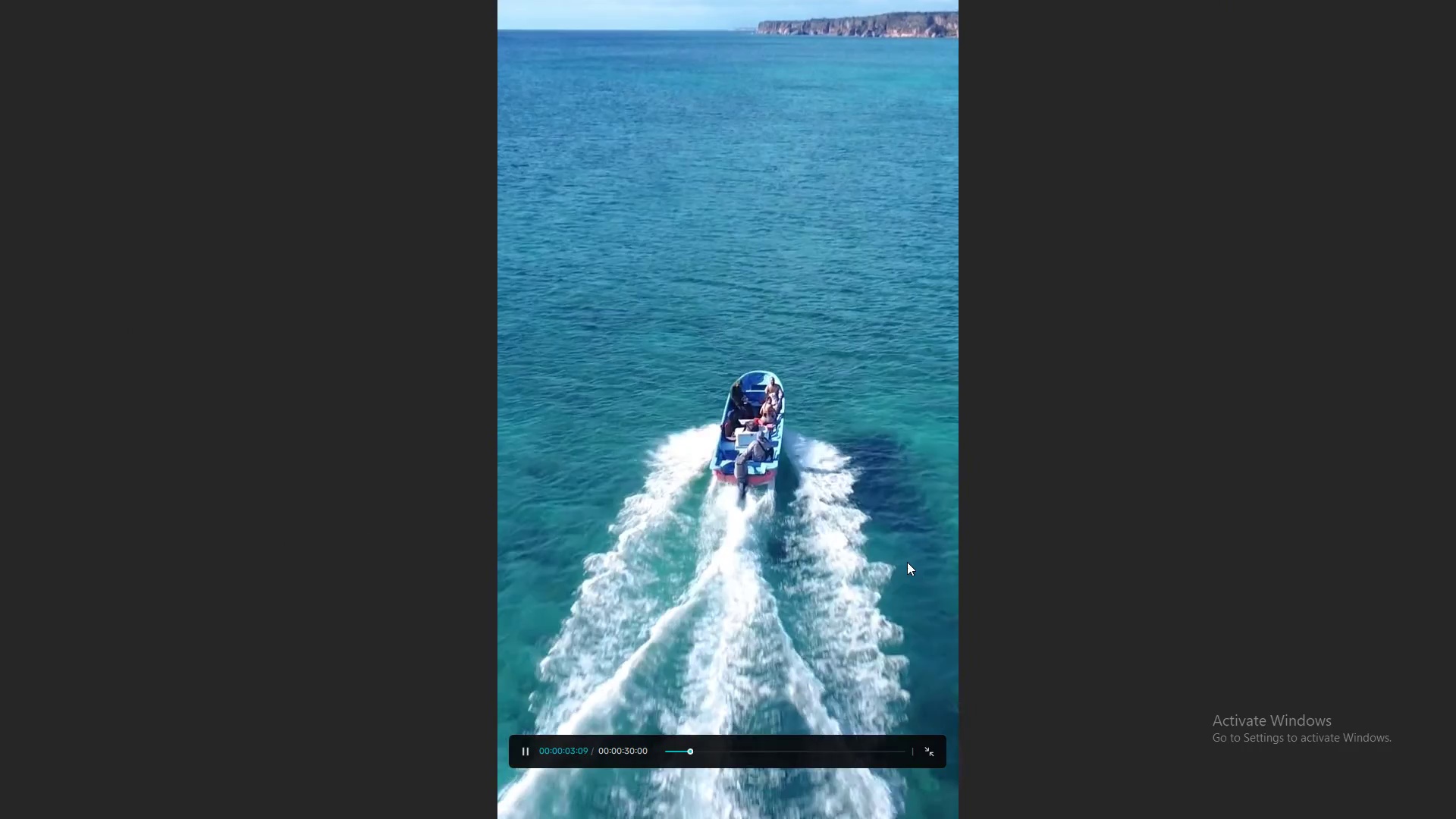 
key(Escape)
 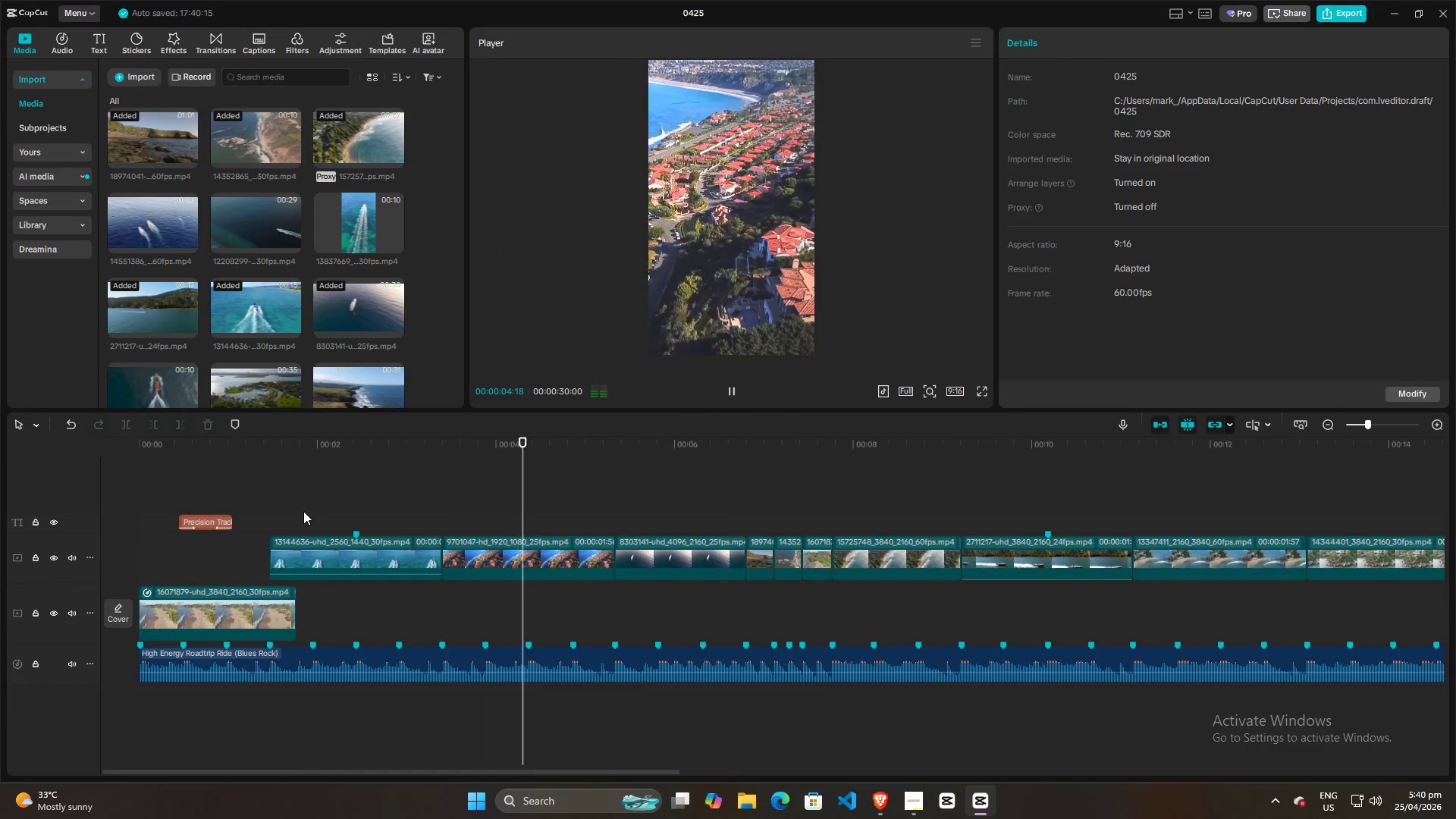 
hold_key(key=ControlLeft, duration=0.41)
 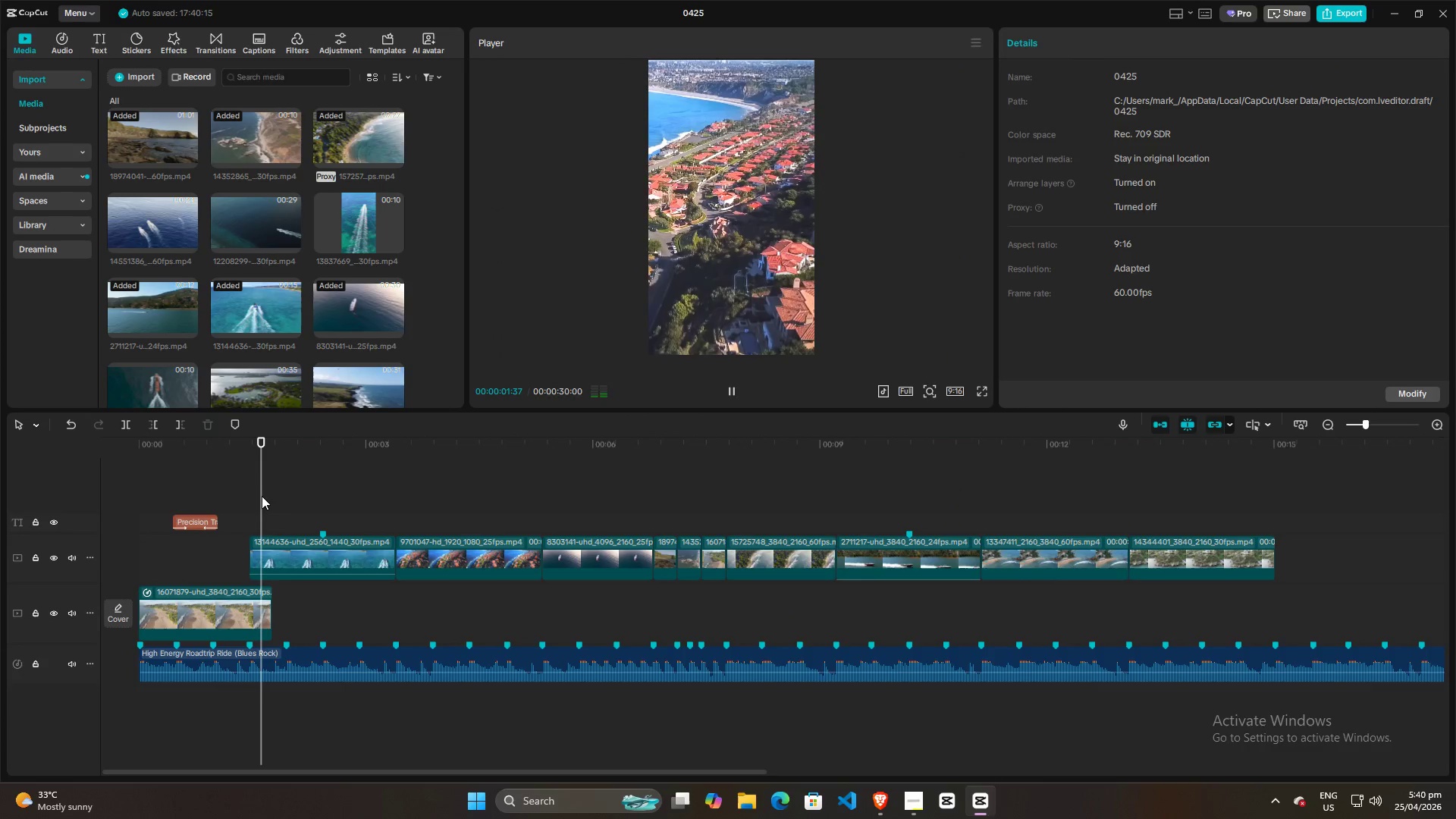 
left_click([262, 496])
 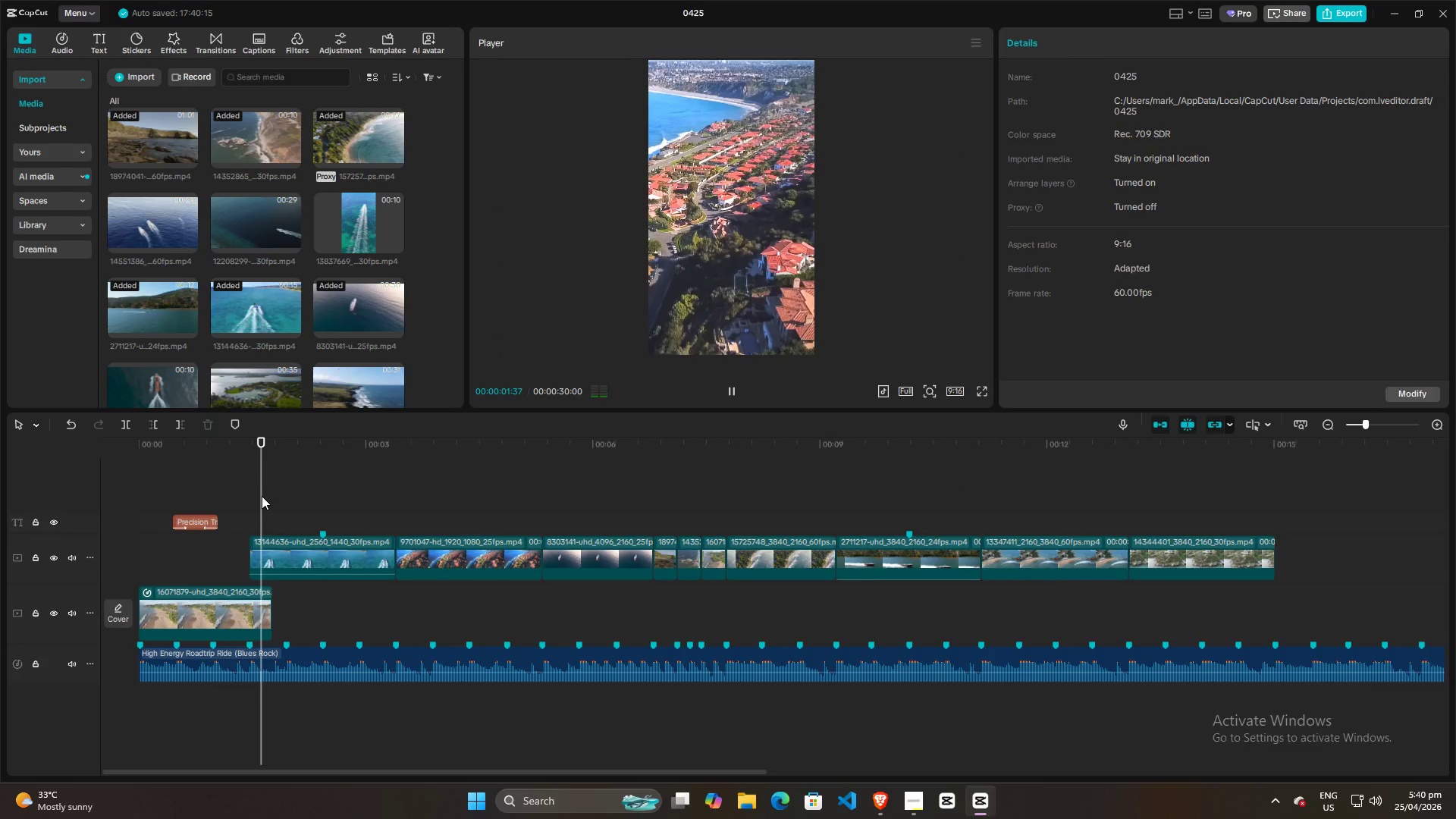 
scroll: coordinate [303, 511], scroll_direction: down, amount: 3.0
 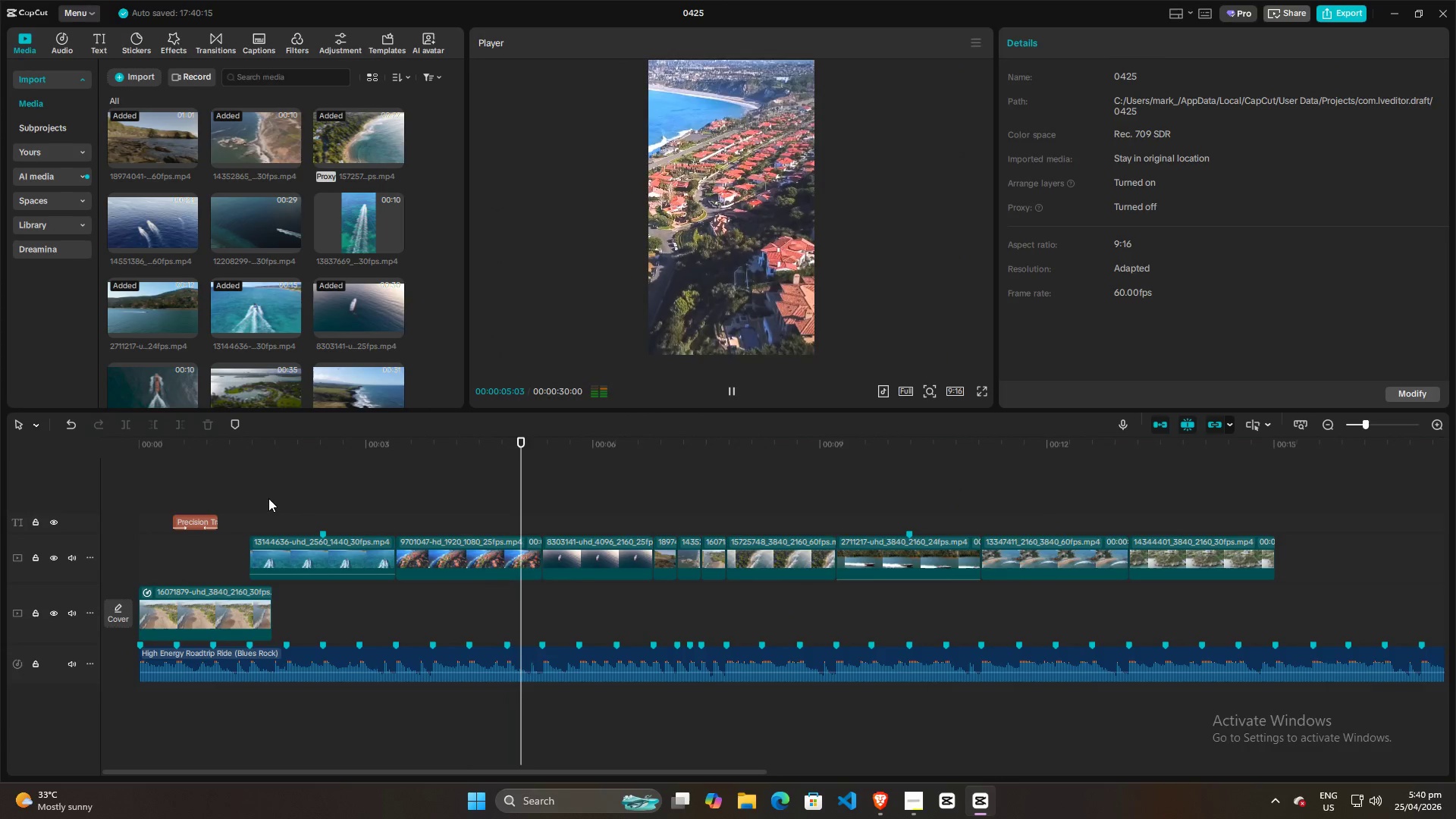 
key(Space)
 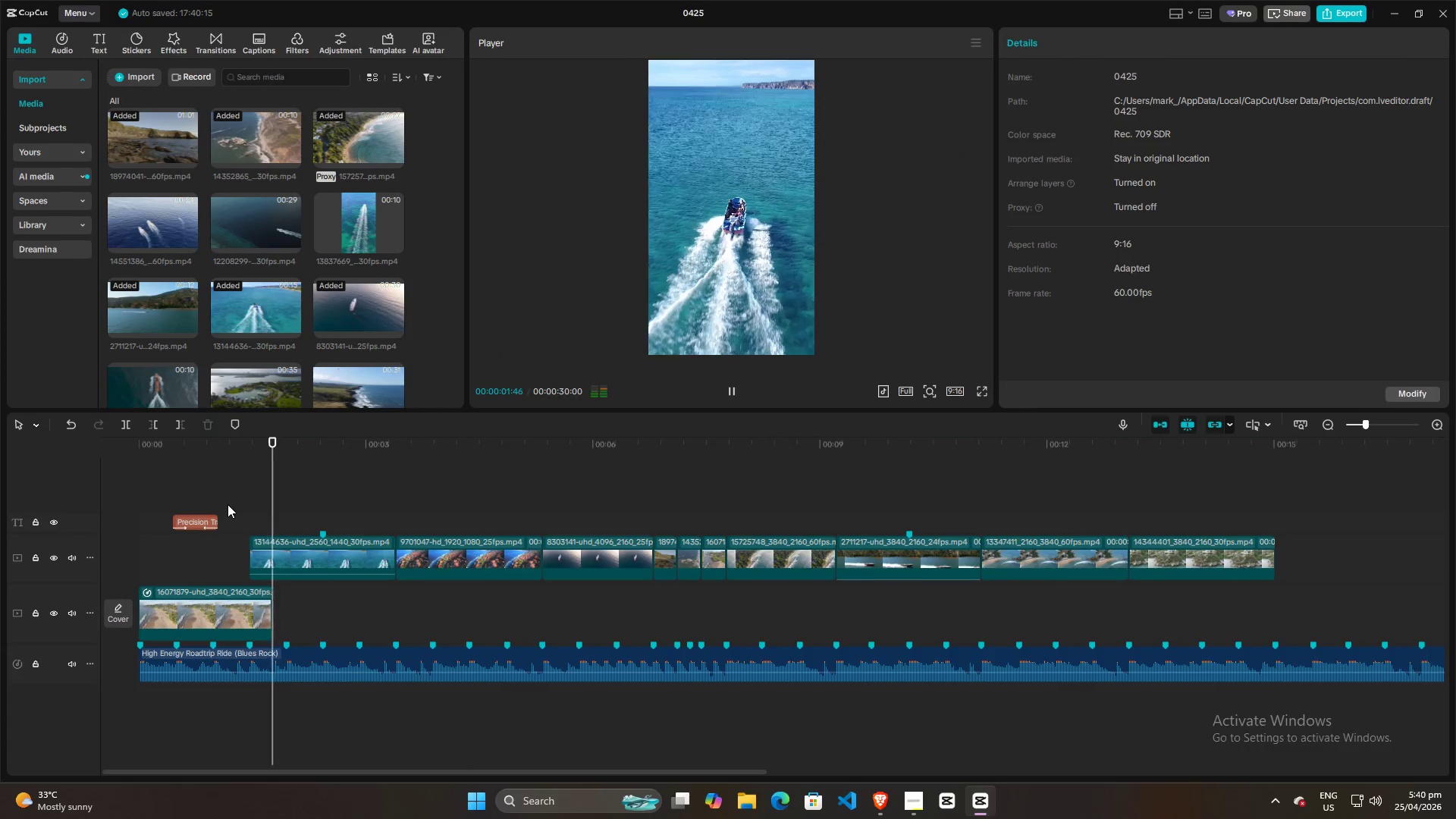 
key(Space)
 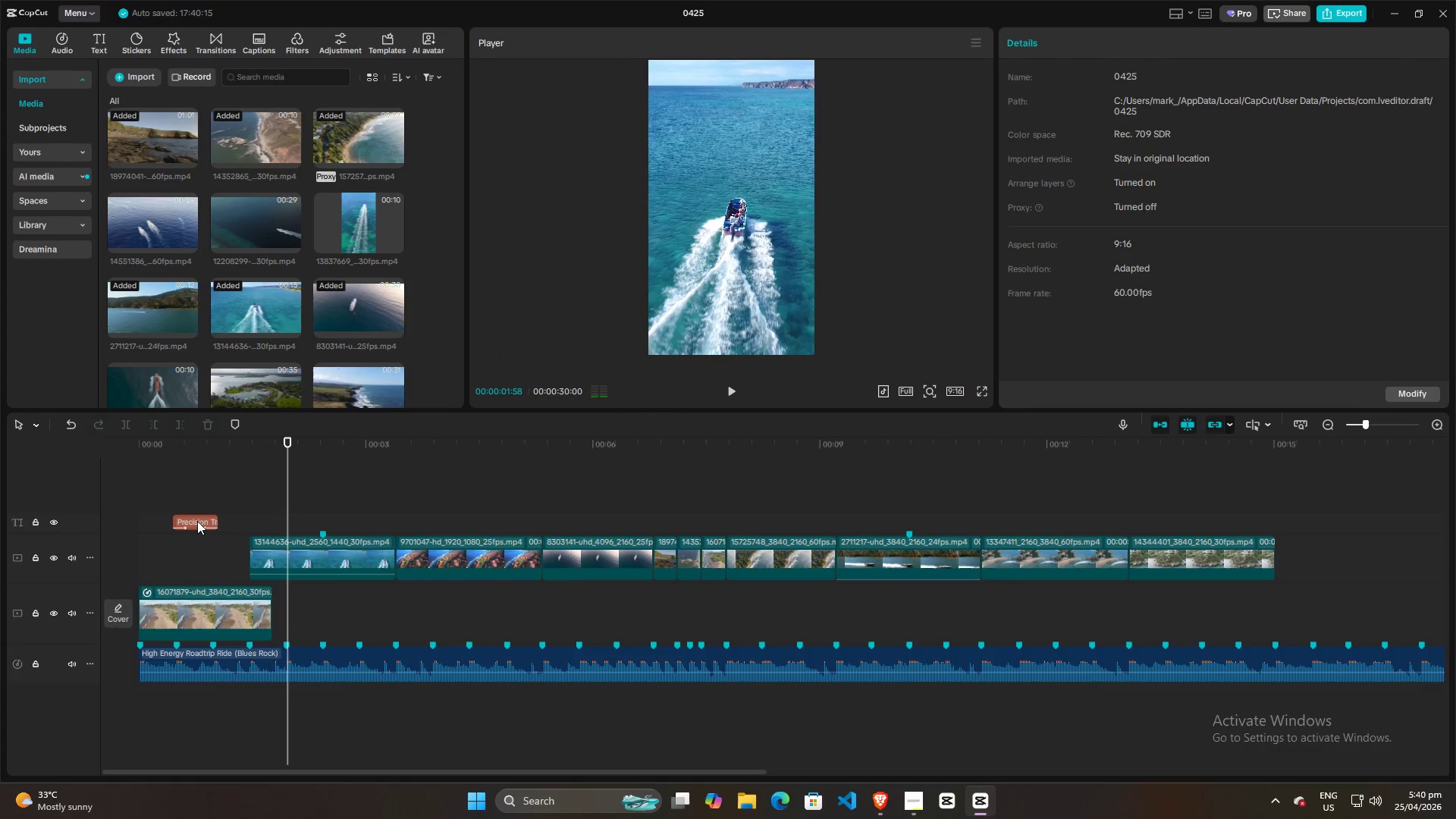 
left_click_drag(start_coordinate=[197, 521], to_coordinate=[275, 495])
 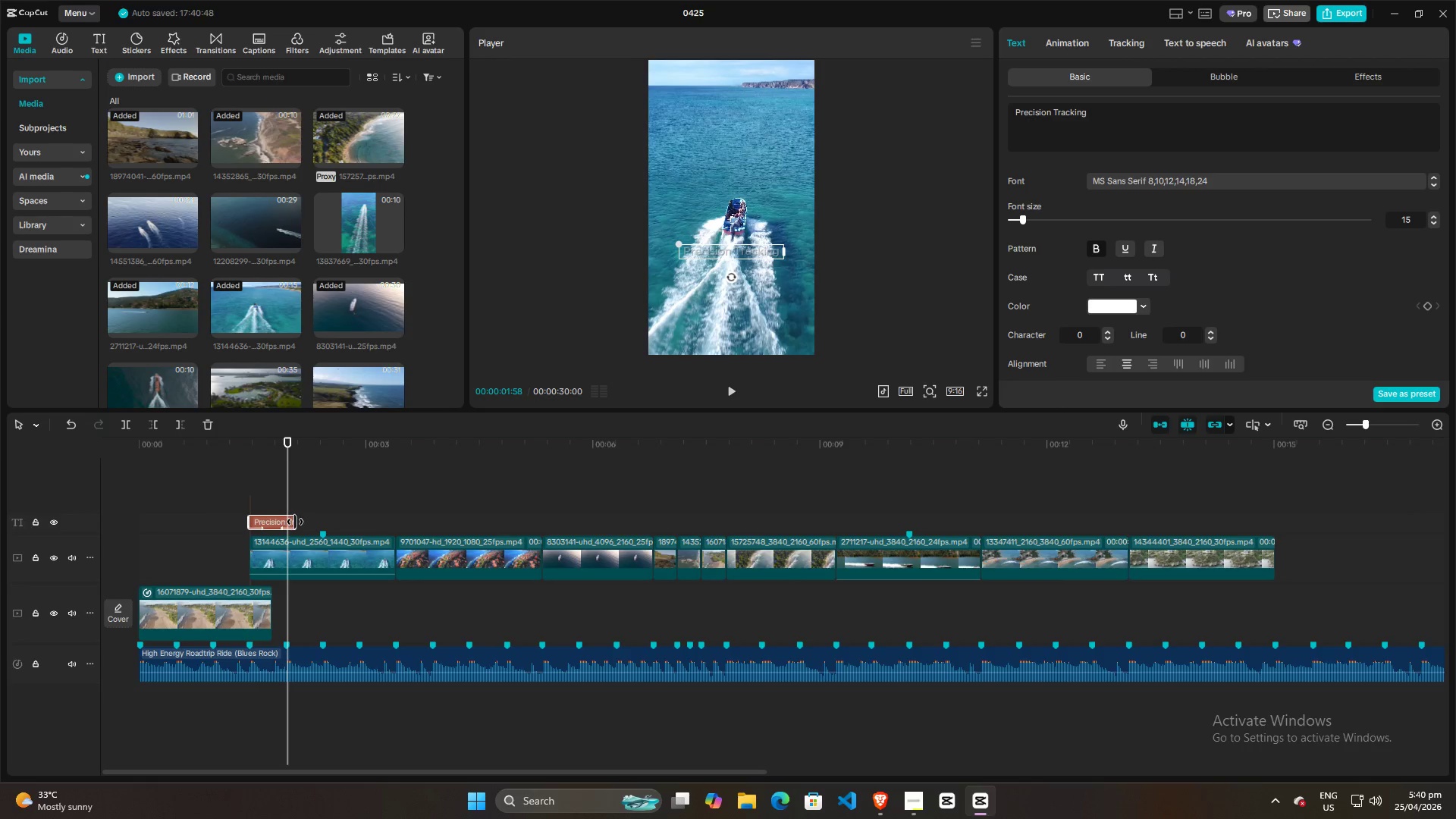 
left_click_drag(start_coordinate=[295, 522], to_coordinate=[393, 522])
 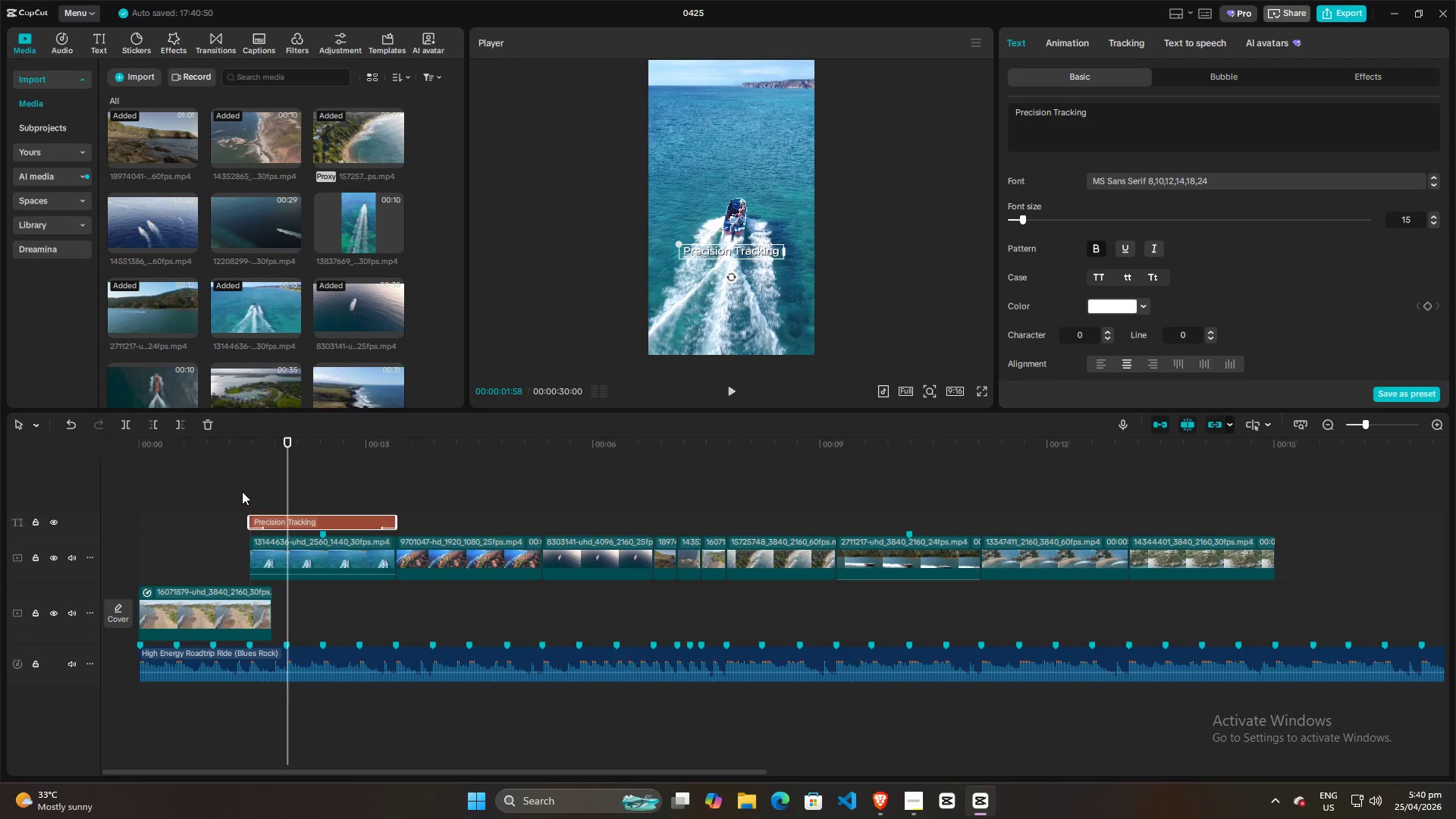 
left_click([240, 491])
 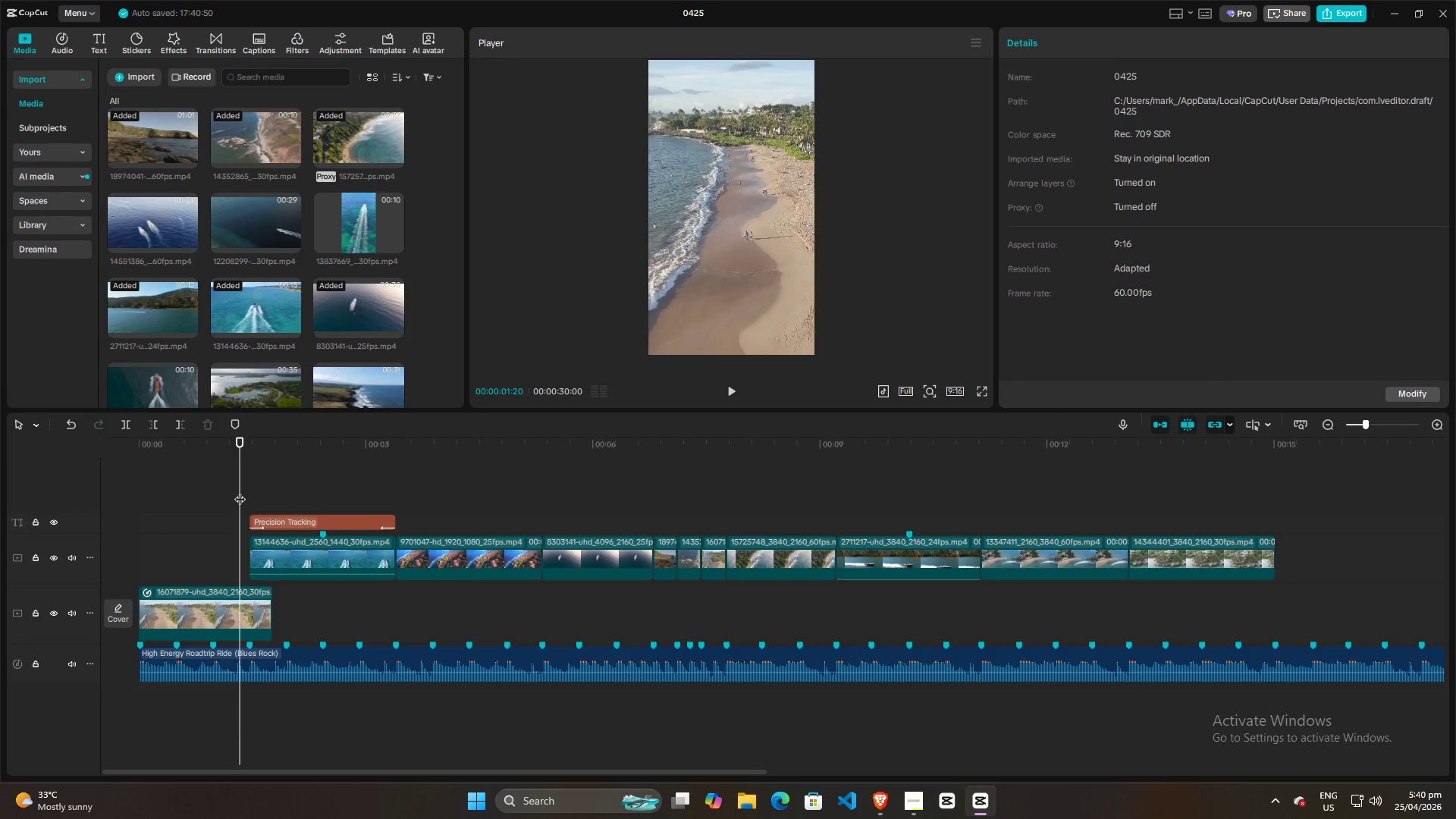 
key(Space)
 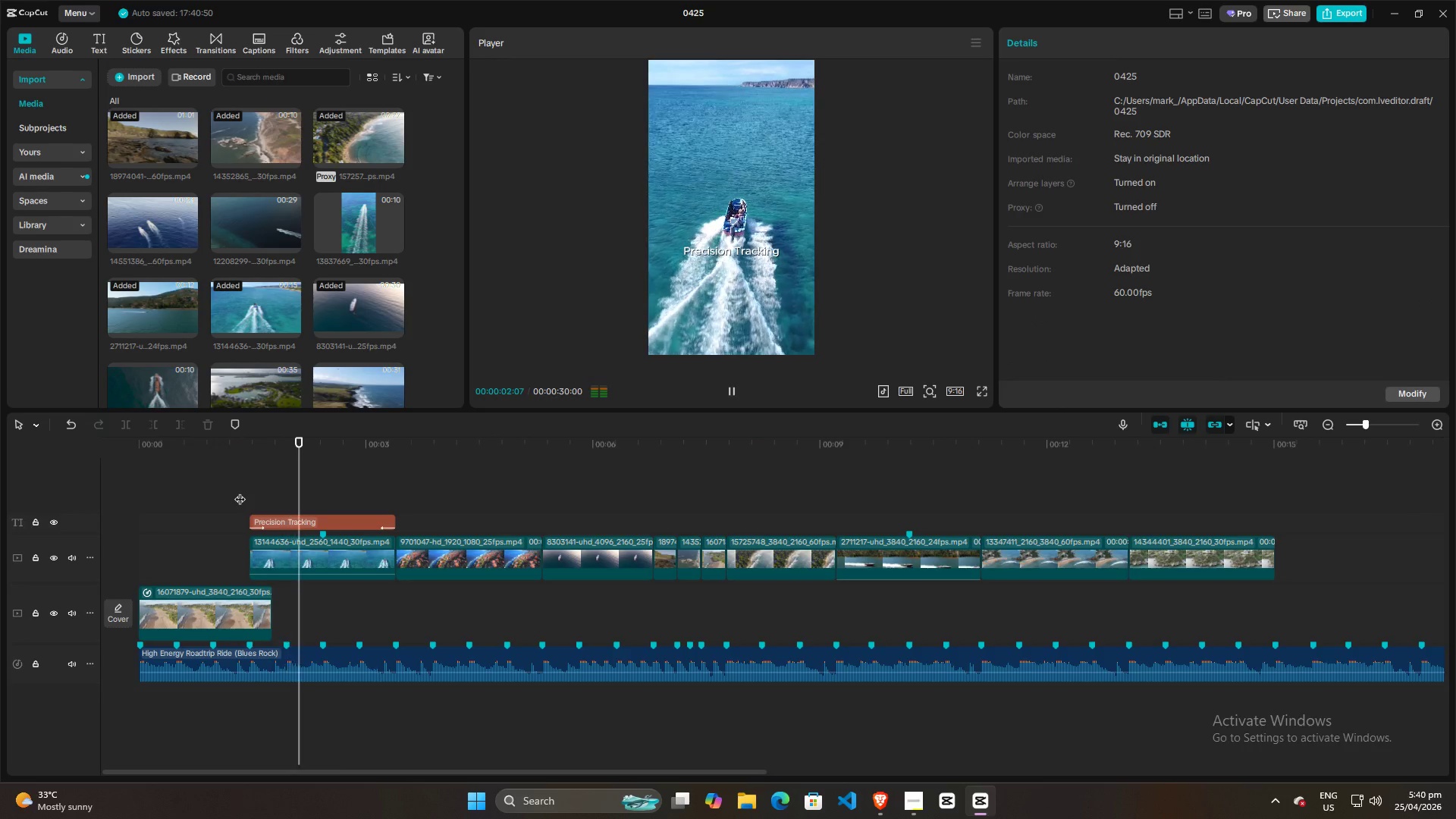 
key(Space)
 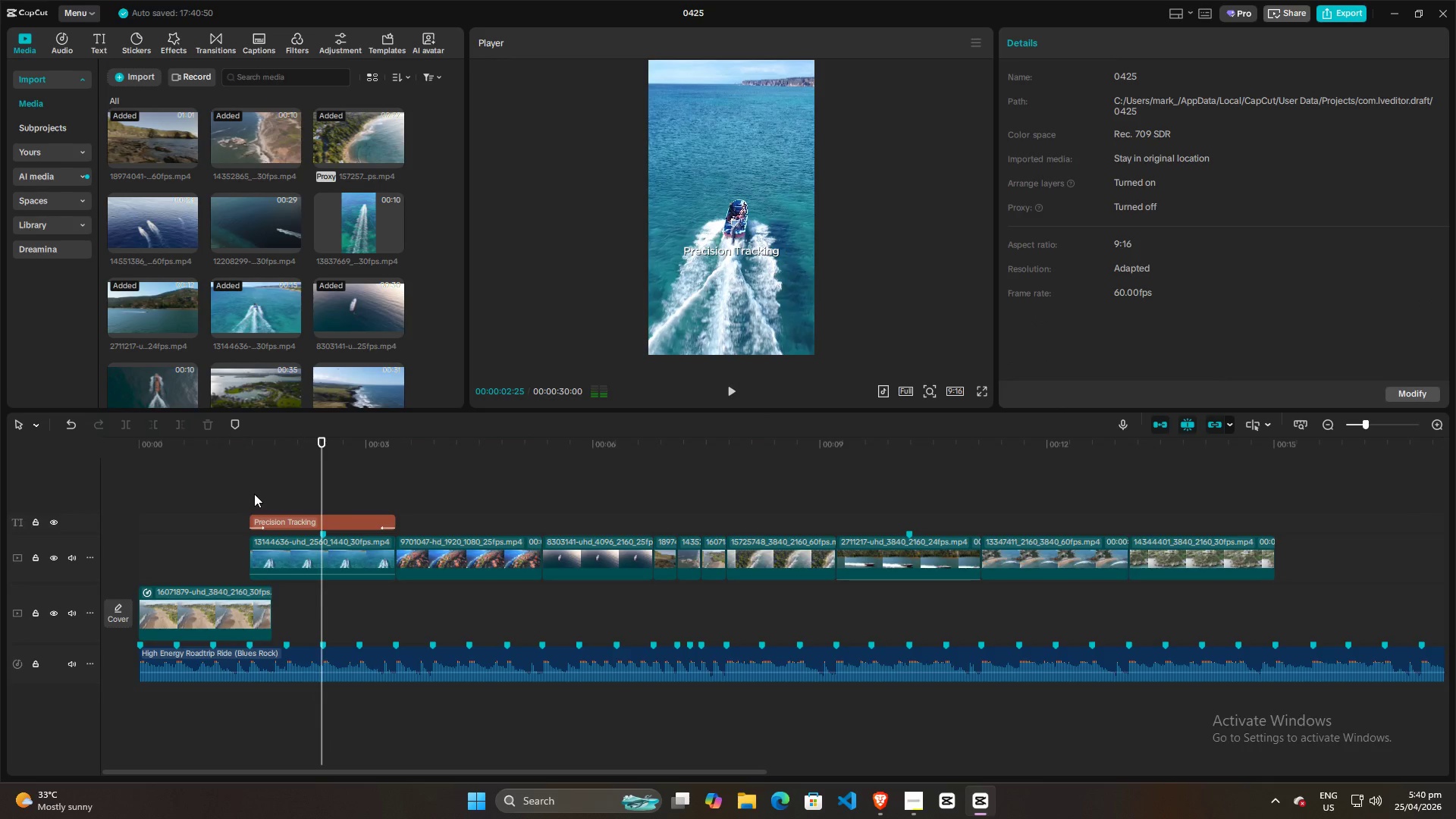 
left_click([245, 492])
 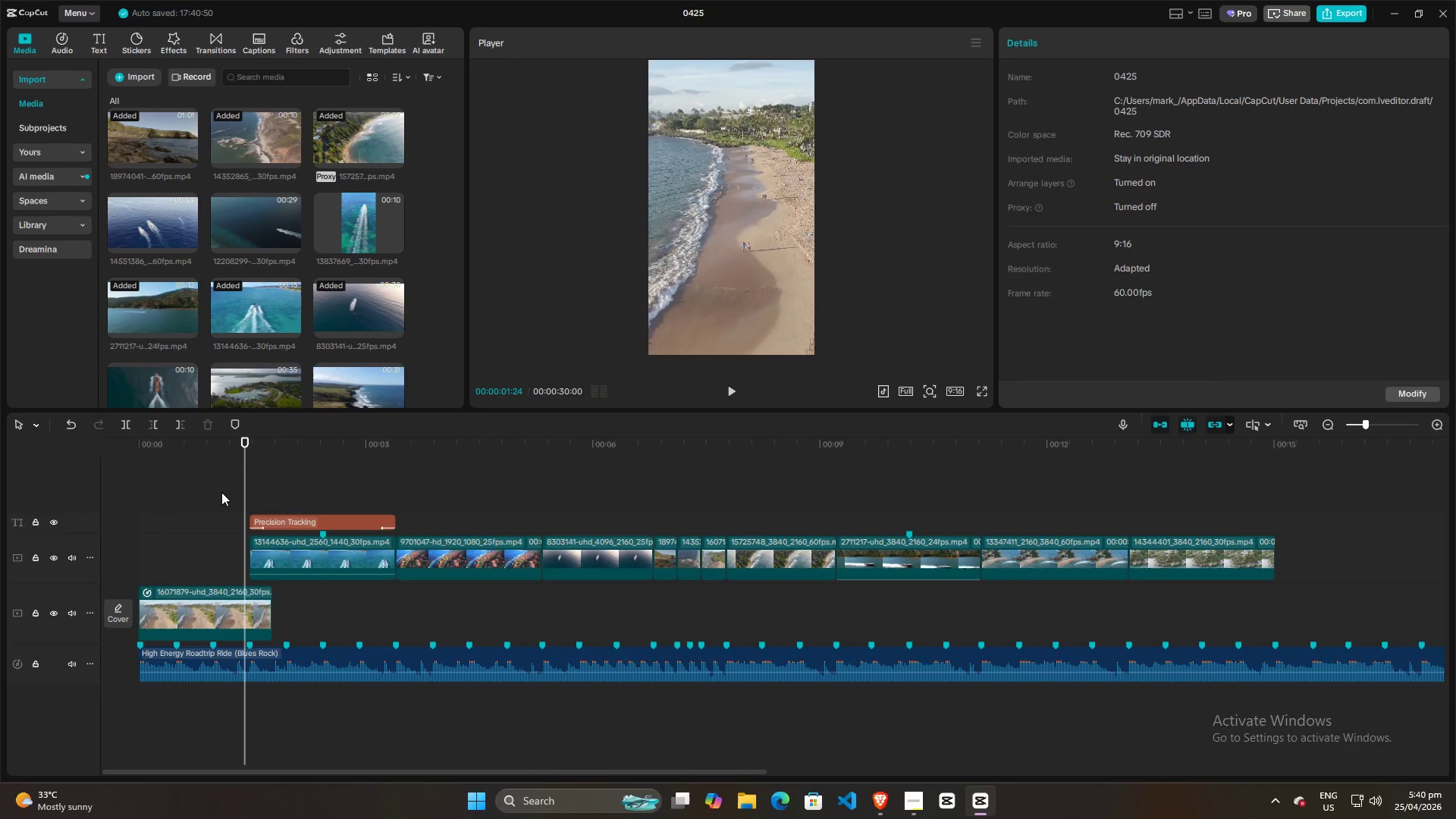 
double_click([199, 492])
 